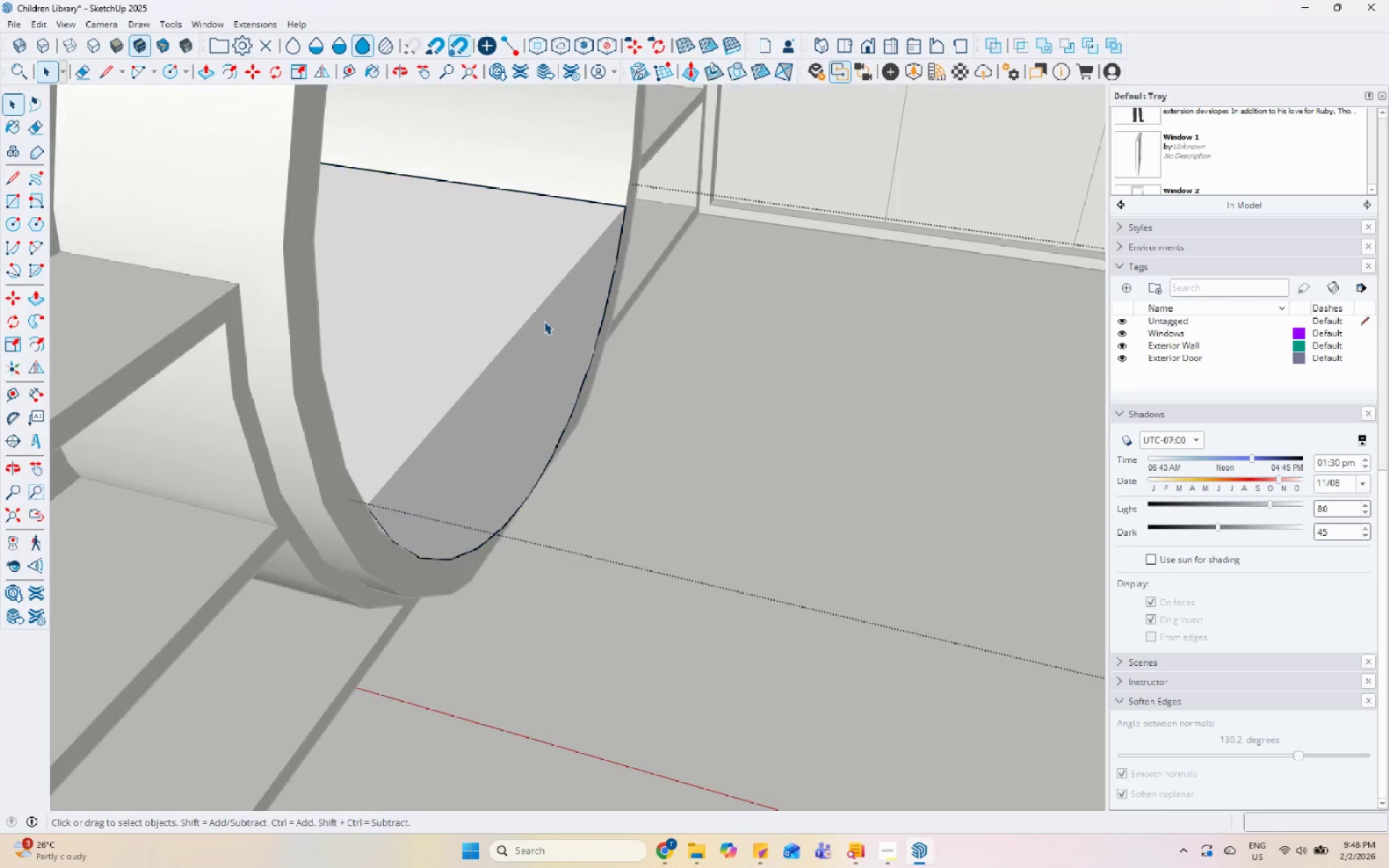 
scroll: coordinate [529, 344], scroll_direction: up, amount: 6.0
 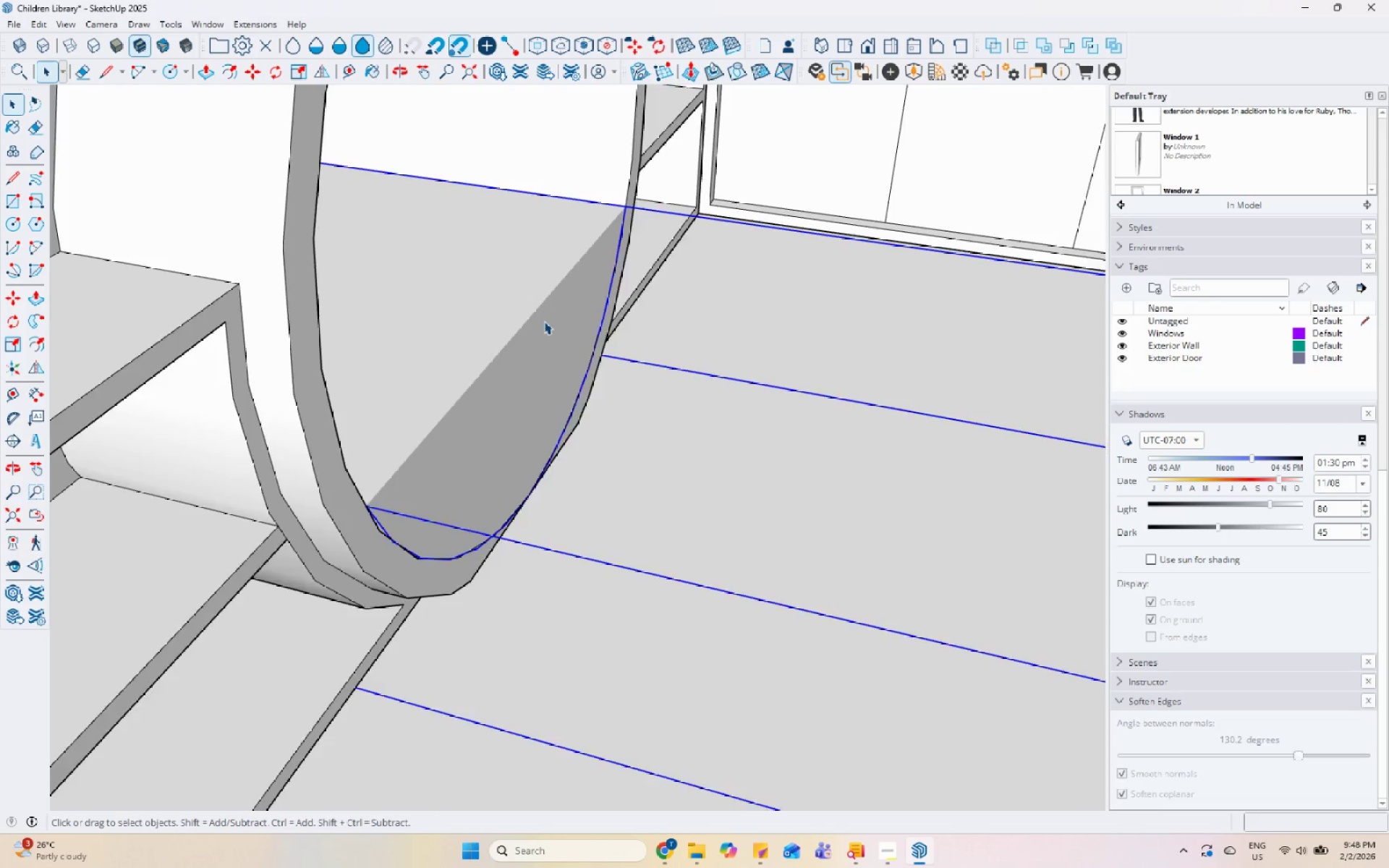 
triple_click([544, 321])
 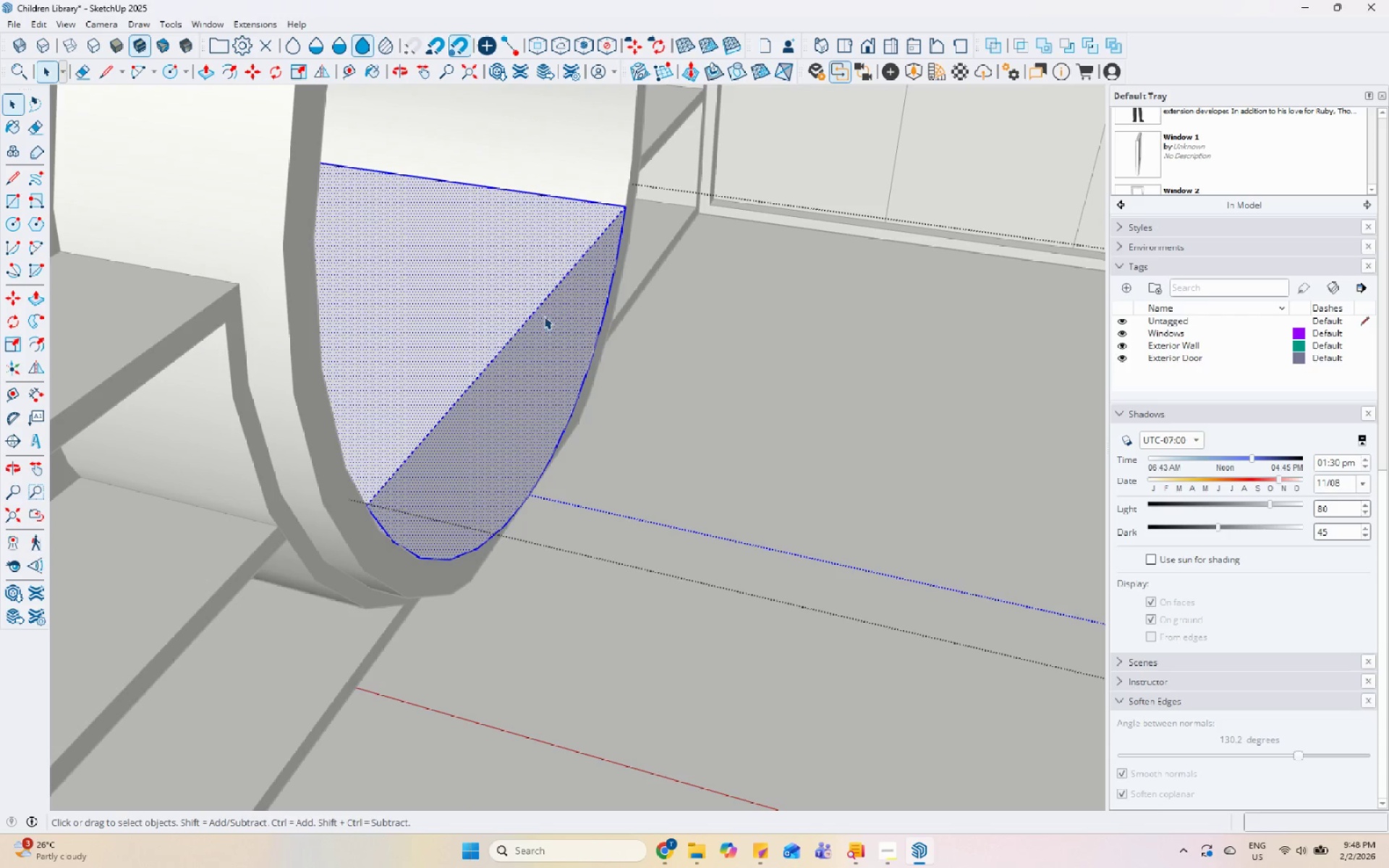 
triple_click([544, 316])
 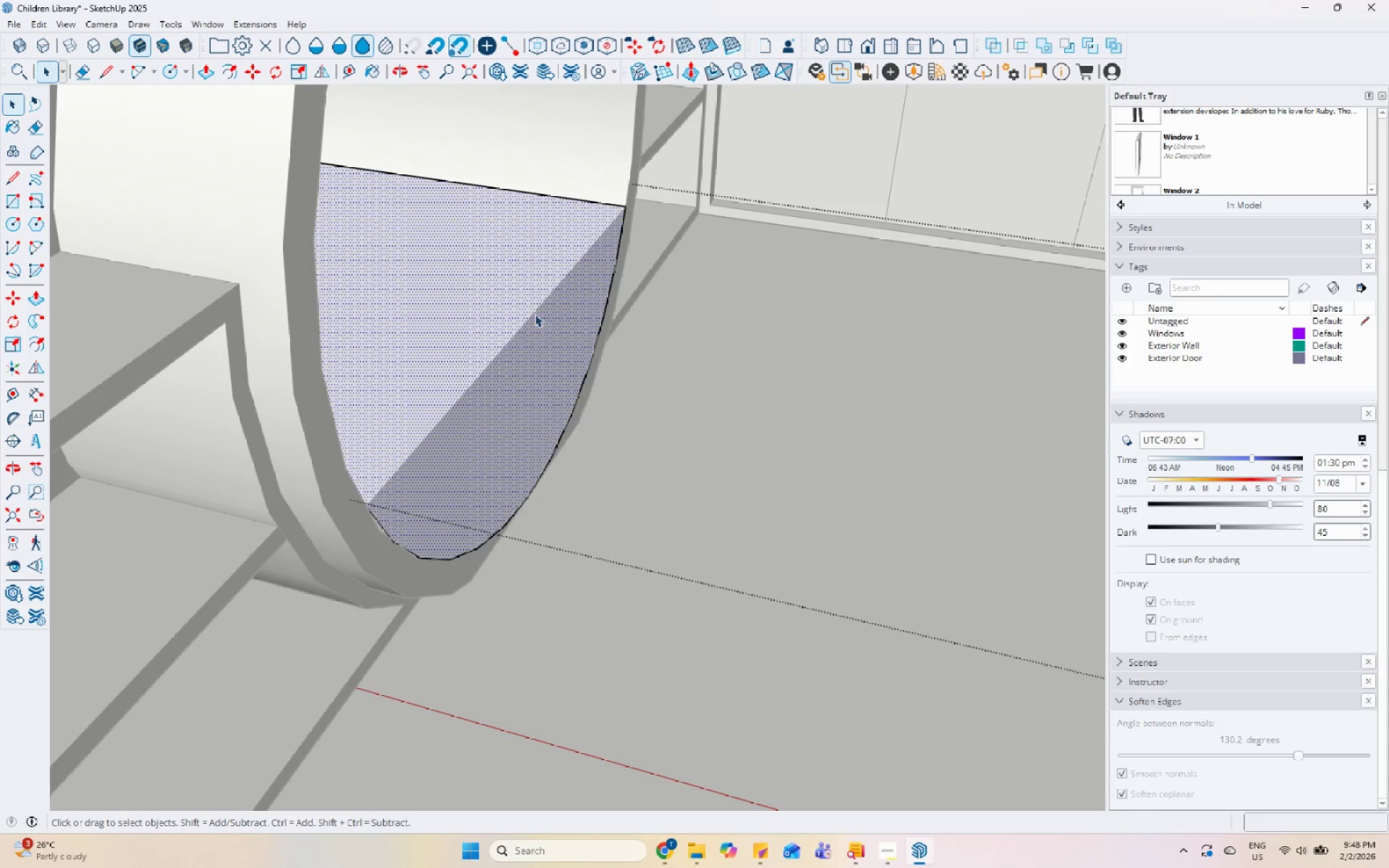 
triple_click([535, 314])
 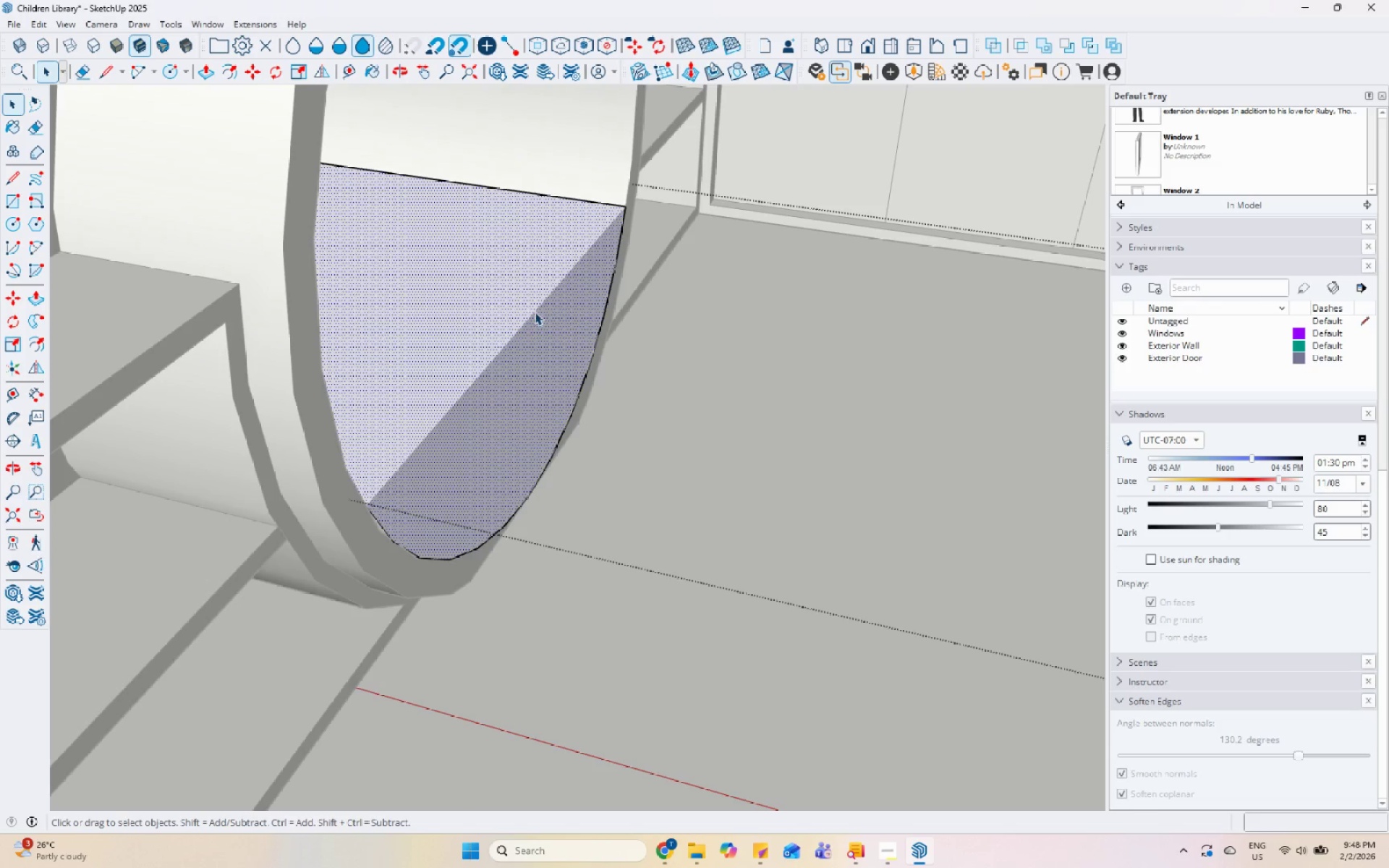 
scroll: coordinate [654, 320], scroll_direction: down, amount: 12.0
 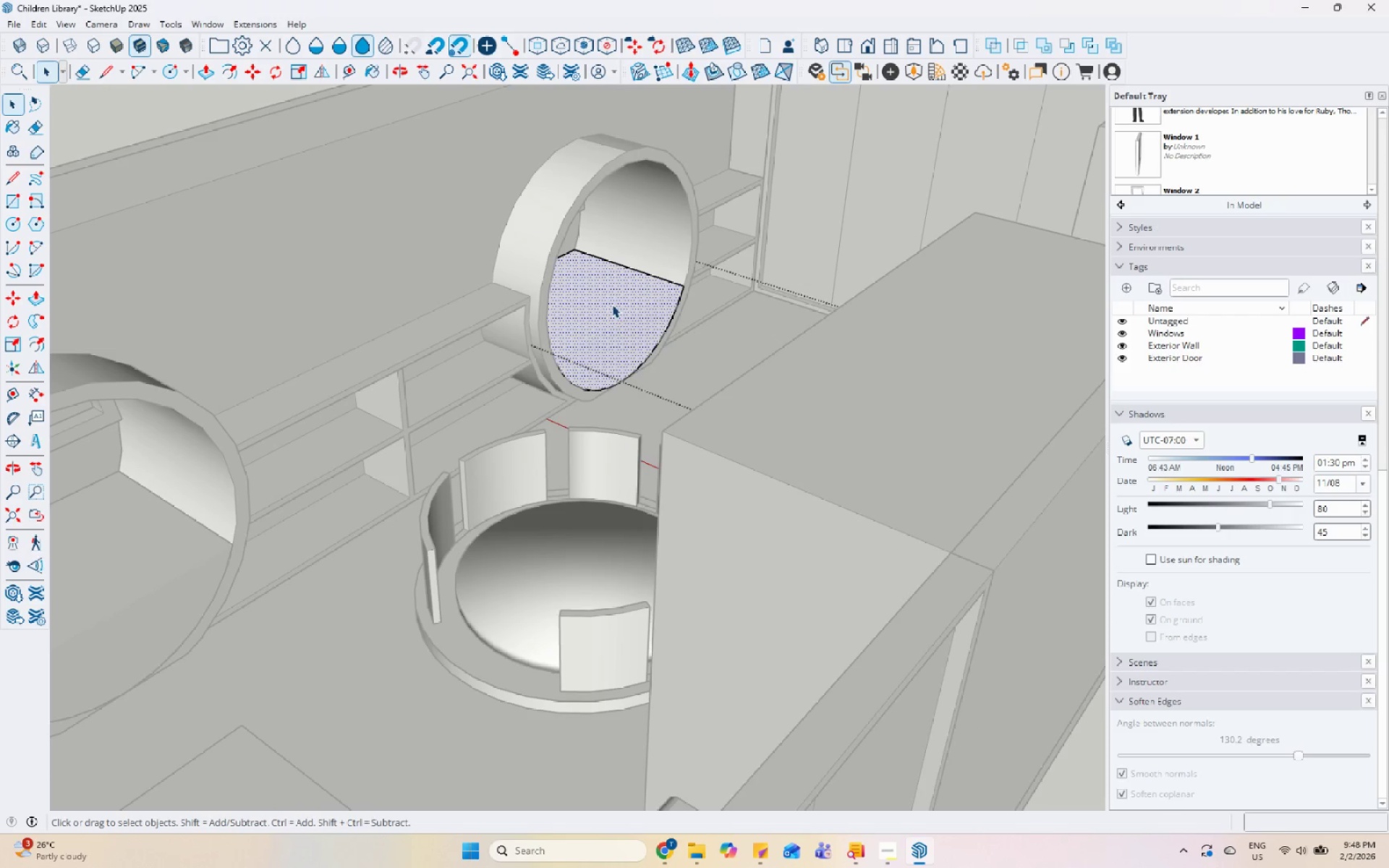 
right_click([612, 305])
 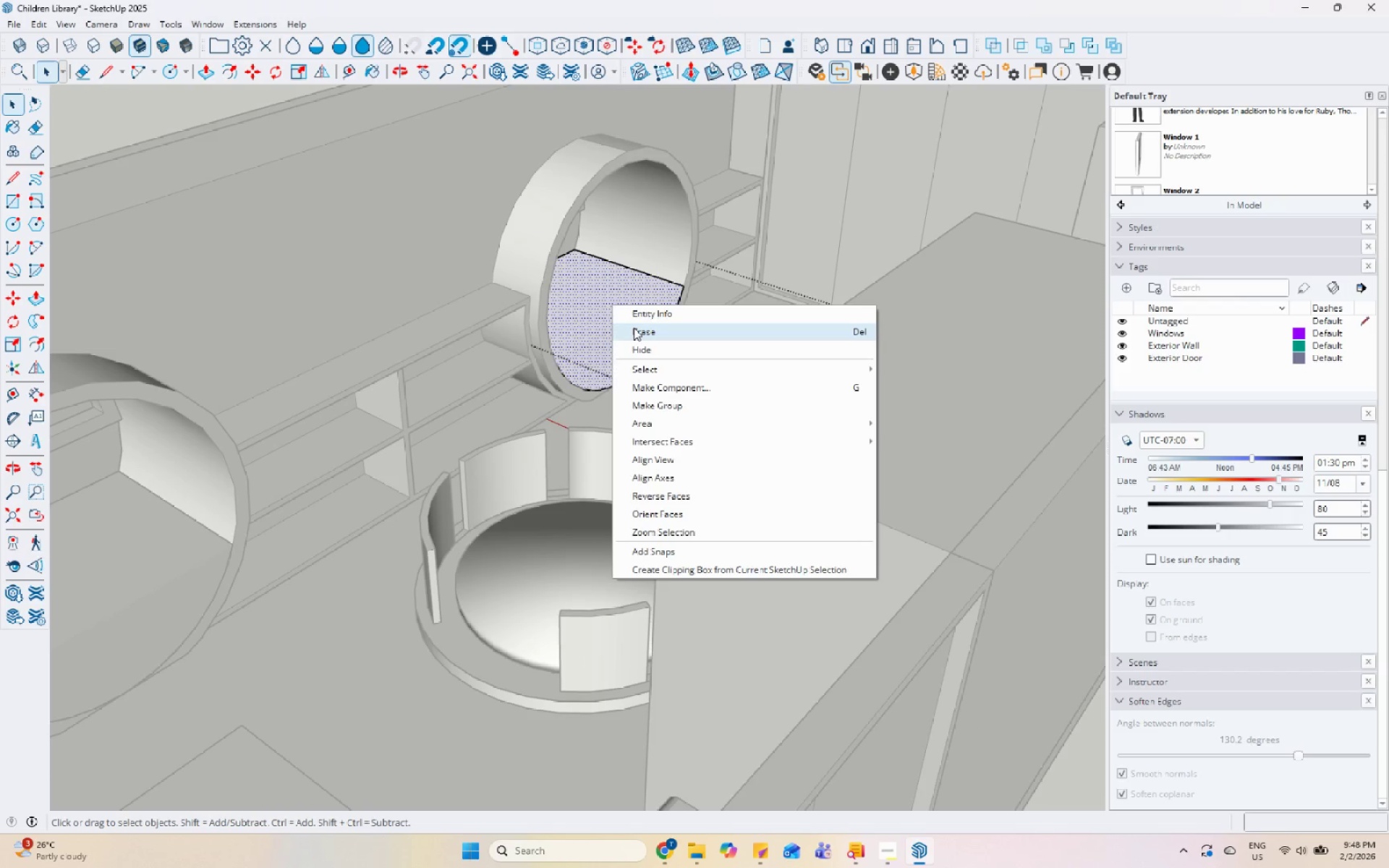 
left_click([634, 328])
 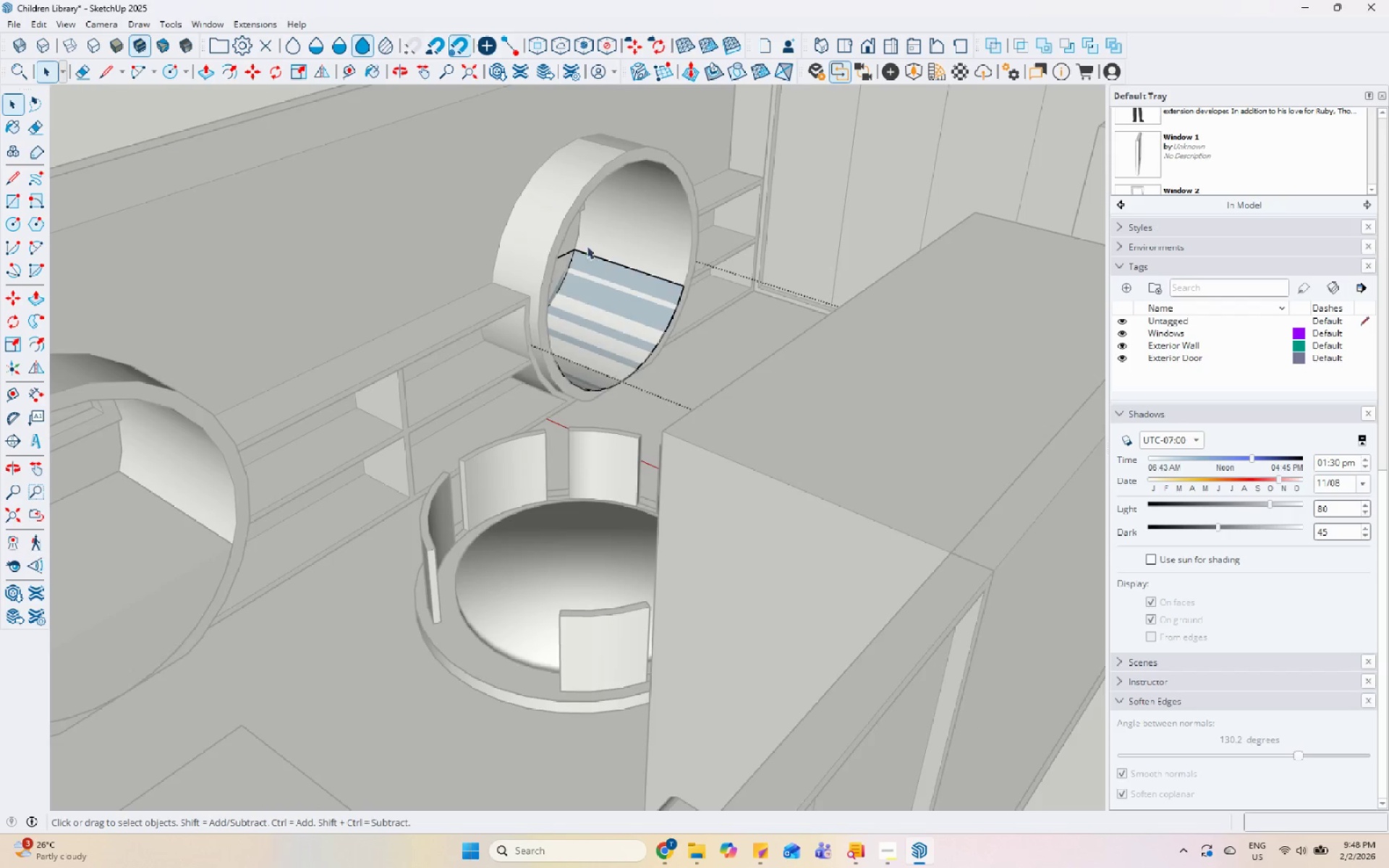 
scroll: coordinate [656, 344], scroll_direction: up, amount: 7.0
 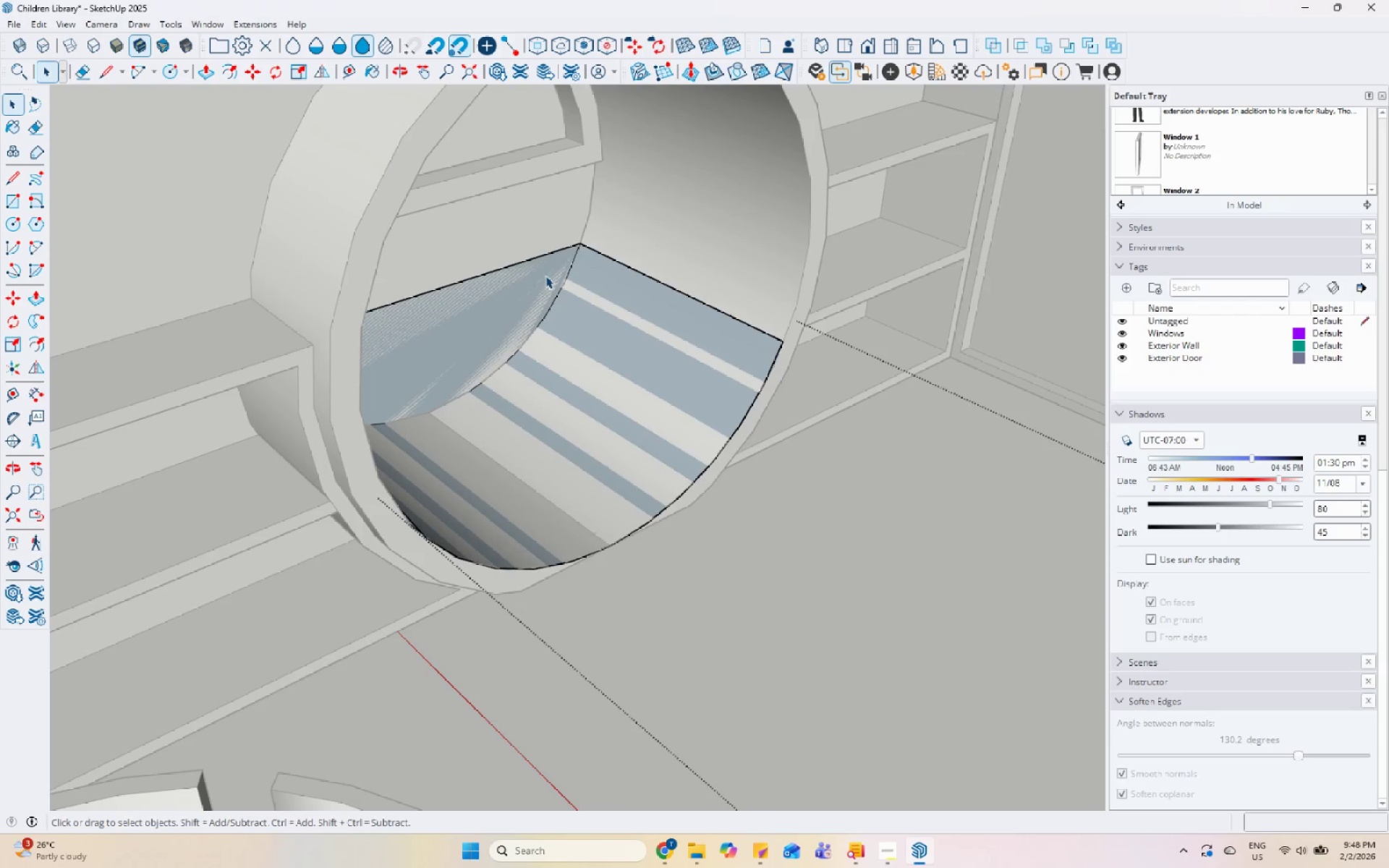 
left_click([527, 296])
 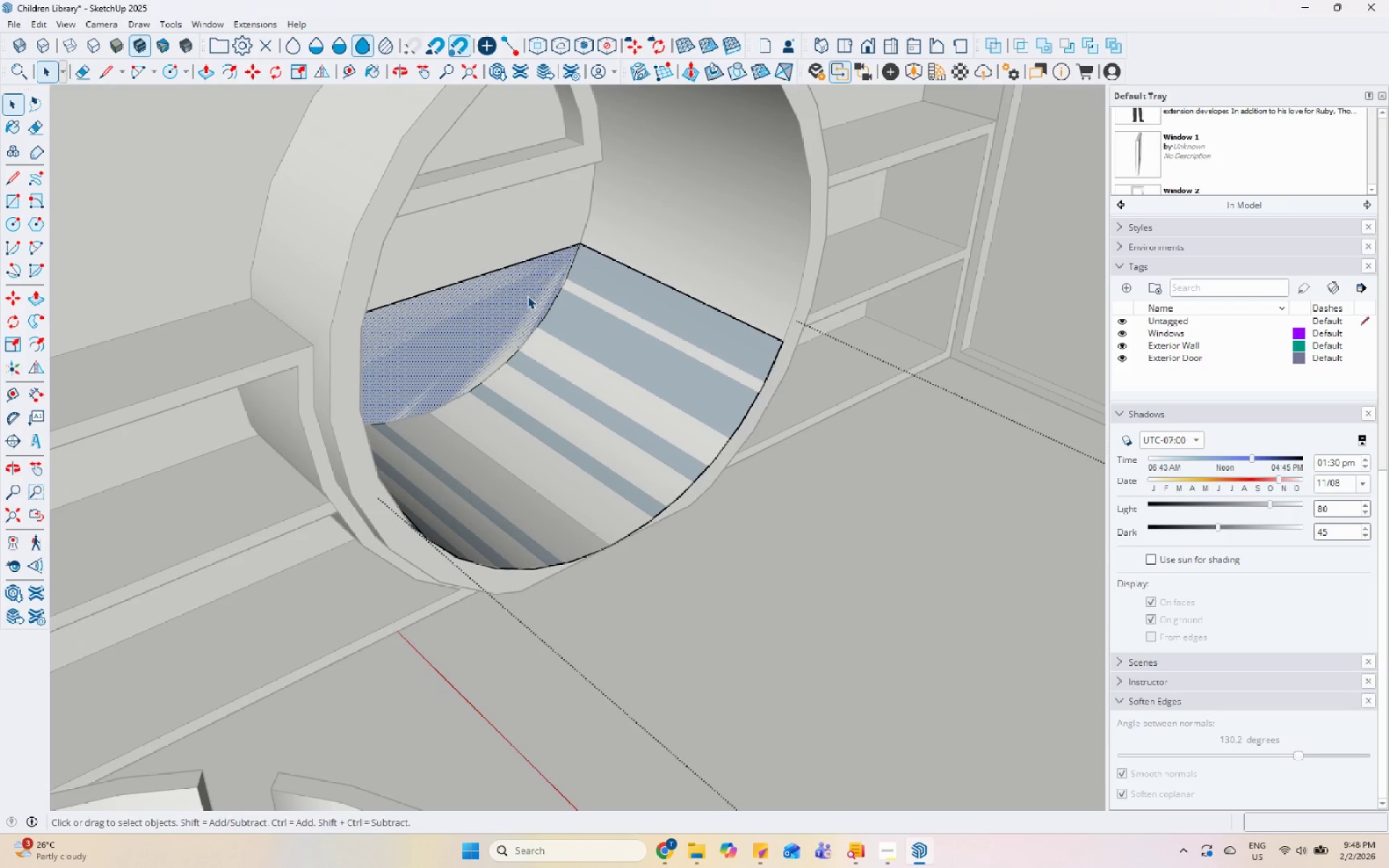 
key(P)
 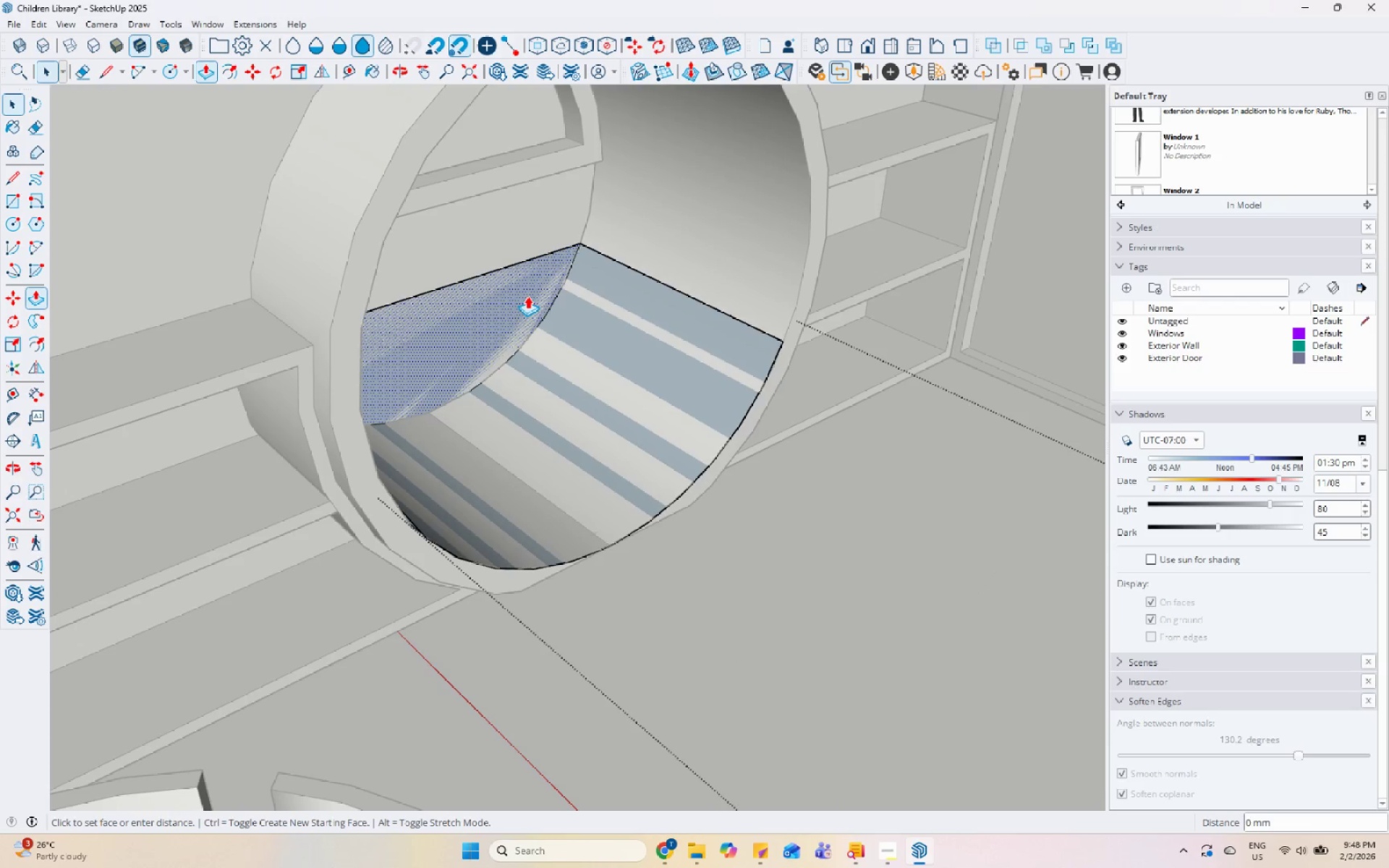 
left_click([527, 296])
 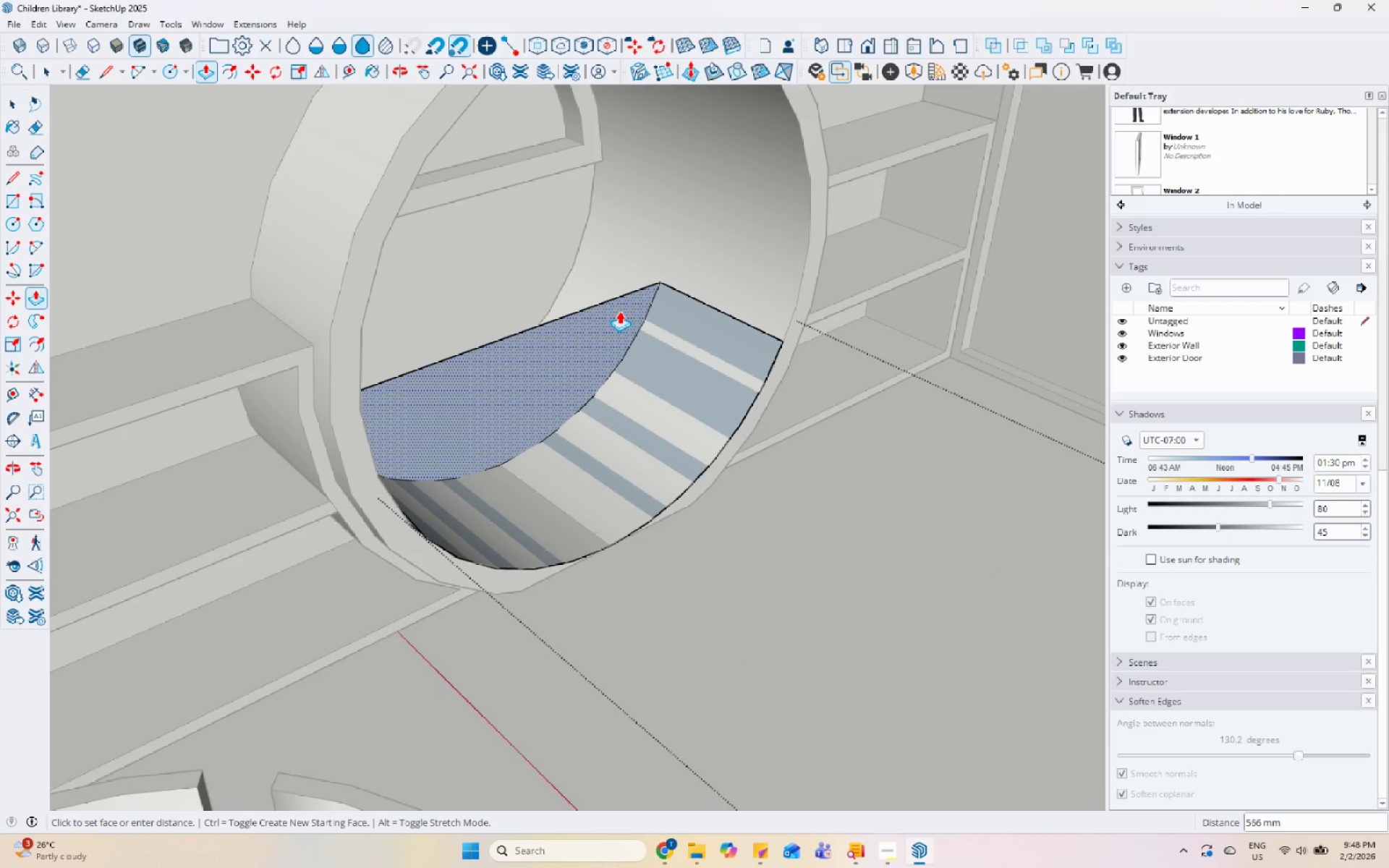 
key(Control+ControlLeft)
 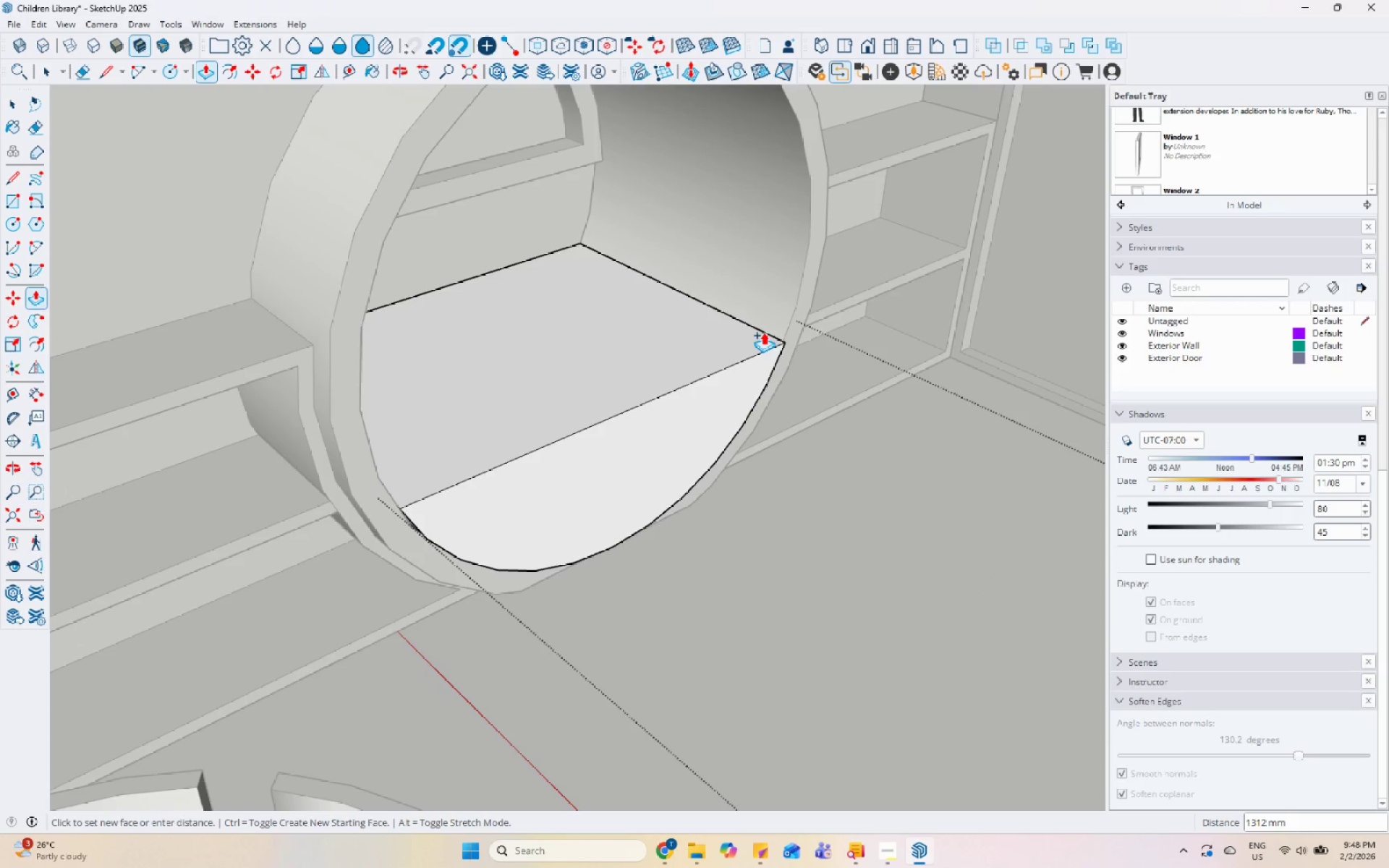 
left_click([784, 347])
 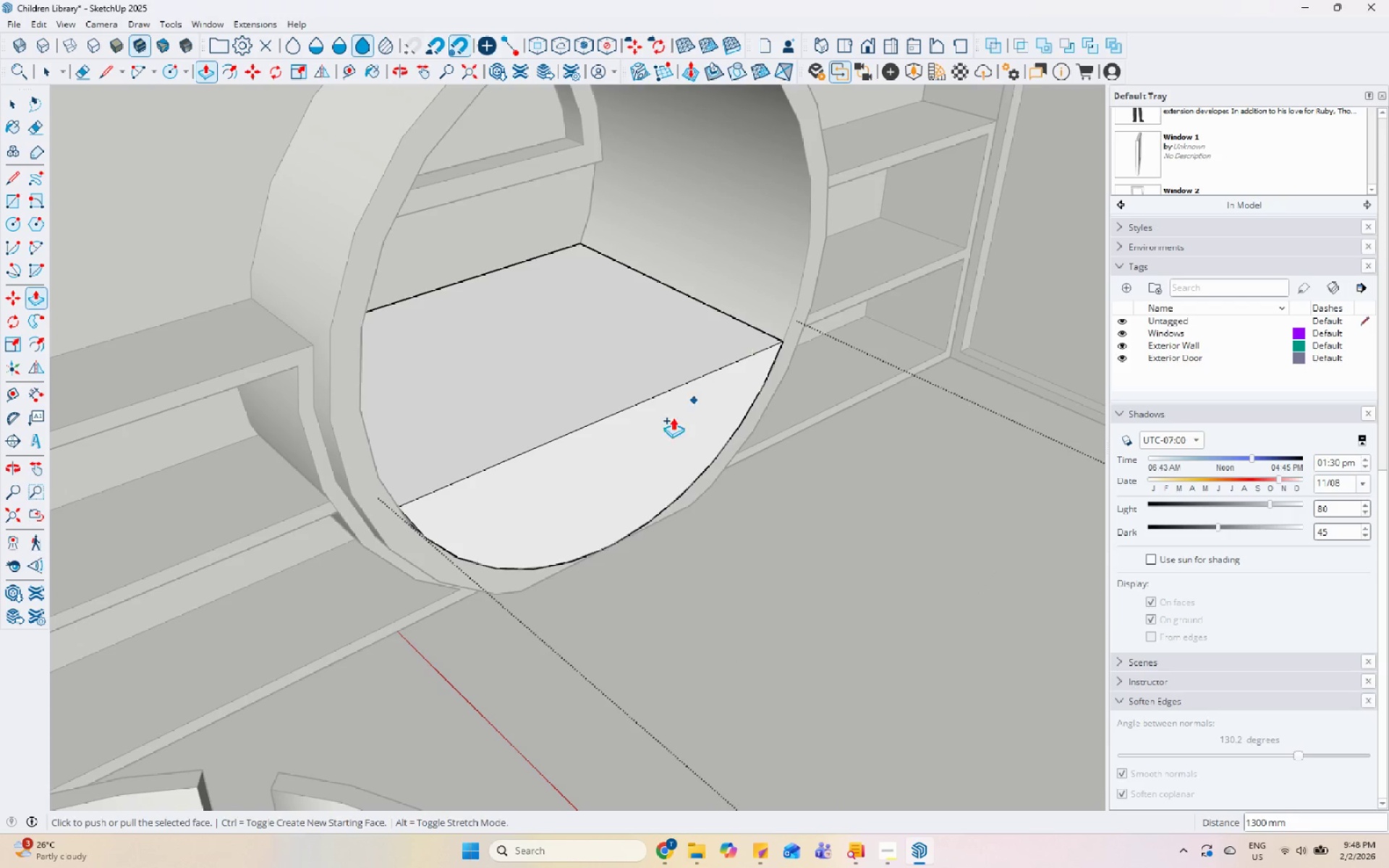 
key(Space)
 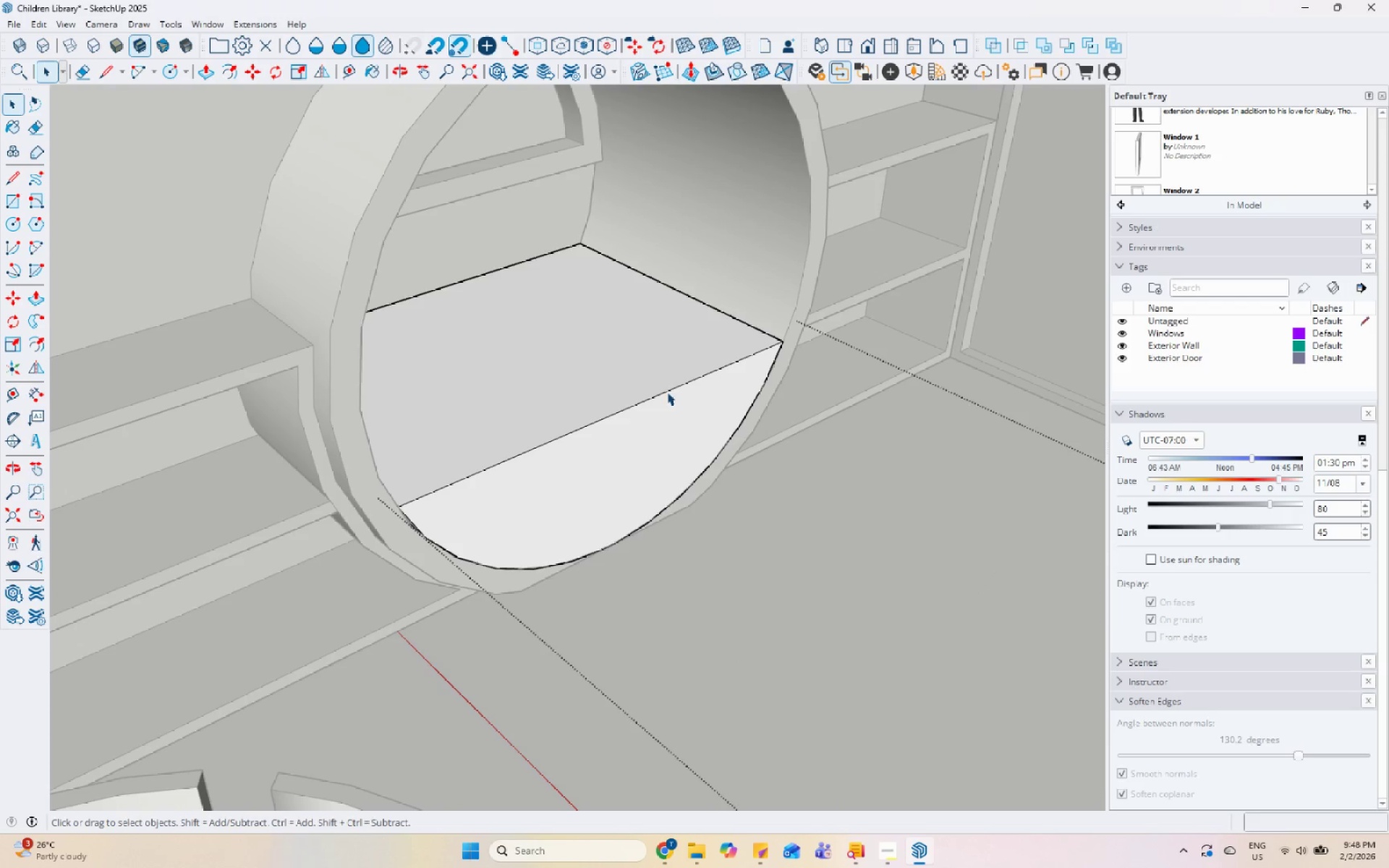 
left_click([667, 392])
 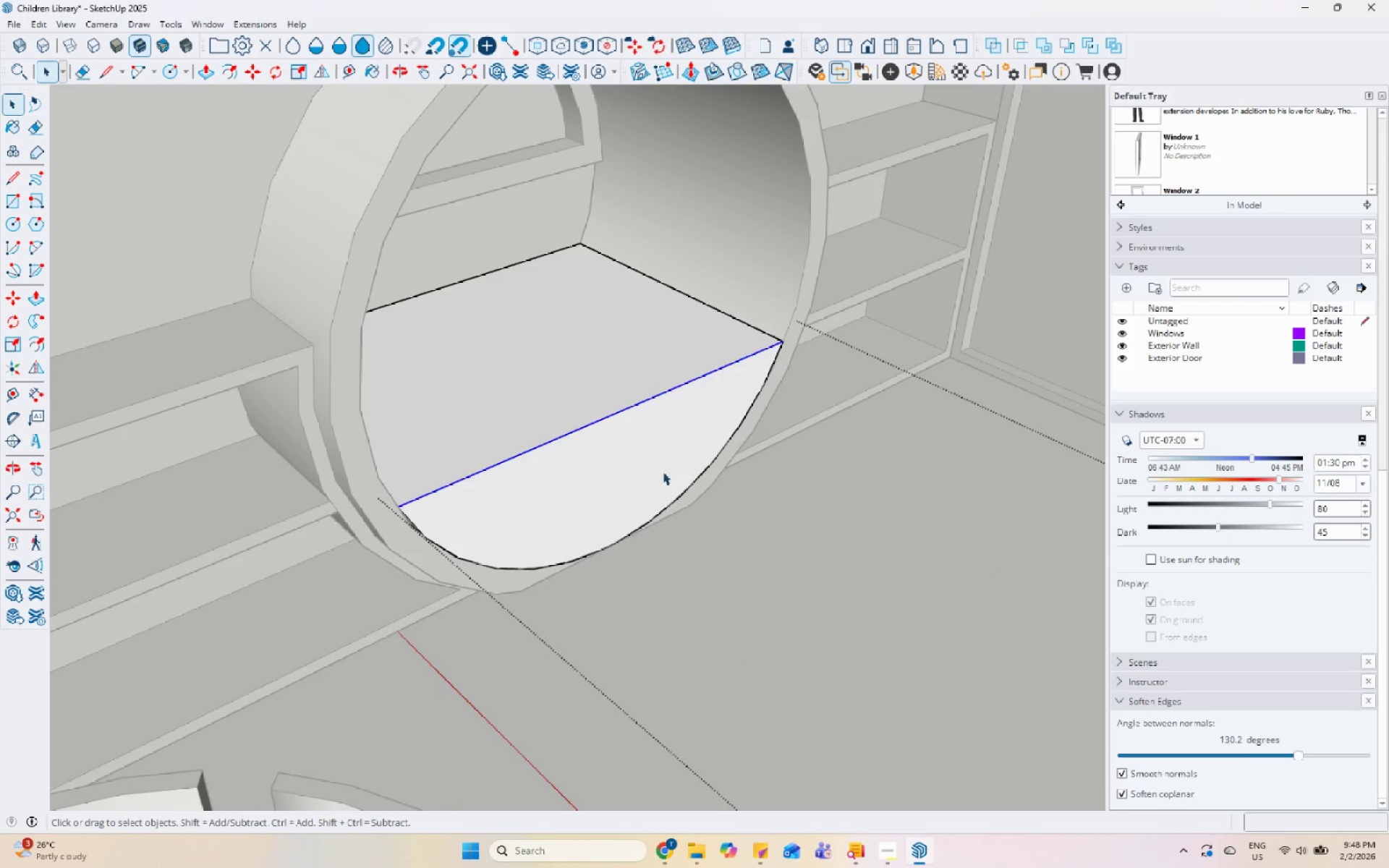 
right_click([624, 407])
 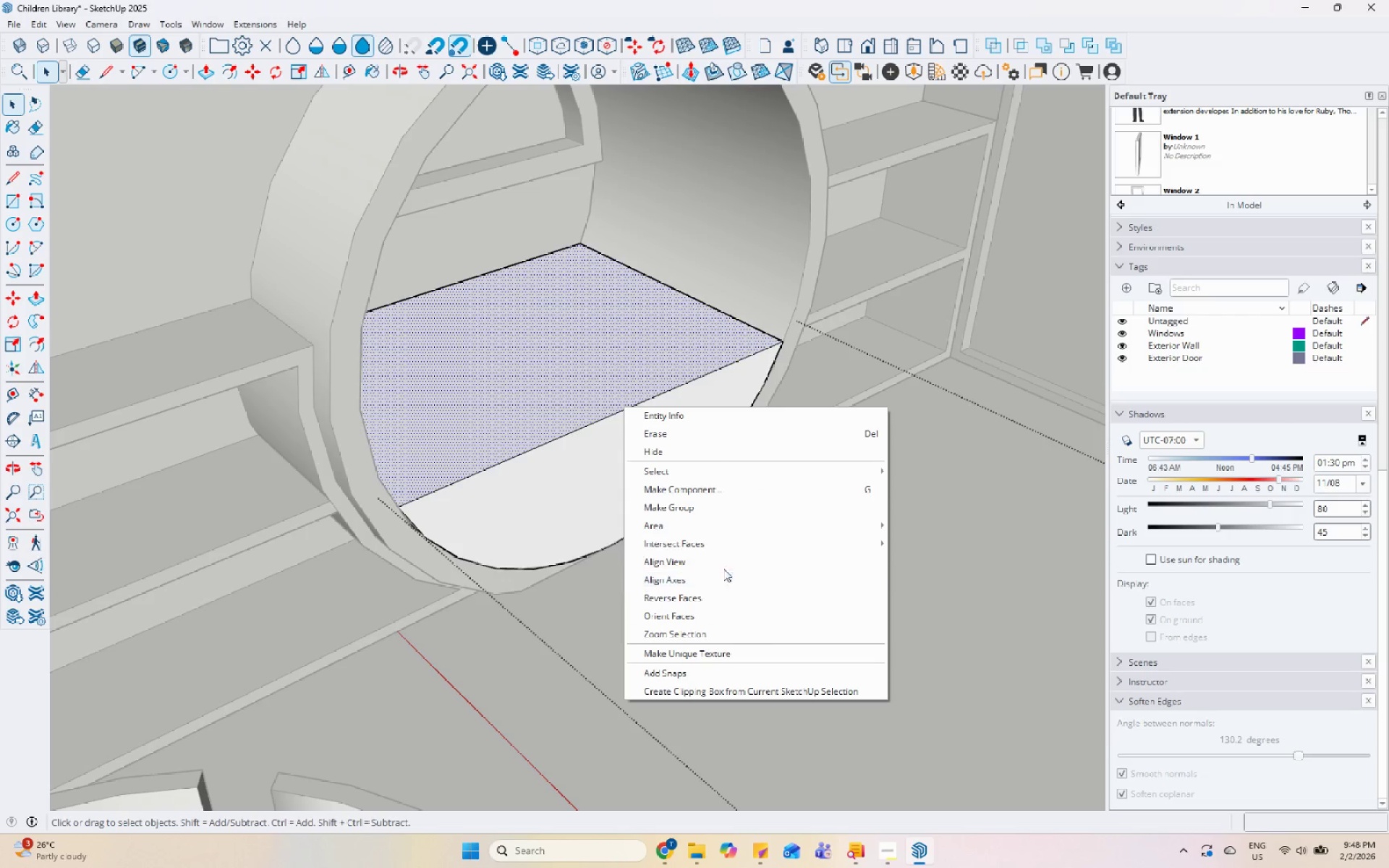 
wait(9.39)
 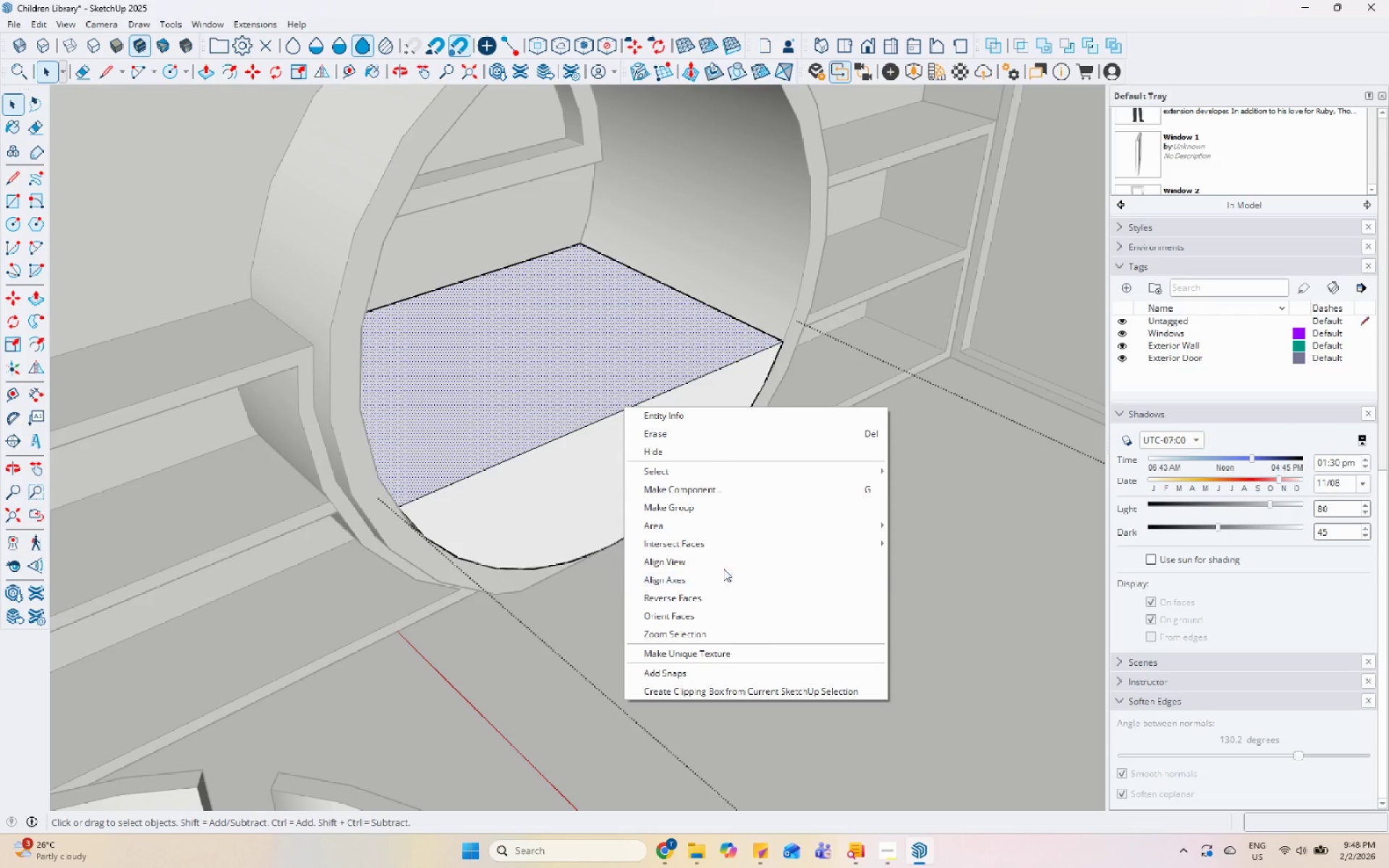 
right_click([687, 380])
 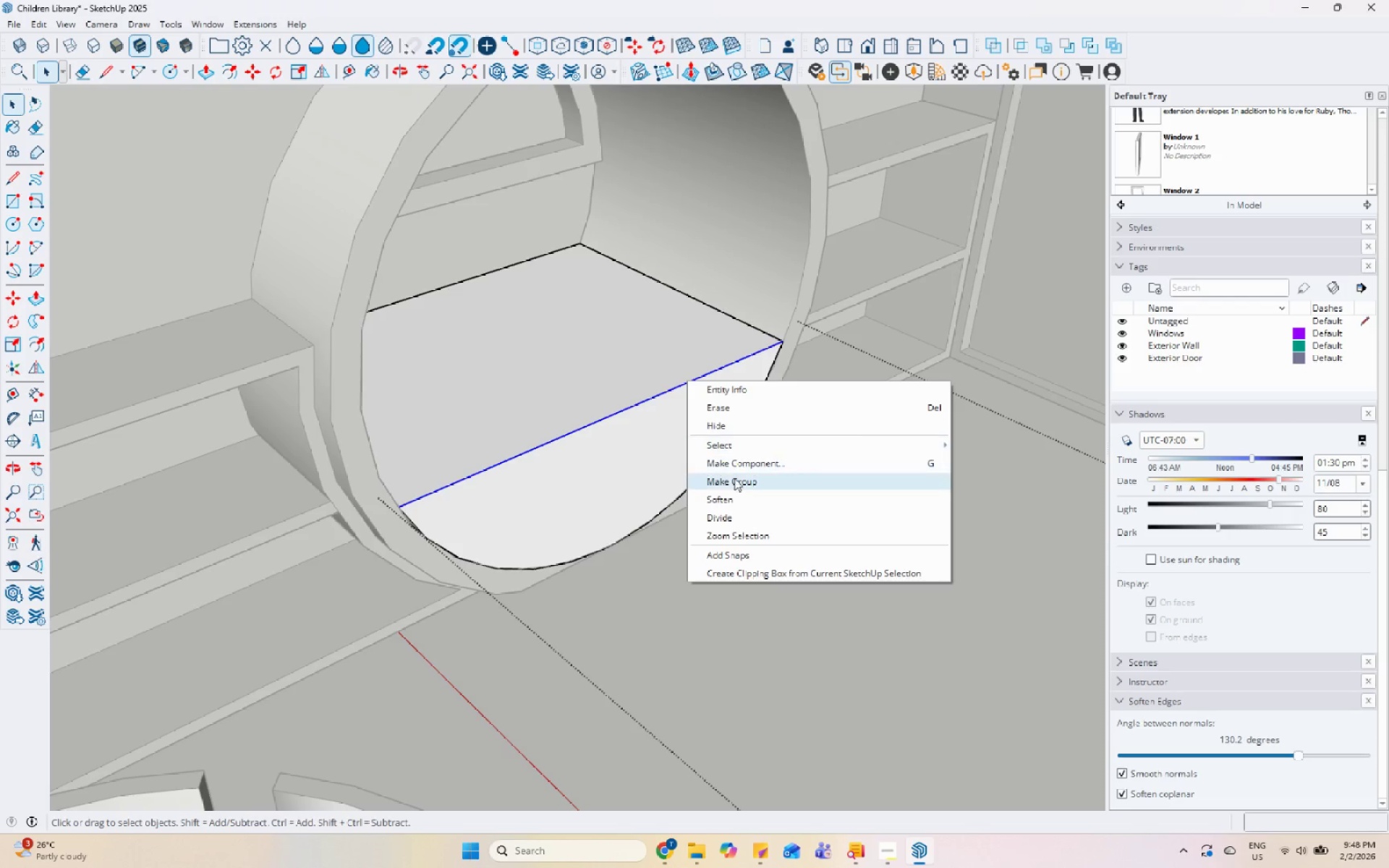 
left_click([734, 491])
 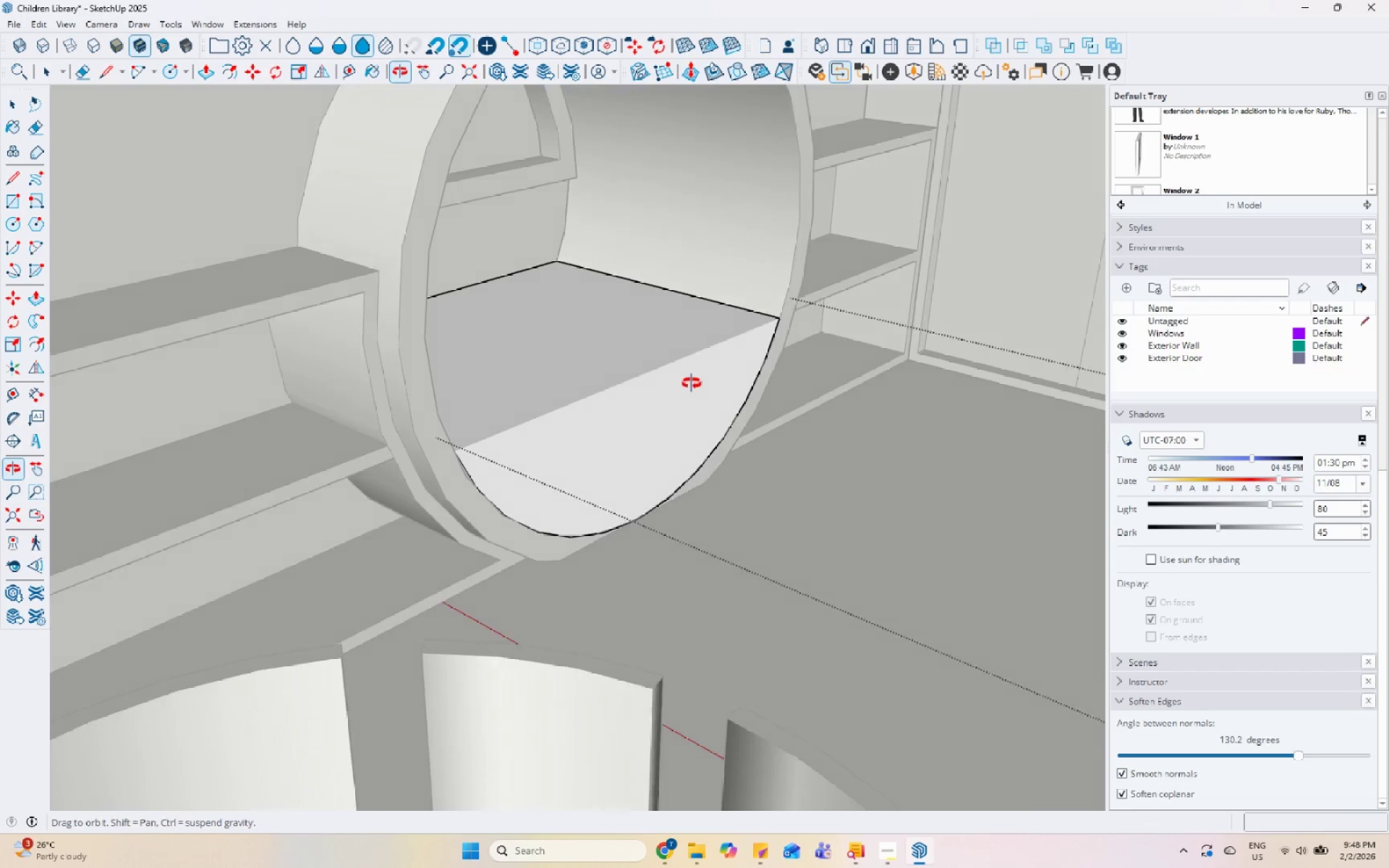 
left_click([685, 379])
 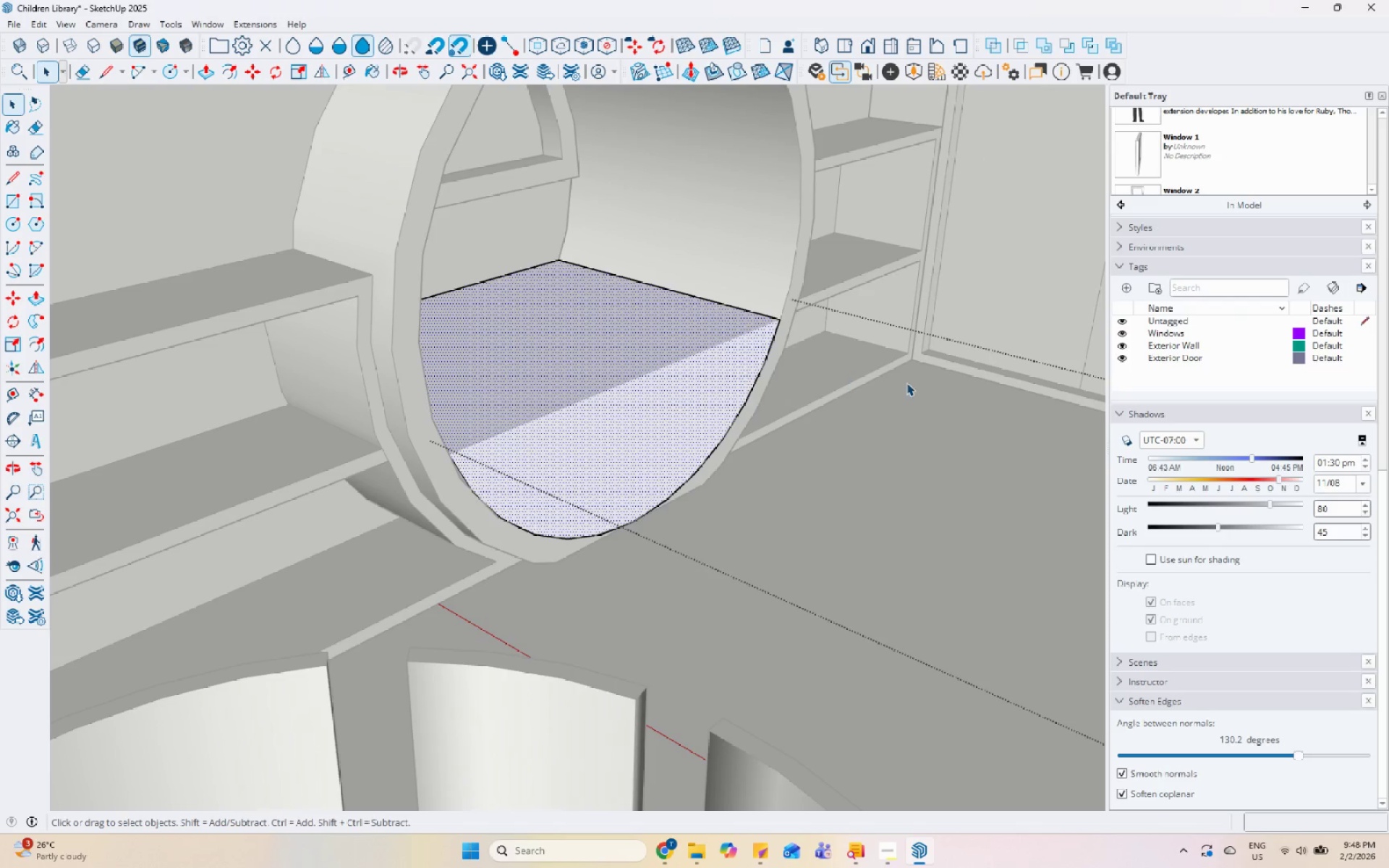 
key(Escape)
 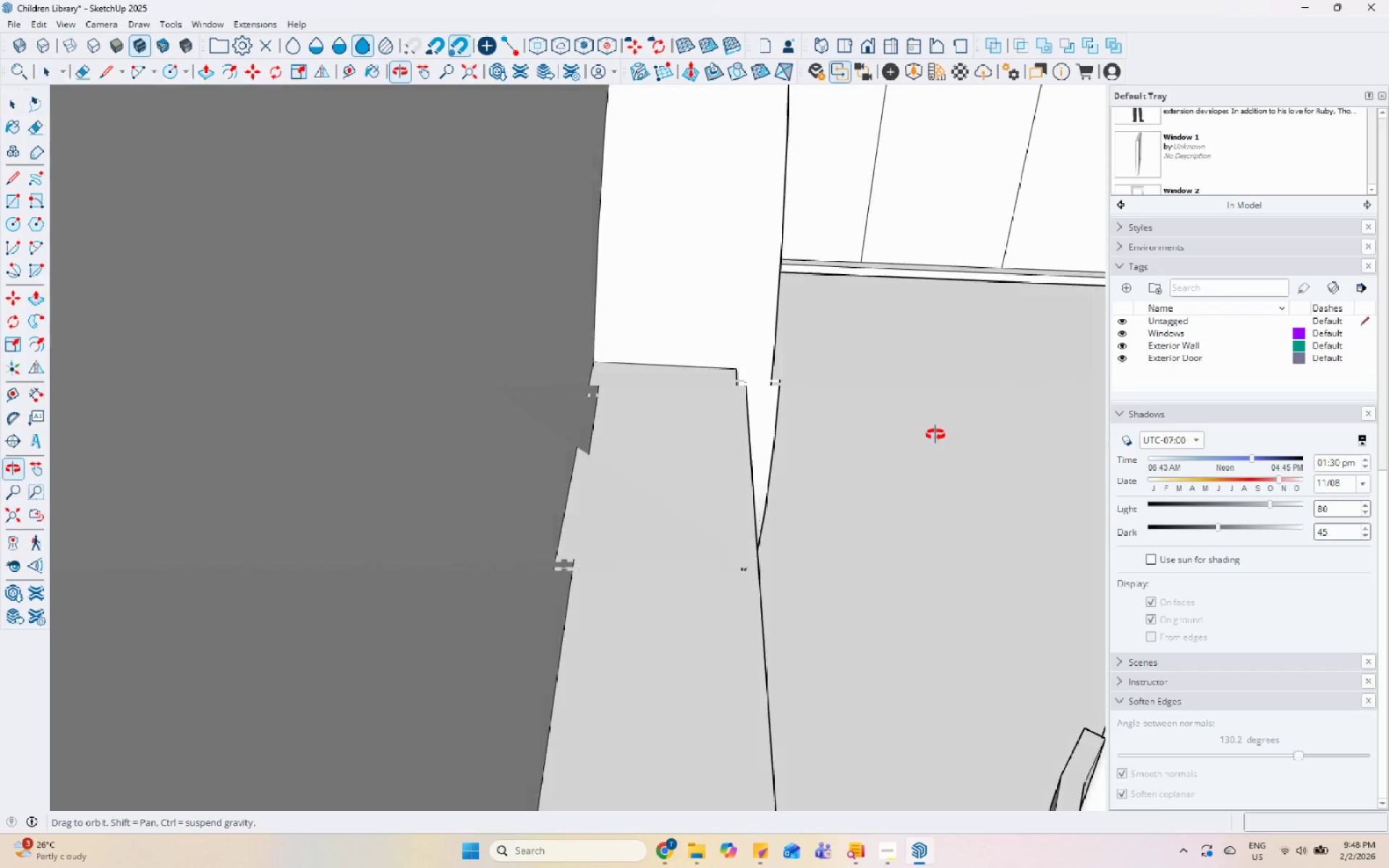 
scroll: coordinate [654, 350], scroll_direction: up, amount: 11.0
 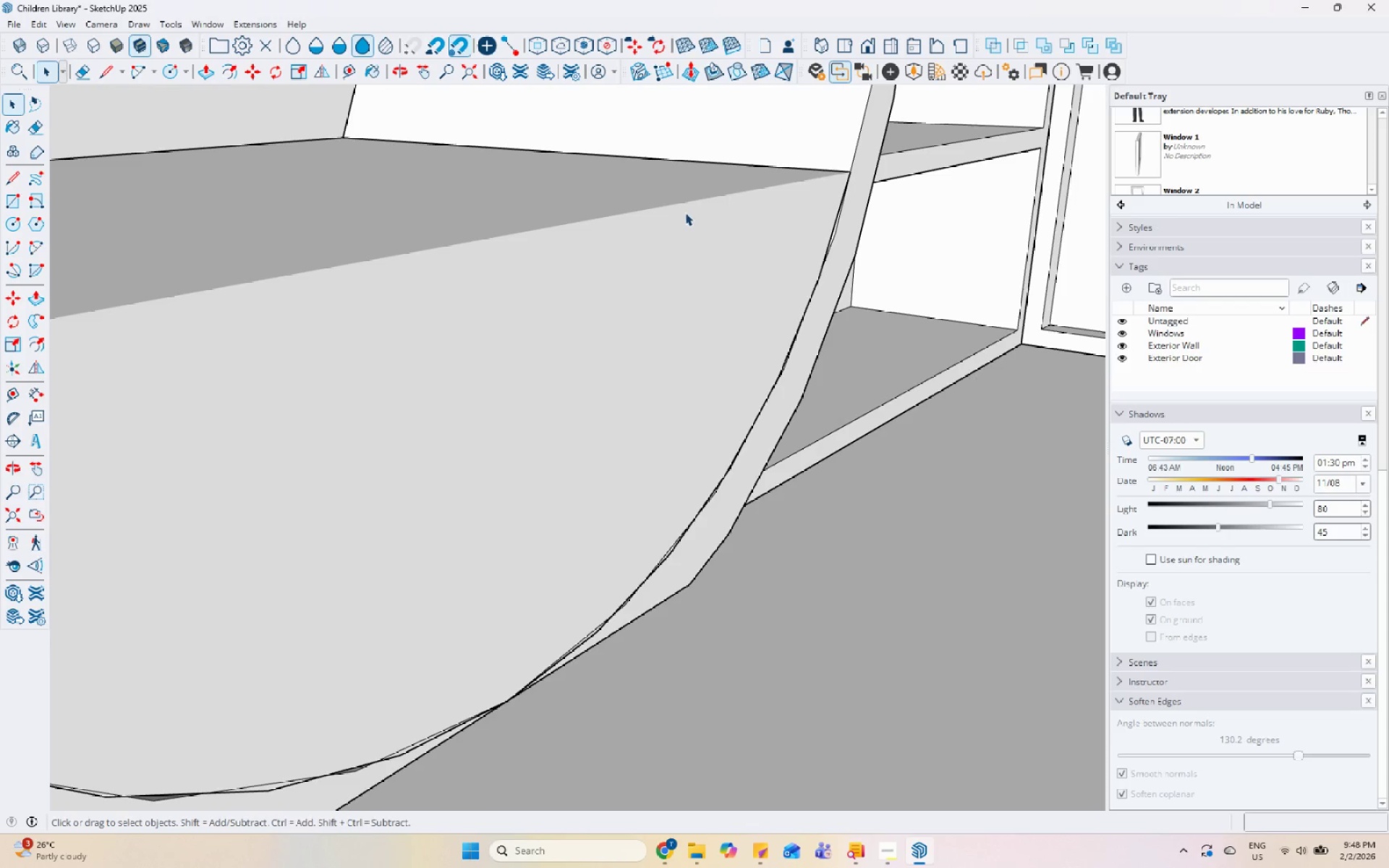 
double_click([684, 203])
 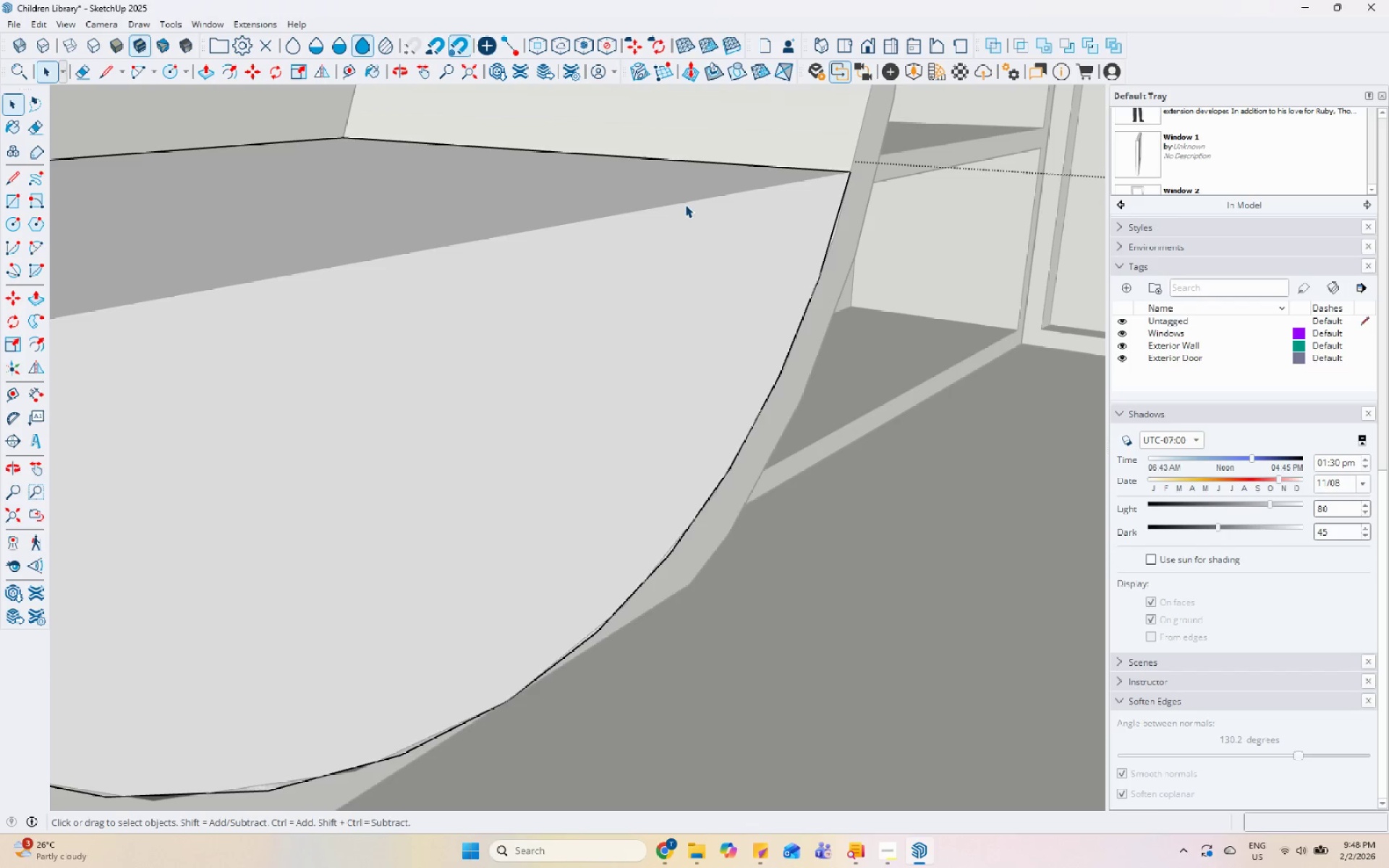 
triple_click([687, 205])
 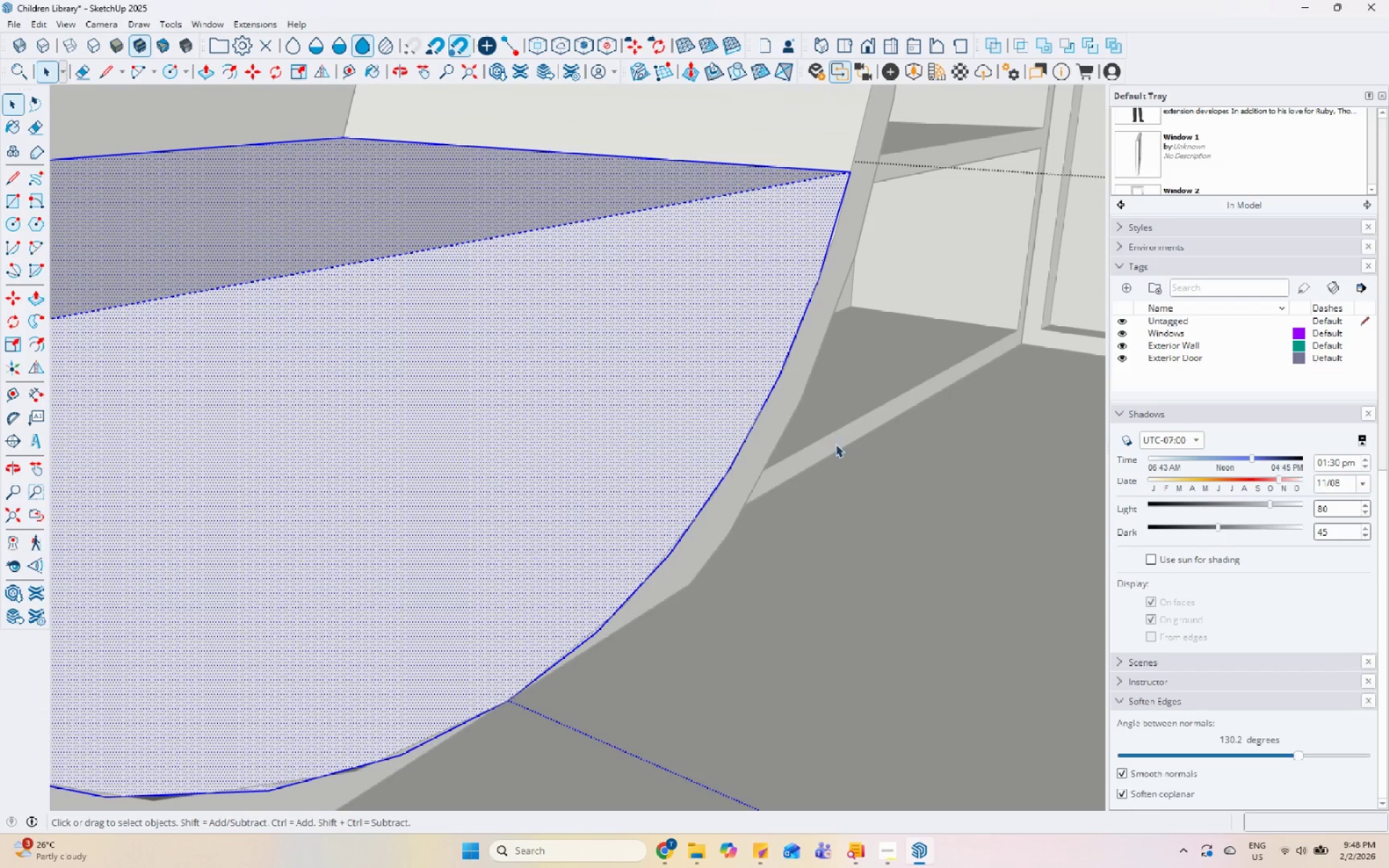 
key(Control+Z)
 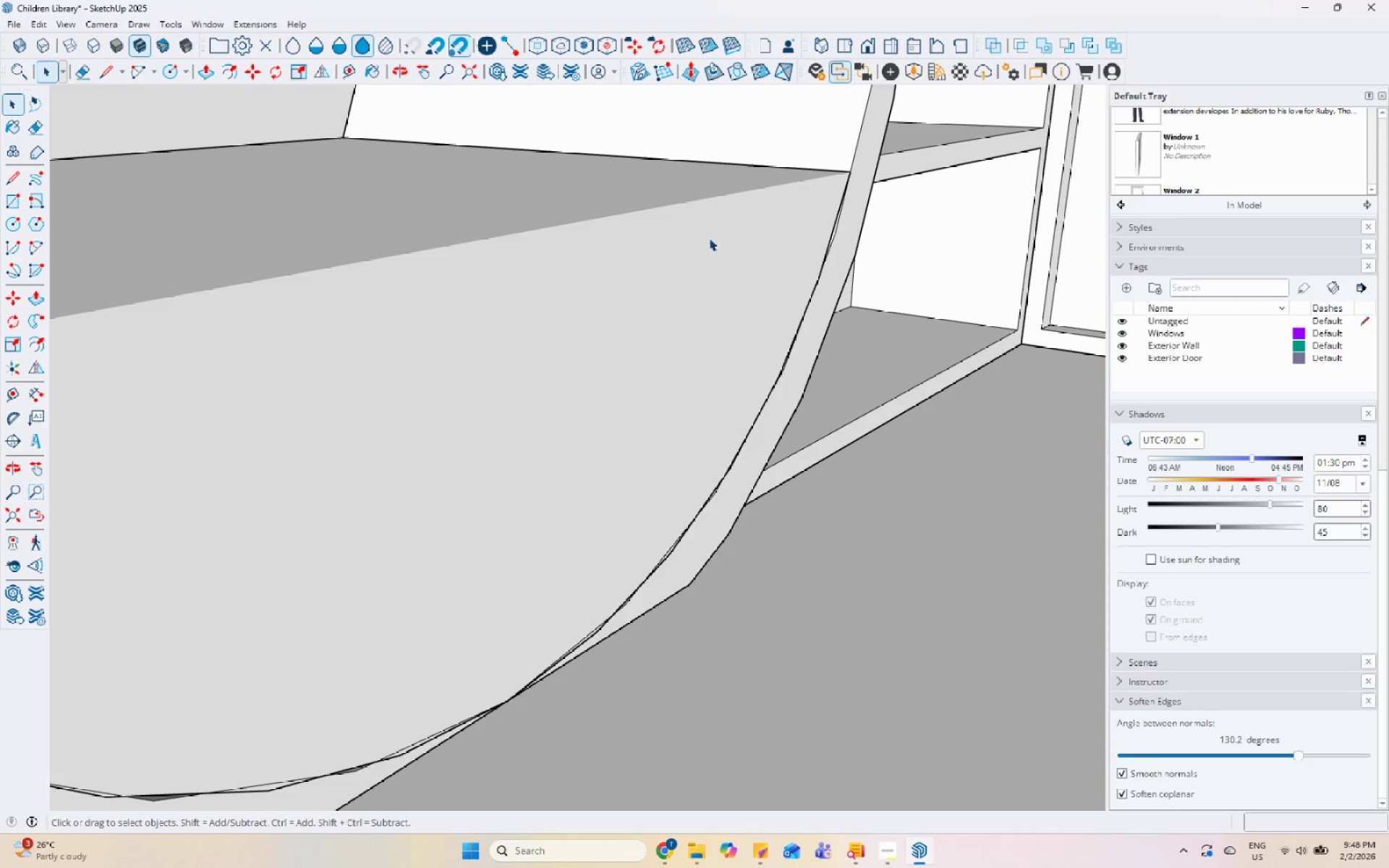 
key(Control+Z)
 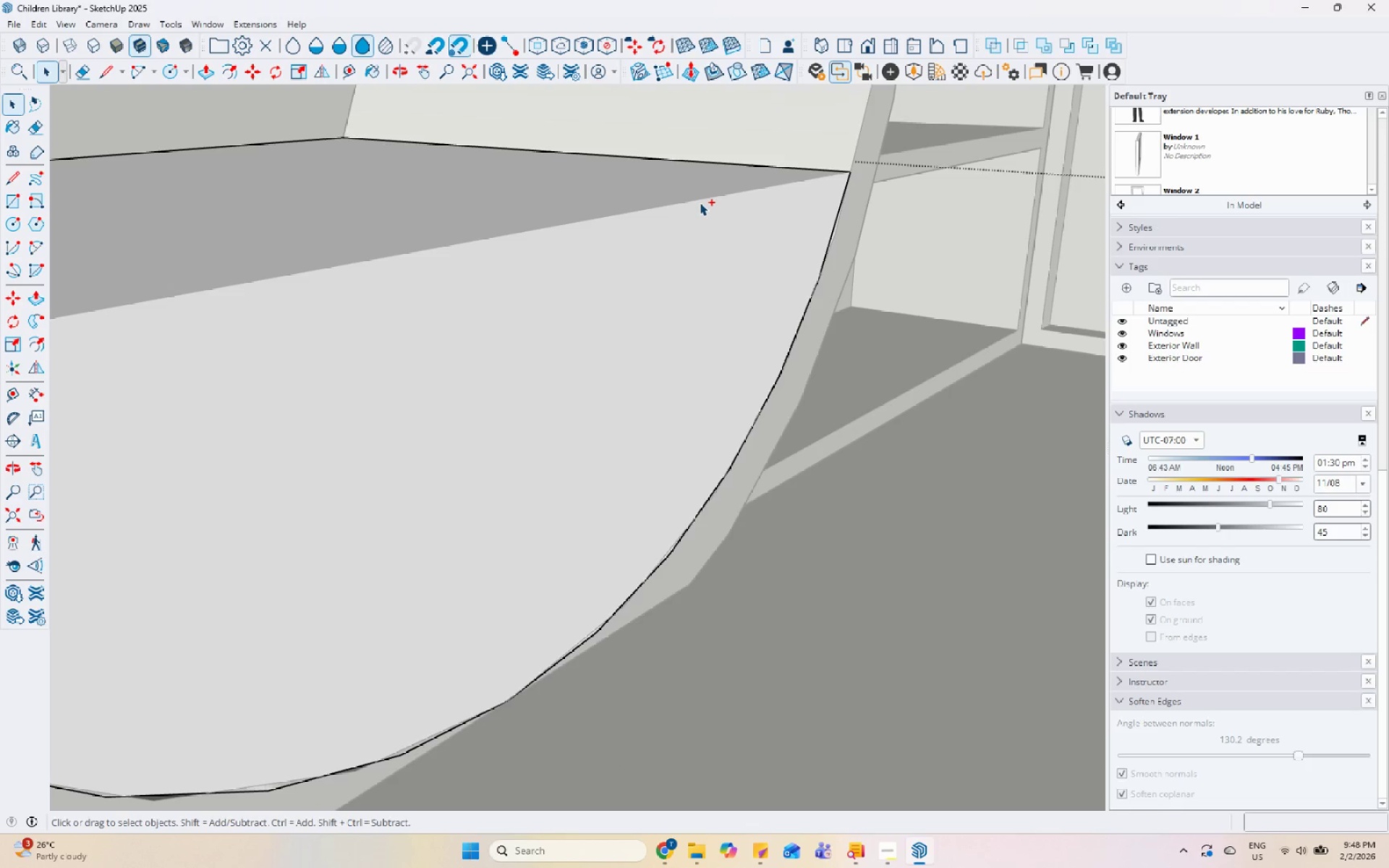 
key(Control+Z)
 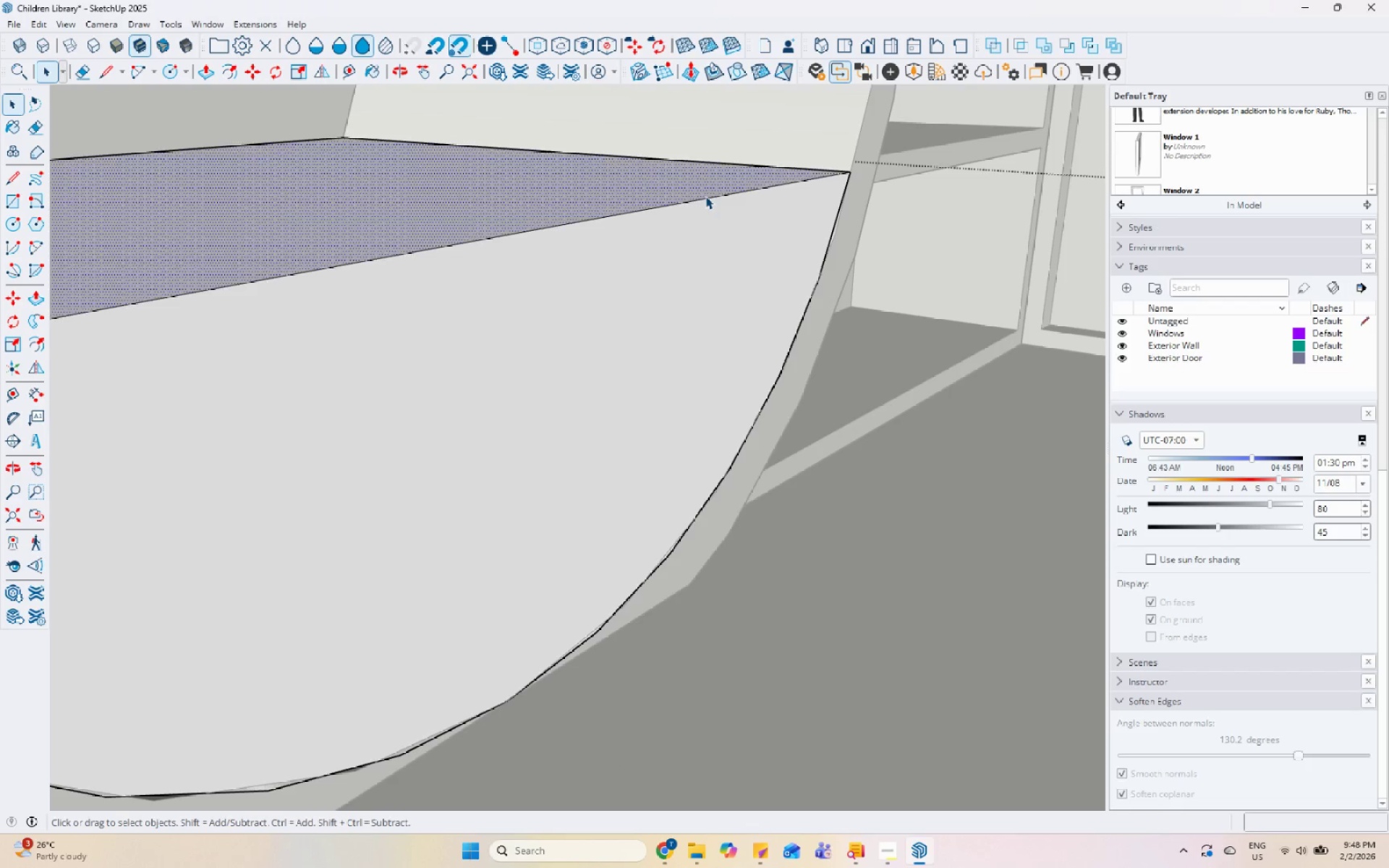 
double_click([705, 198])
 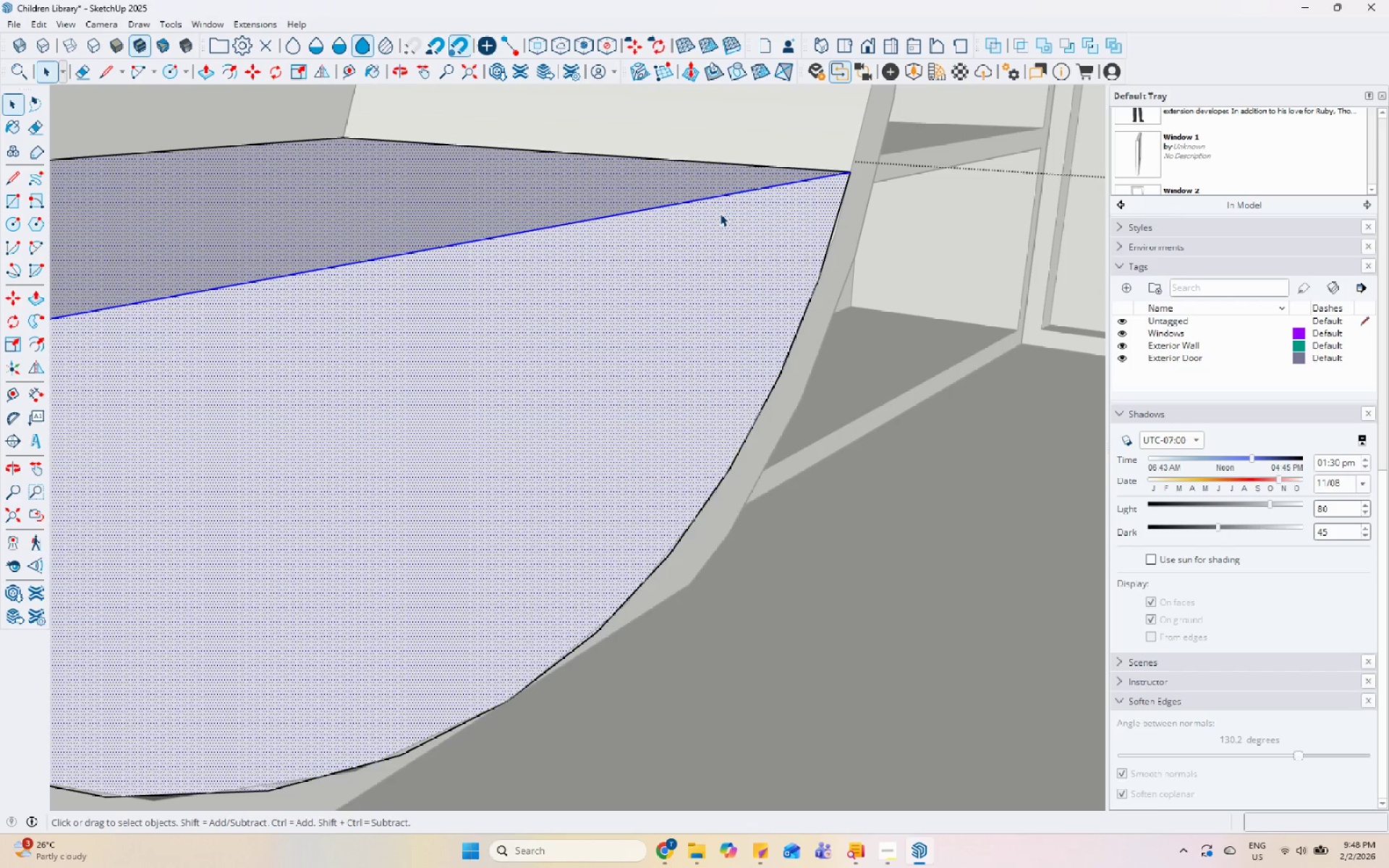 
left_click([705, 197])
 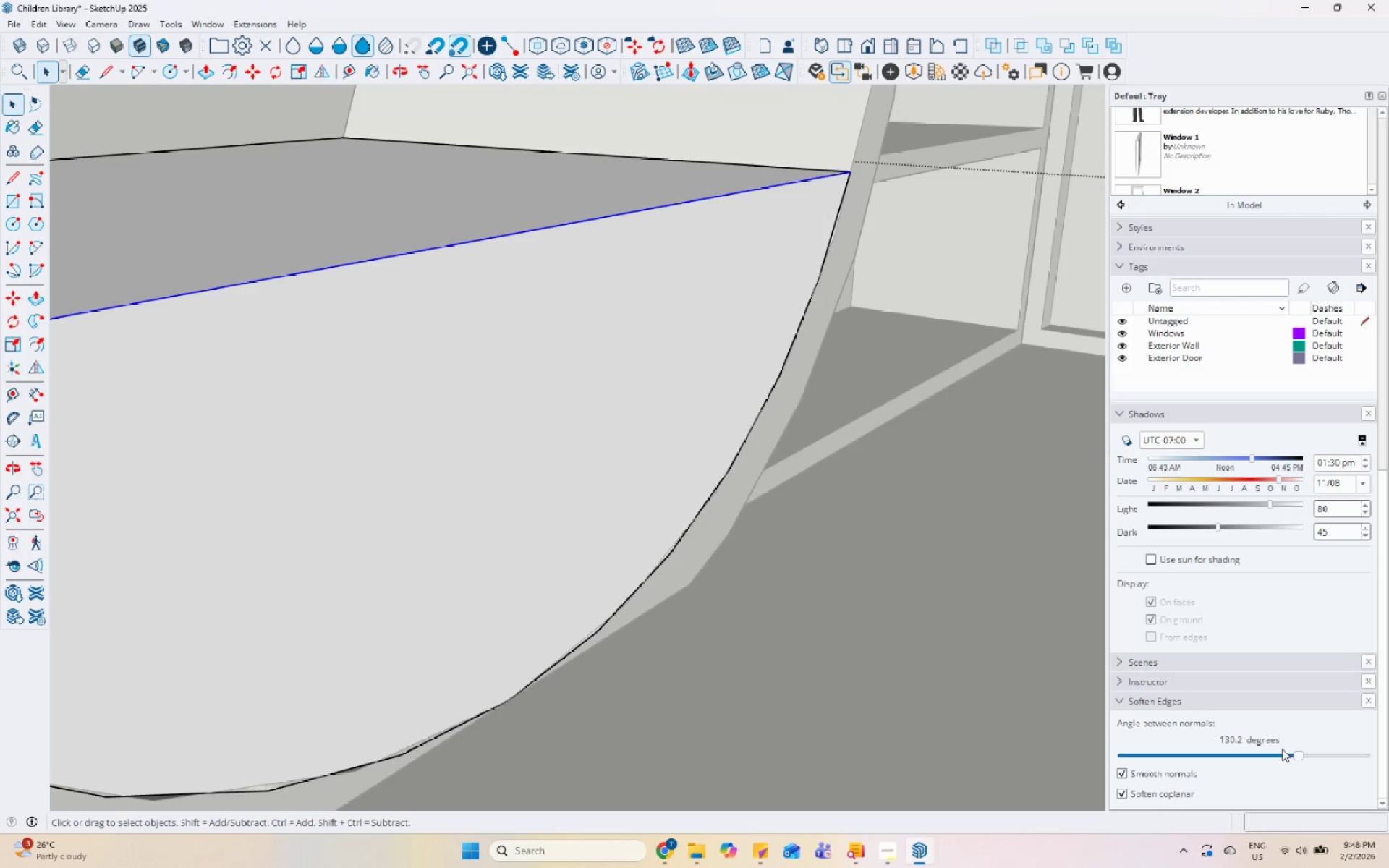 
left_click_drag(start_coordinate=[1291, 755], to_coordinate=[1252, 755])
 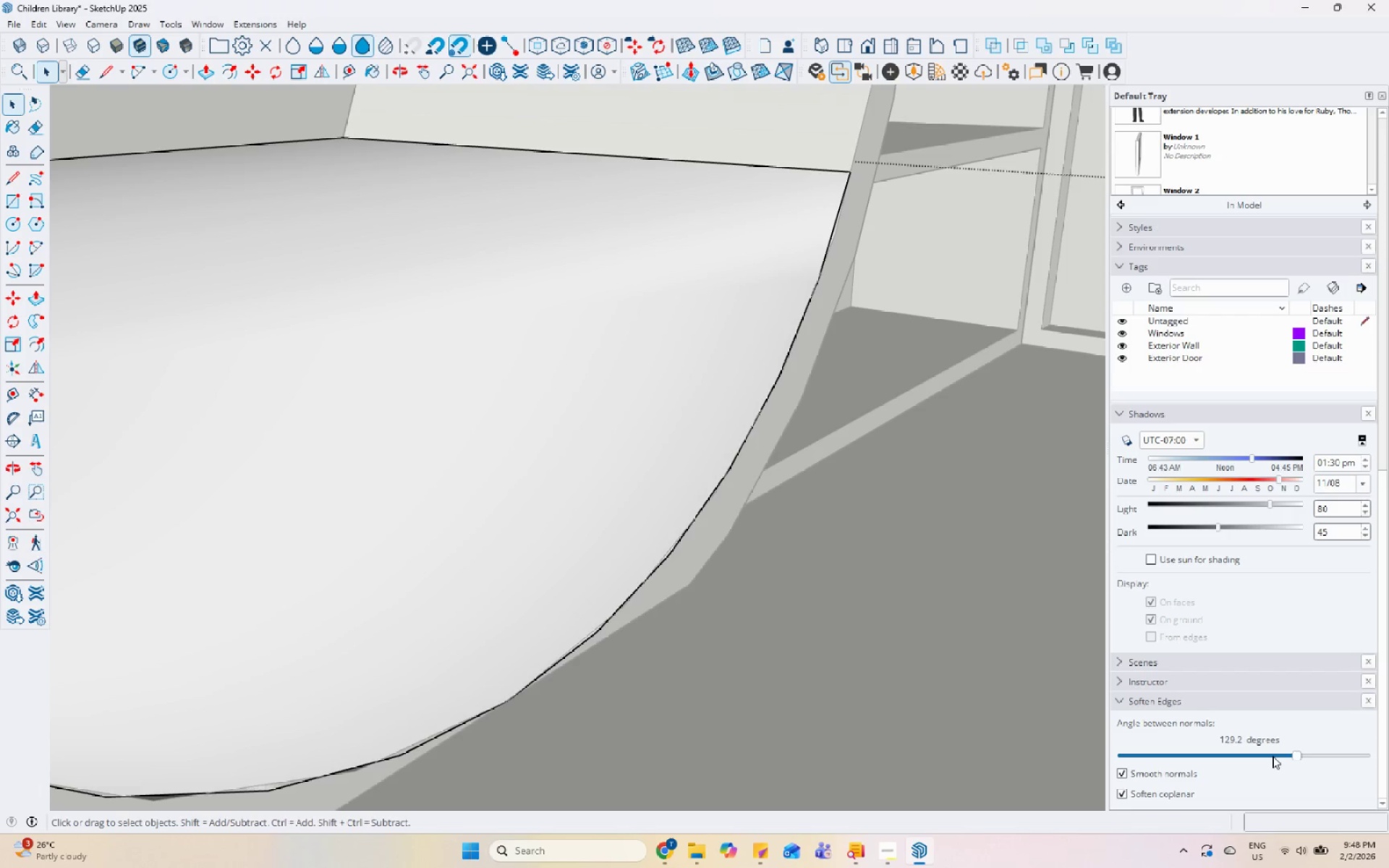 
left_click_drag(start_coordinate=[1273, 756], to_coordinate=[1248, 756])
 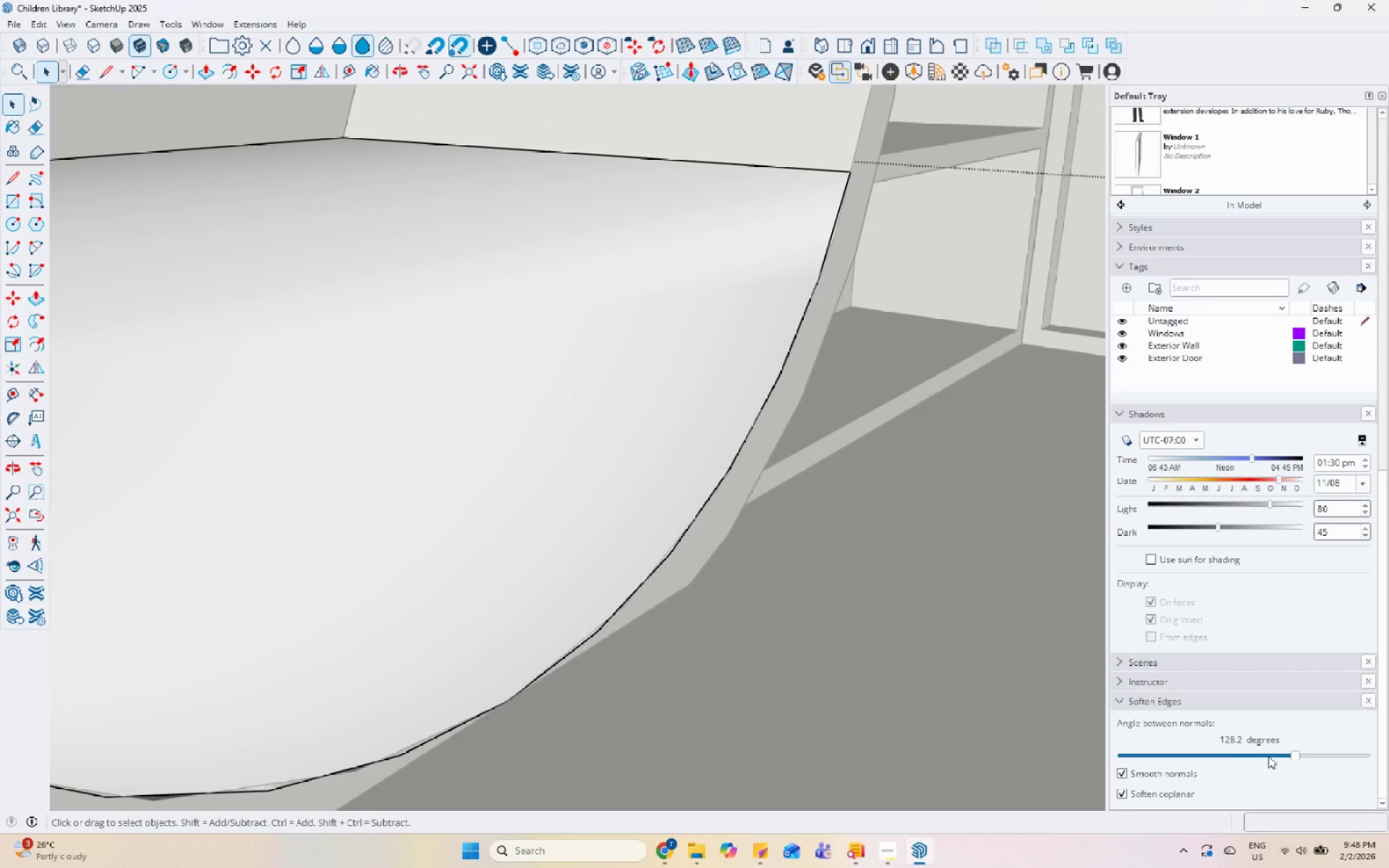 
left_click_drag(start_coordinate=[1268, 756], to_coordinate=[1137, 750])
 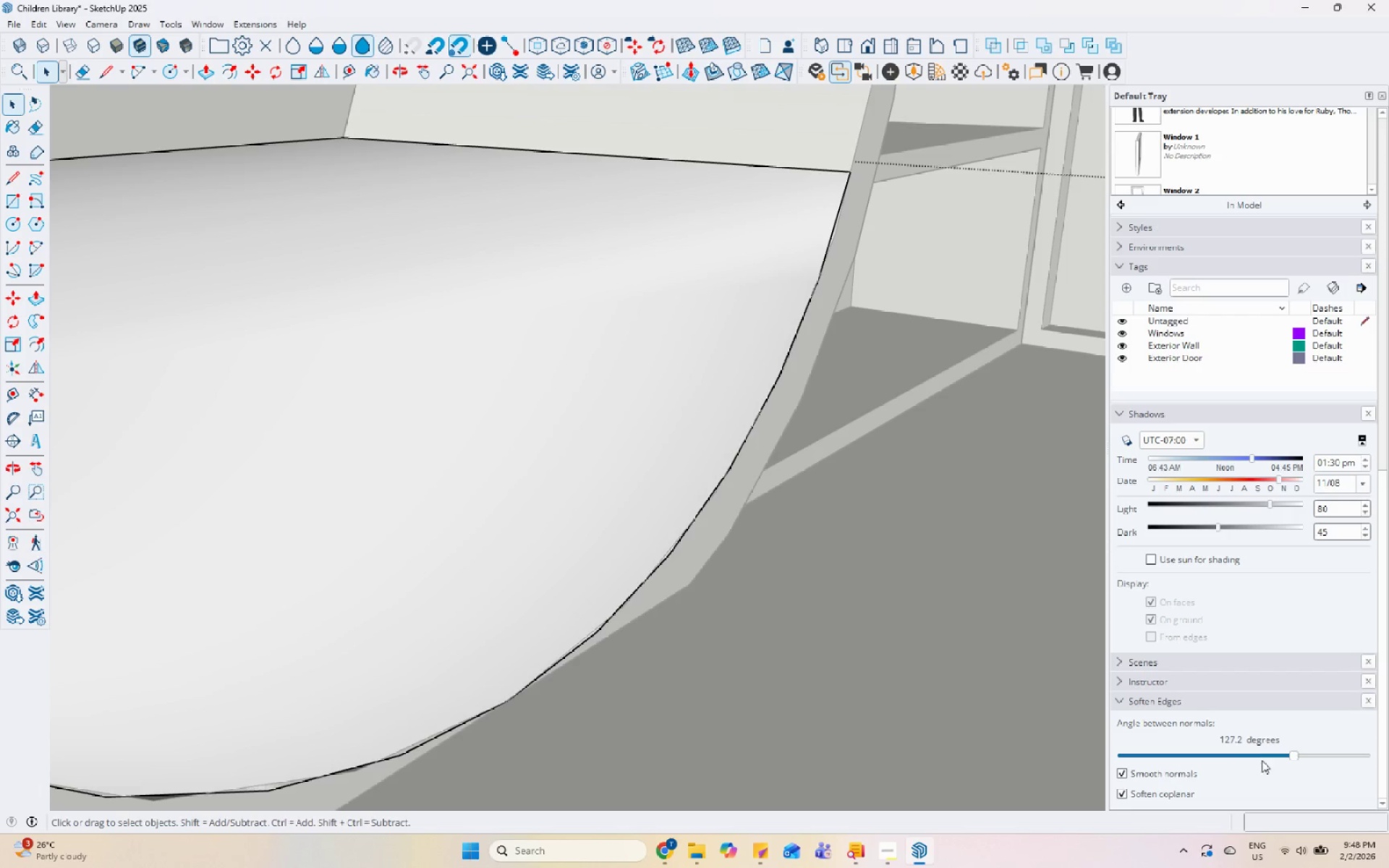 
scroll: coordinate [647, 567], scroll_direction: down, amount: 4.0
 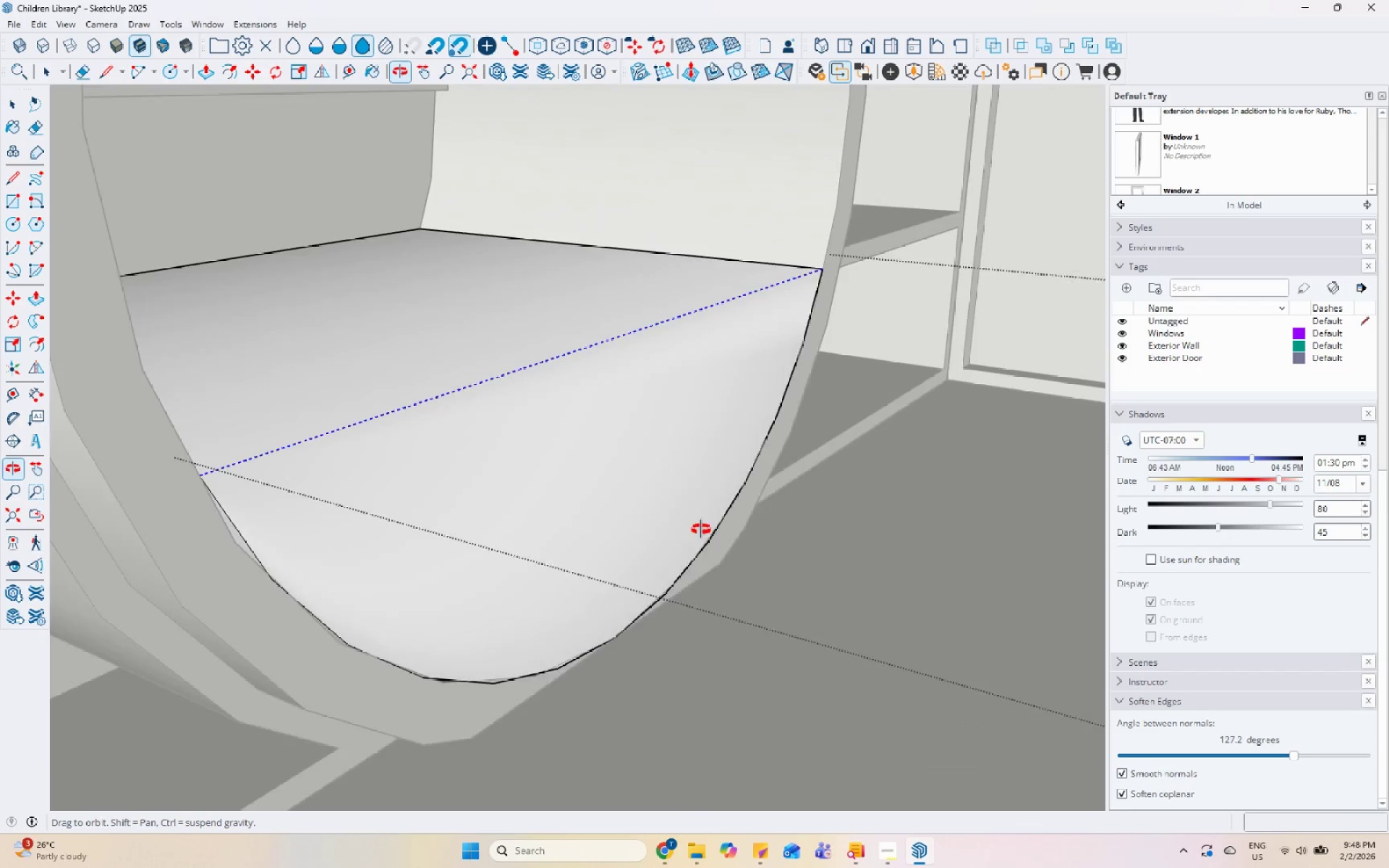 
key(Space)
 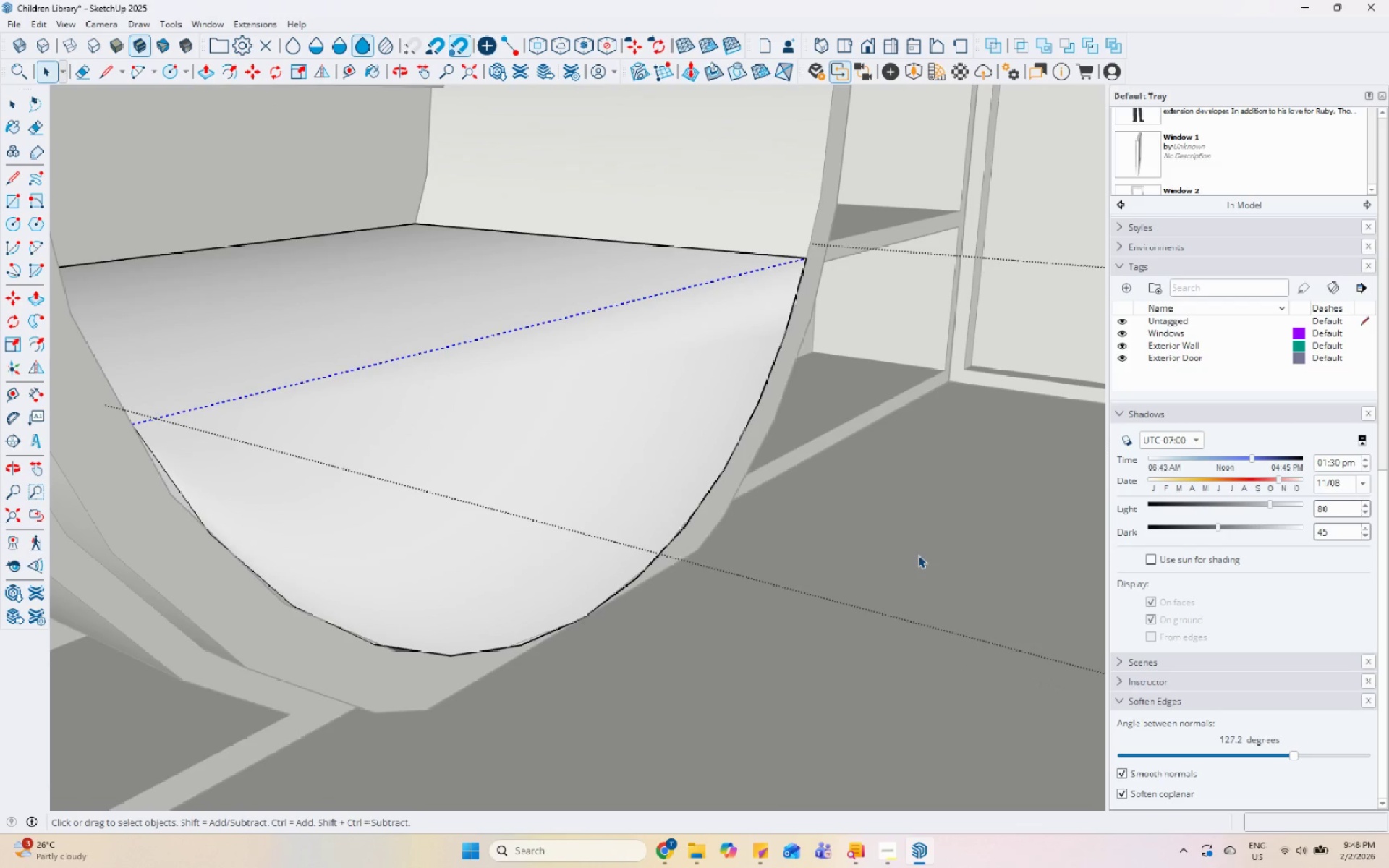 
left_click([918, 555])
 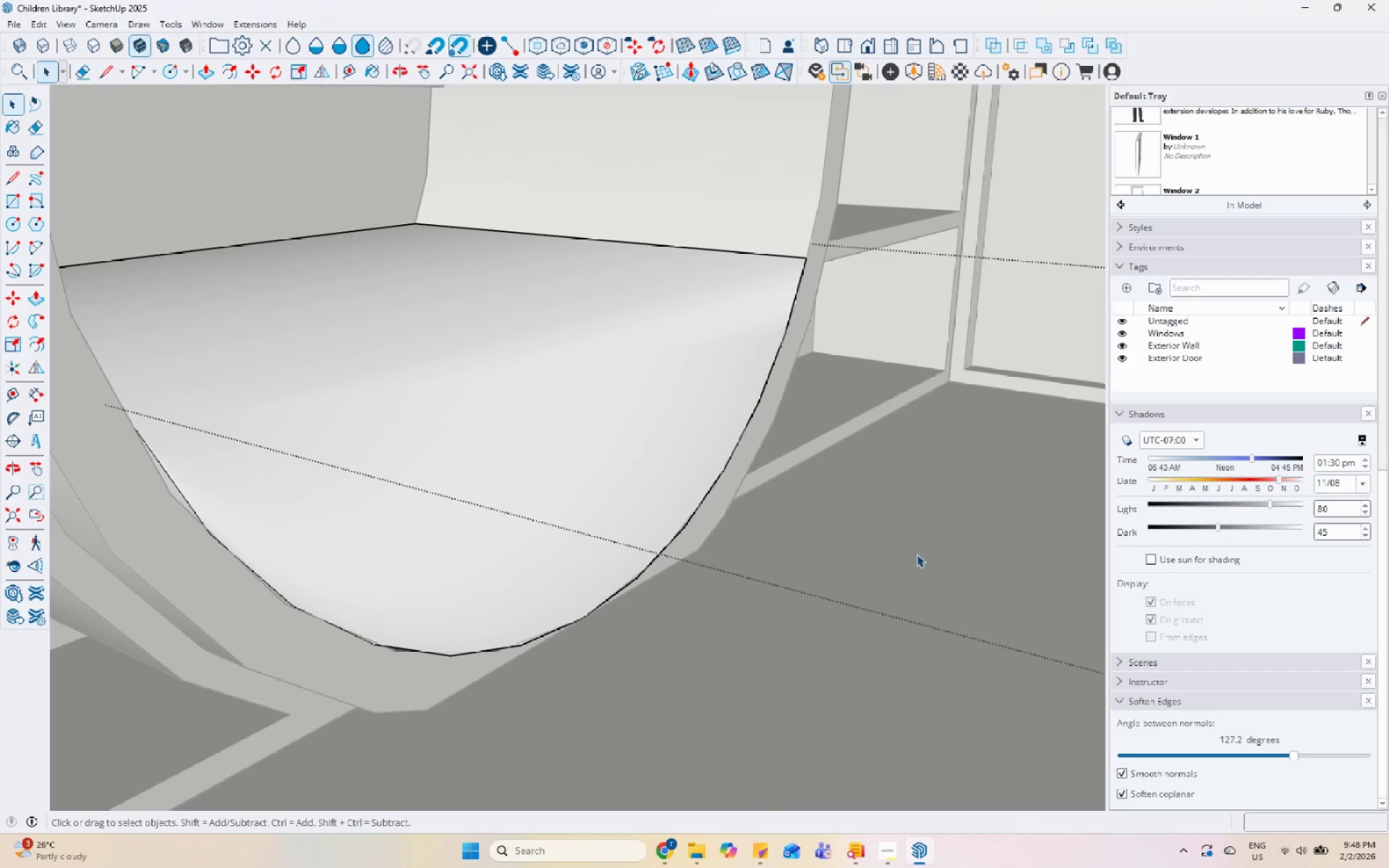 
scroll: coordinate [864, 503], scroll_direction: down, amount: 6.0
 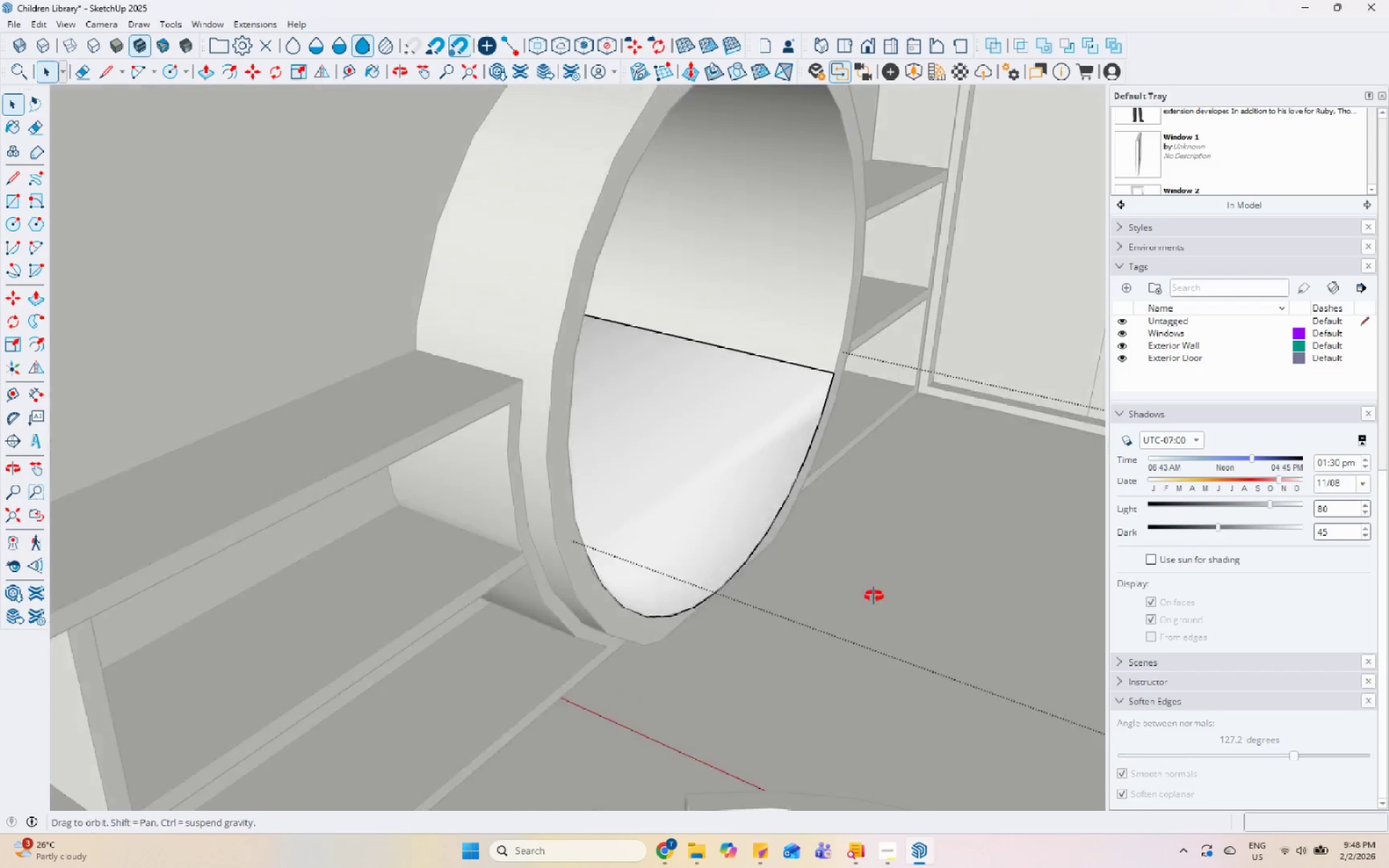 
key(Escape)
 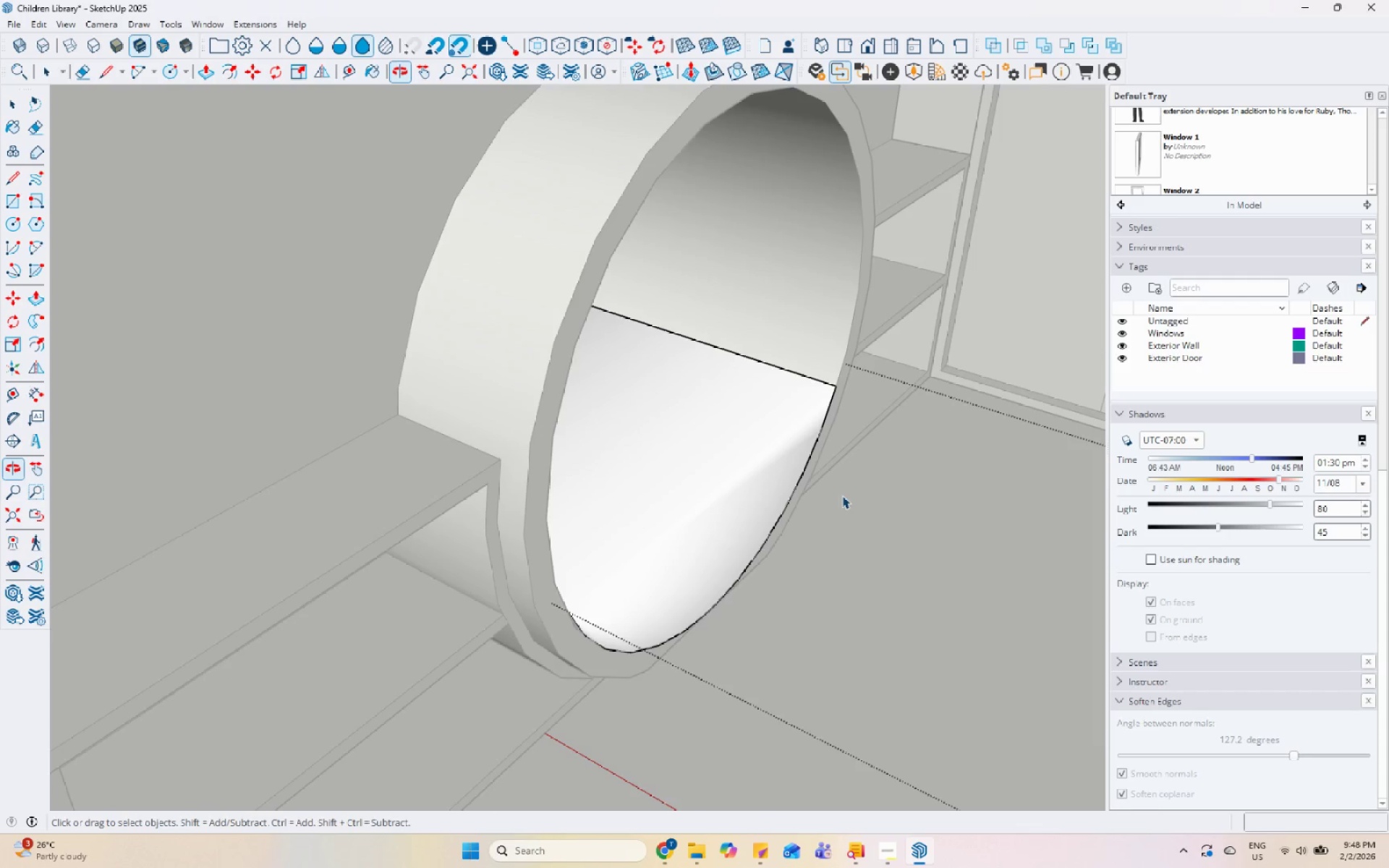 
key(Escape)
 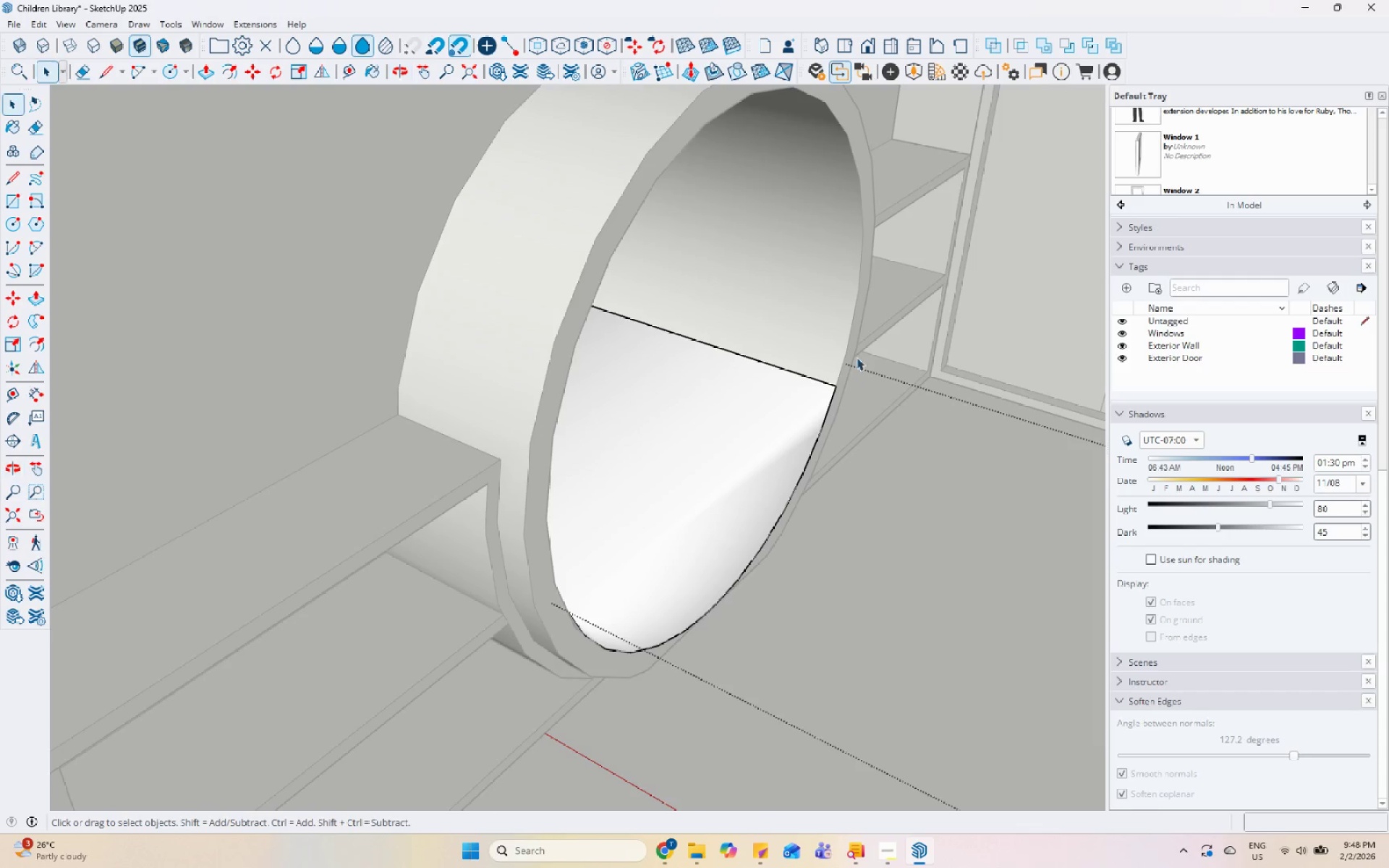 
scroll: coordinate [846, 370], scroll_direction: down, amount: 10.0
 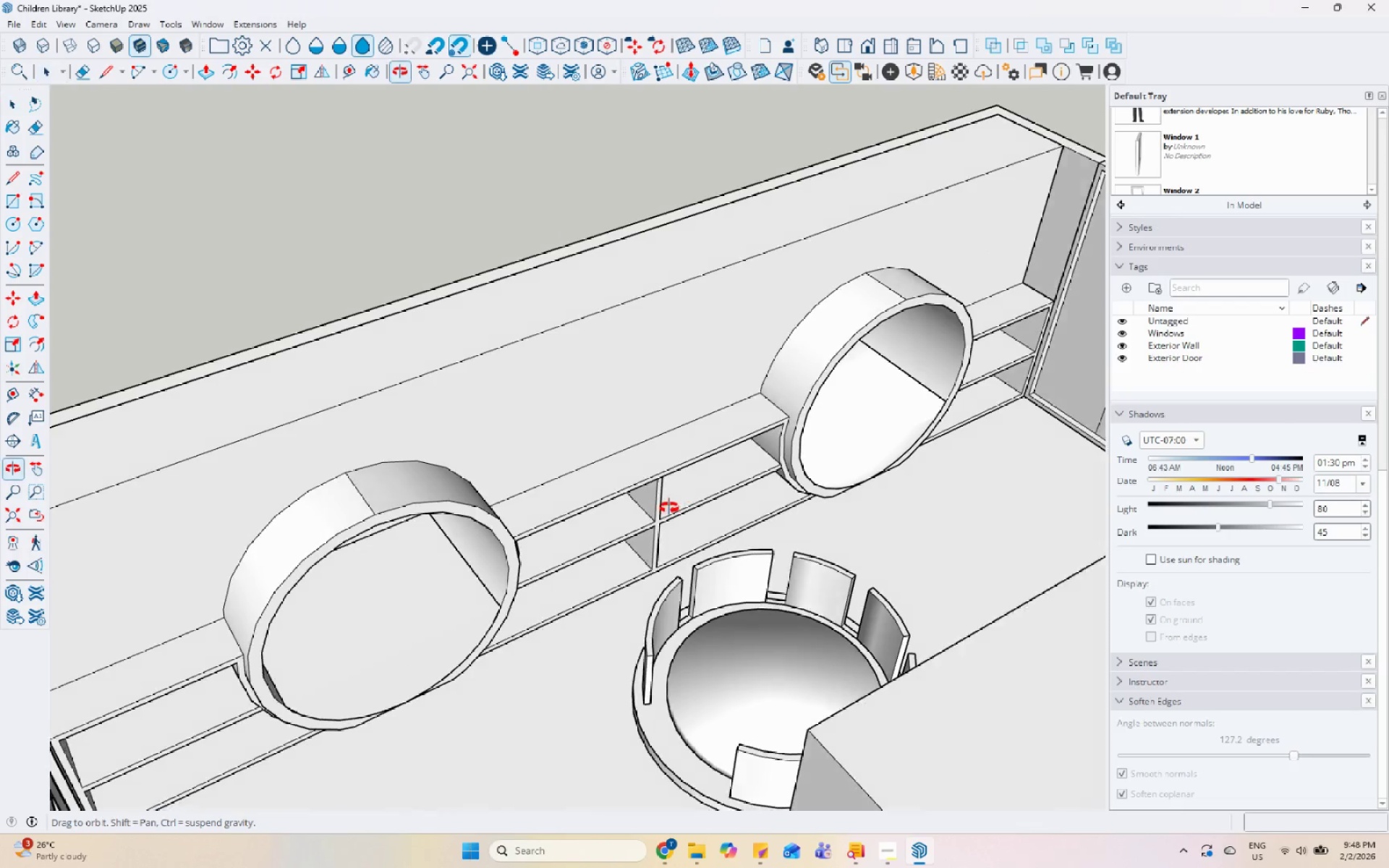 
scroll: coordinate [314, 683], scroll_direction: up, amount: 5.0
 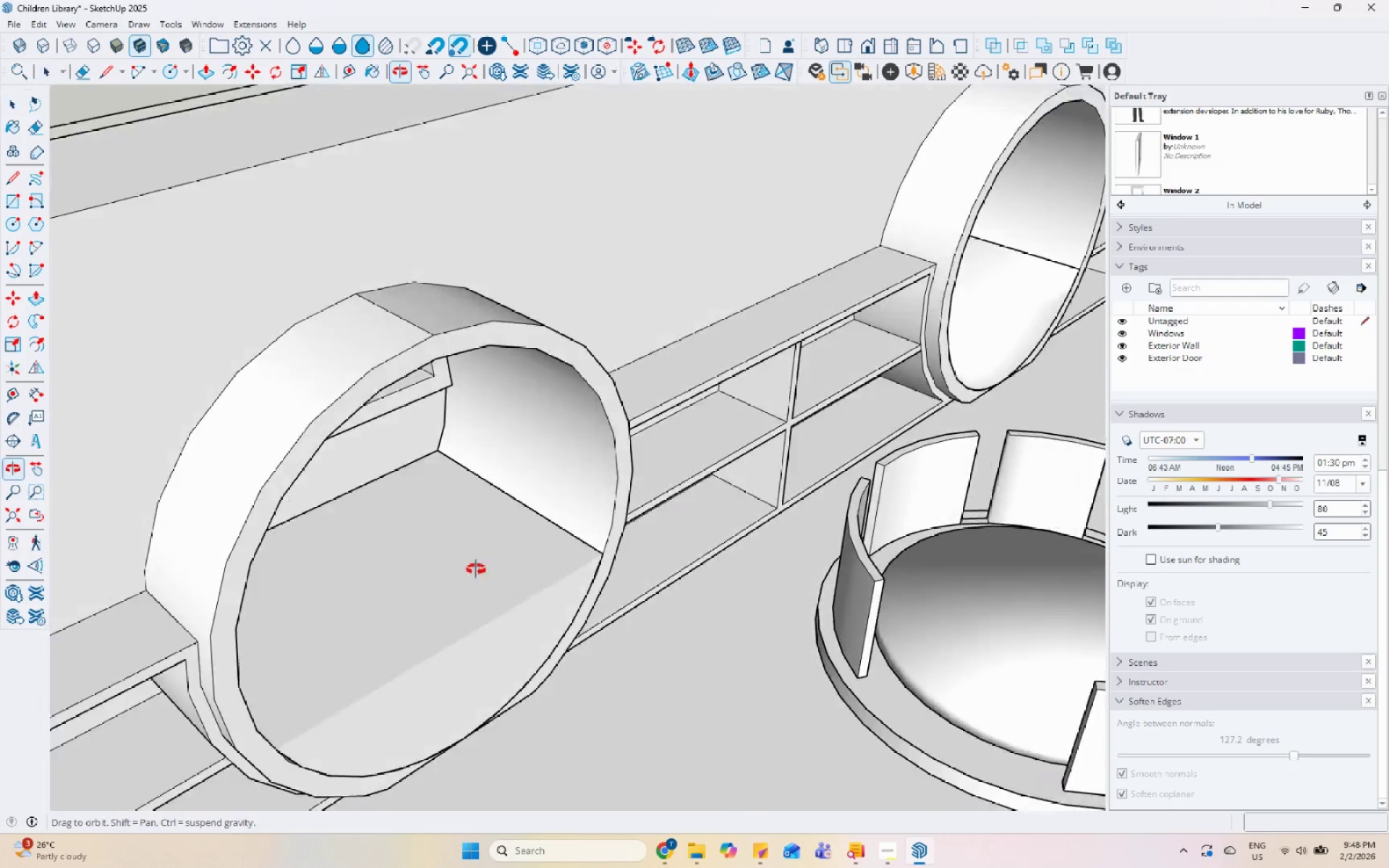 
left_click([447, 571])
 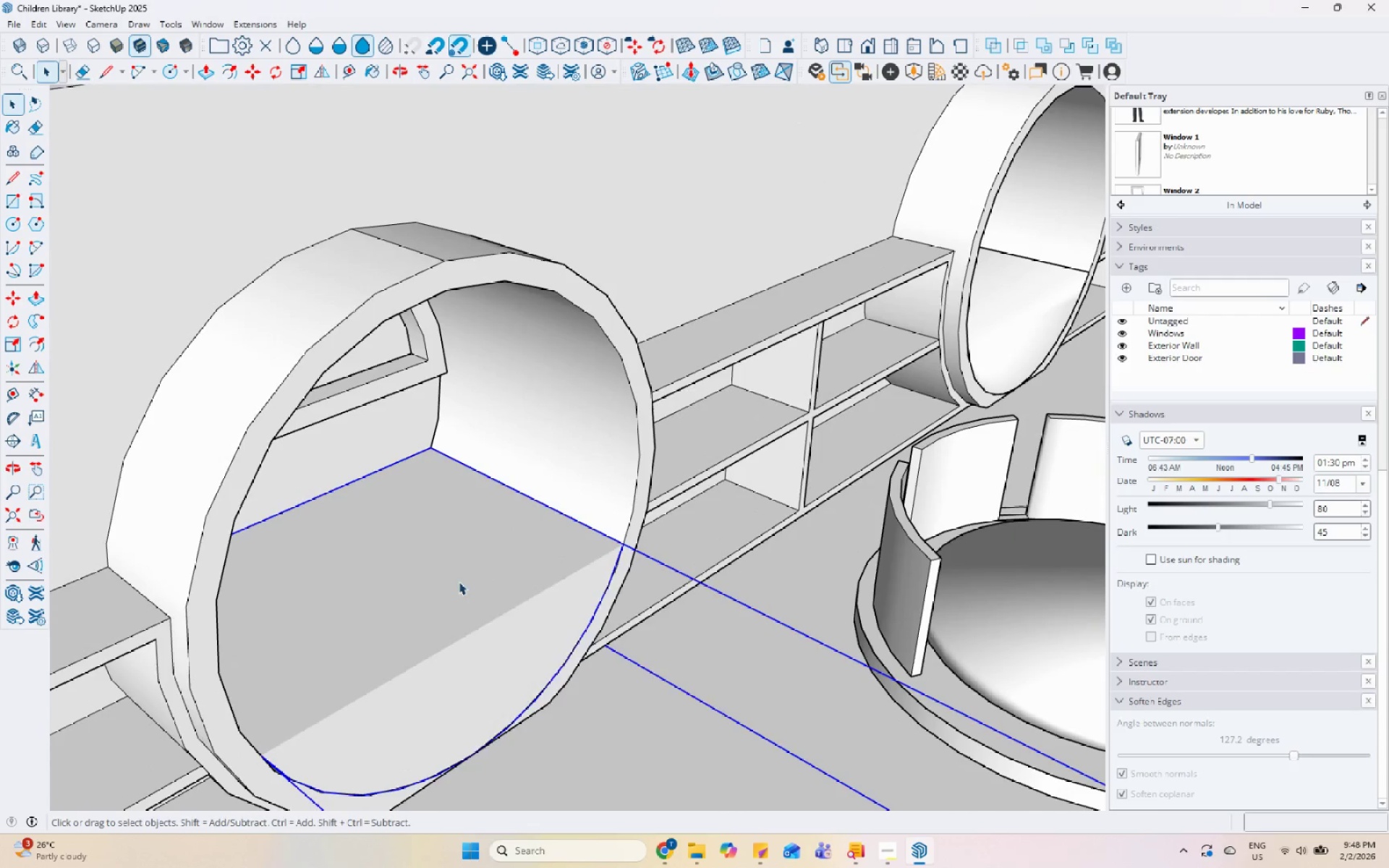 
scroll: coordinate [488, 543], scroll_direction: up, amount: 1.0
 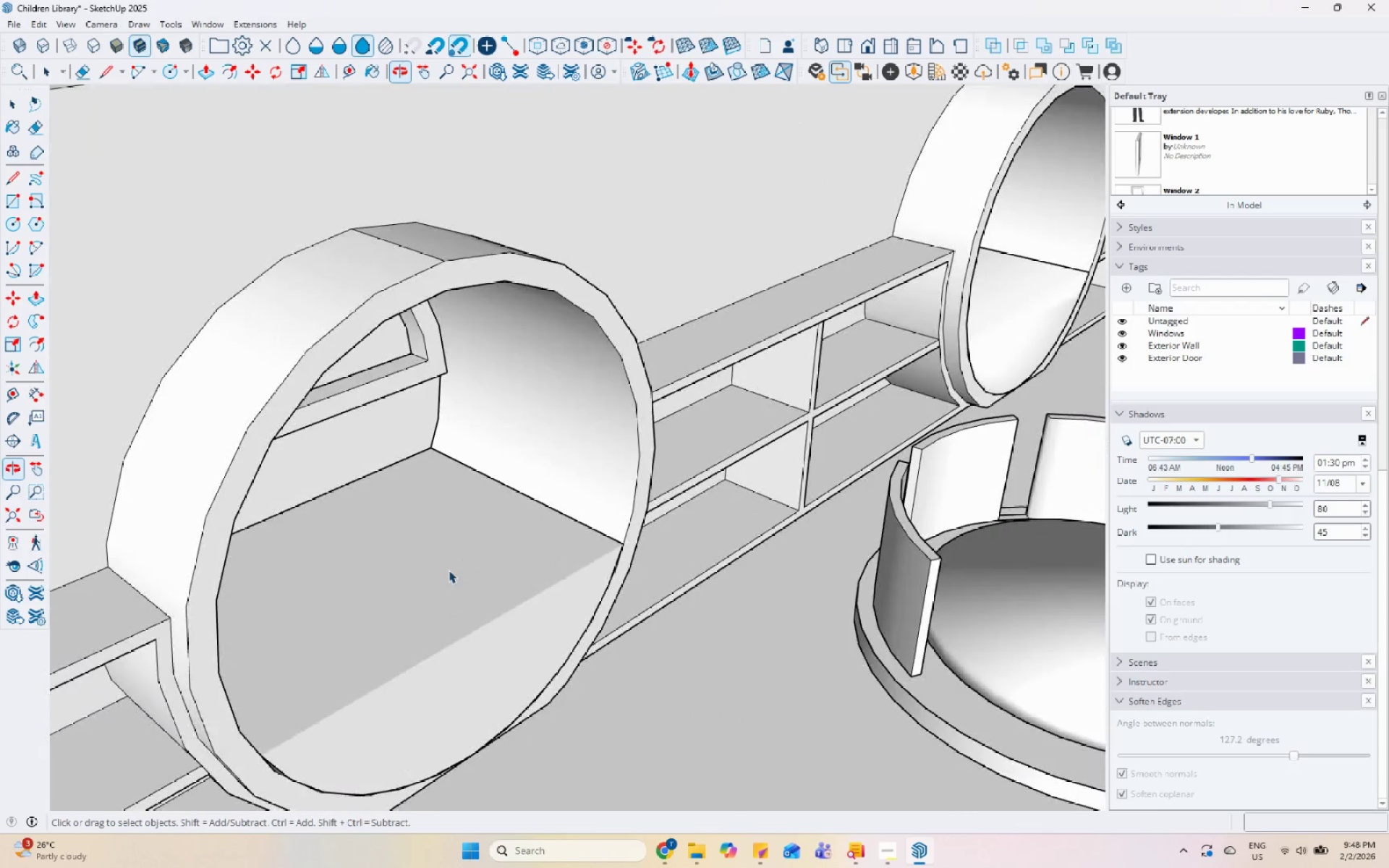 
right_click([459, 582])
 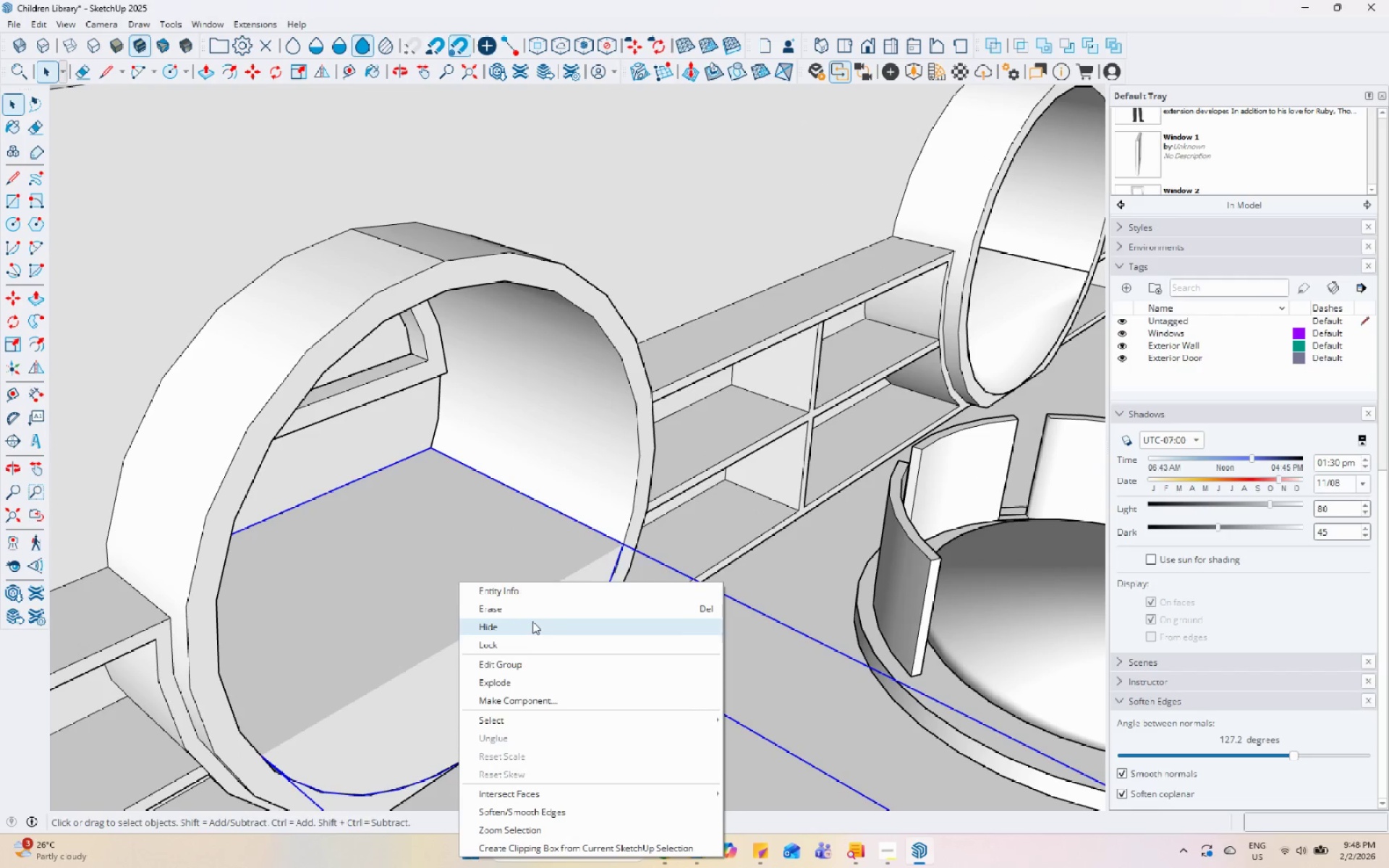 
left_click([533, 607])
 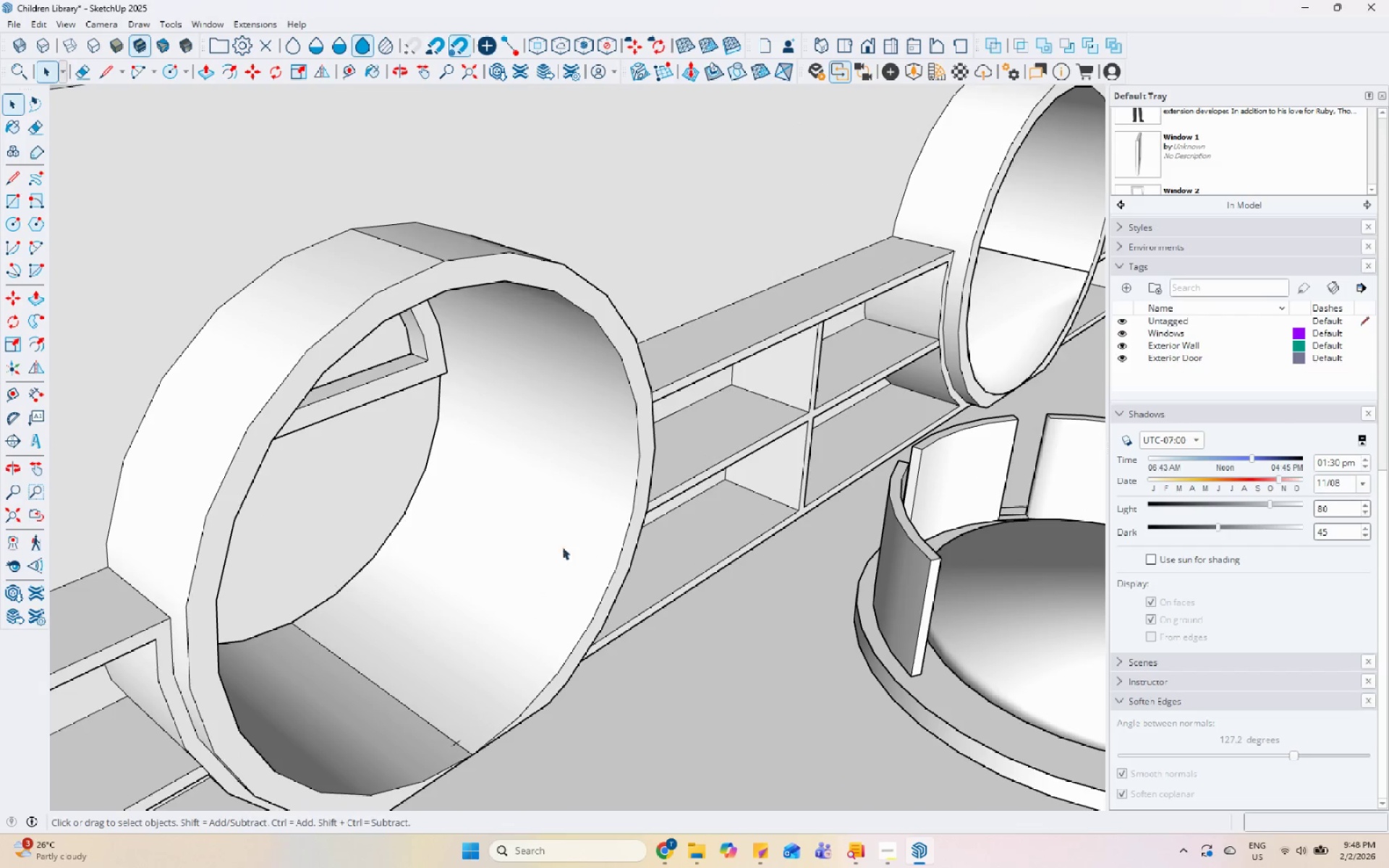 
left_click([793, 425])
 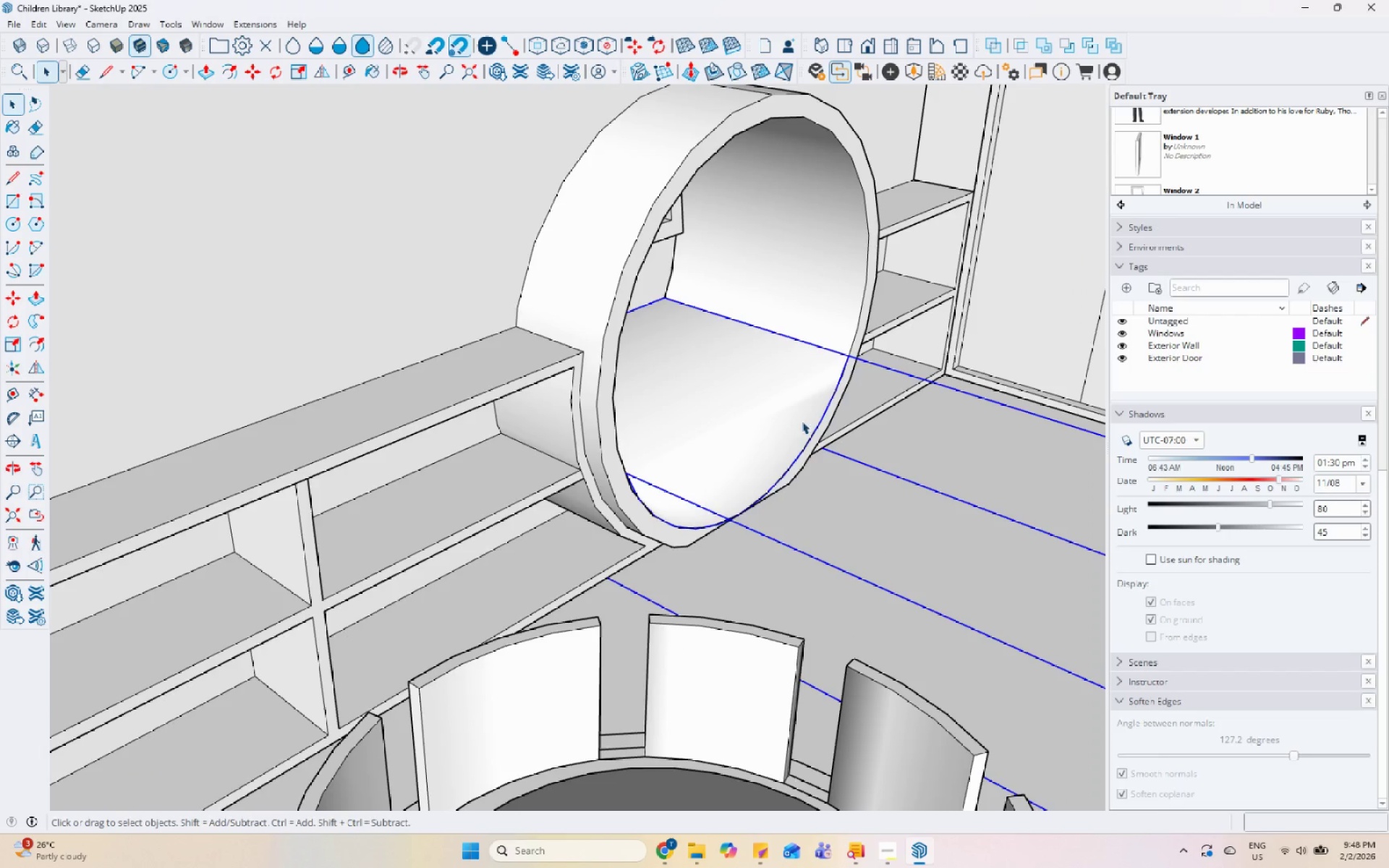 
scroll: coordinate [936, 358], scroll_direction: none, amount: 0.0
 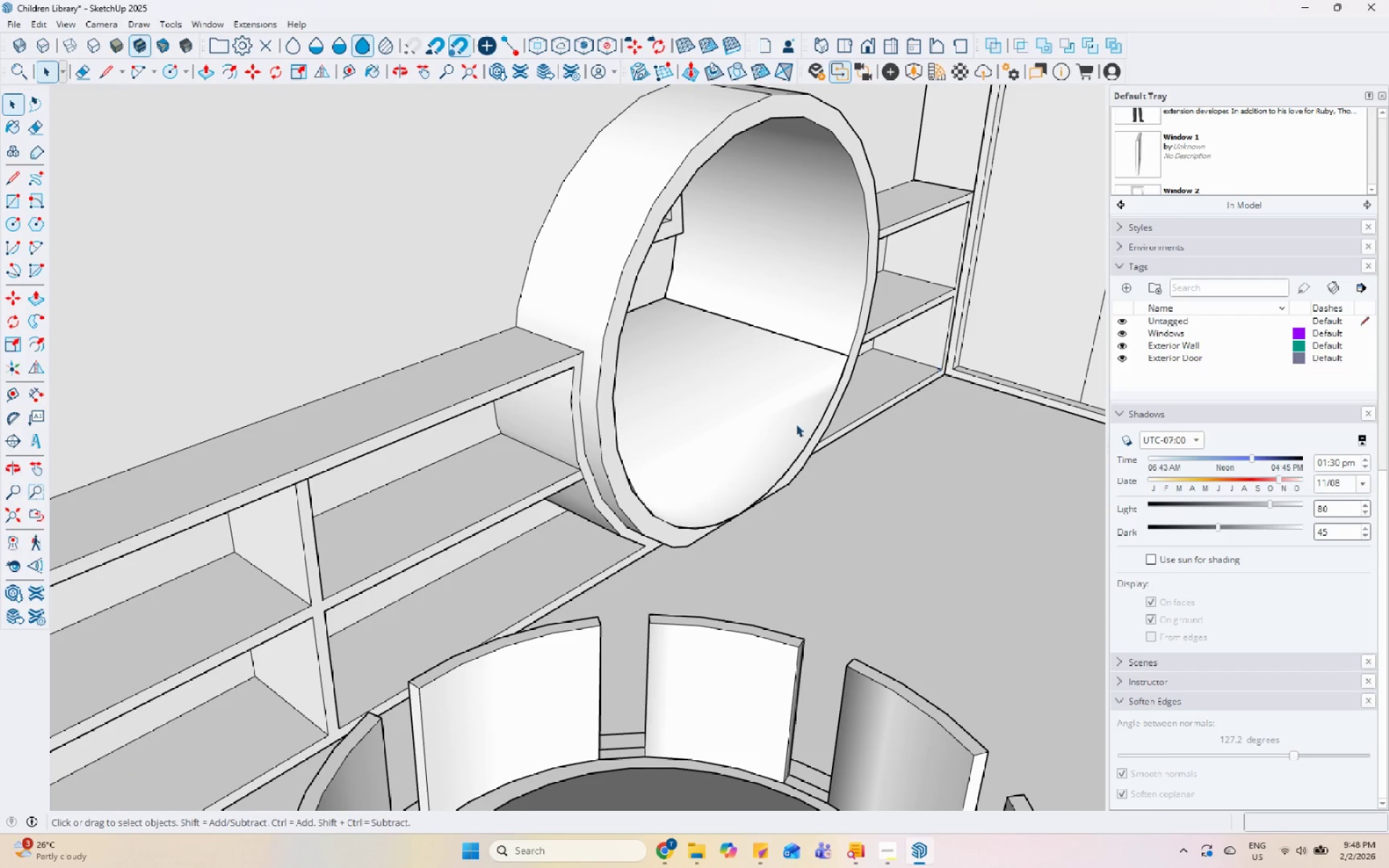 
scroll: coordinate [862, 331], scroll_direction: up, amount: 8.0
 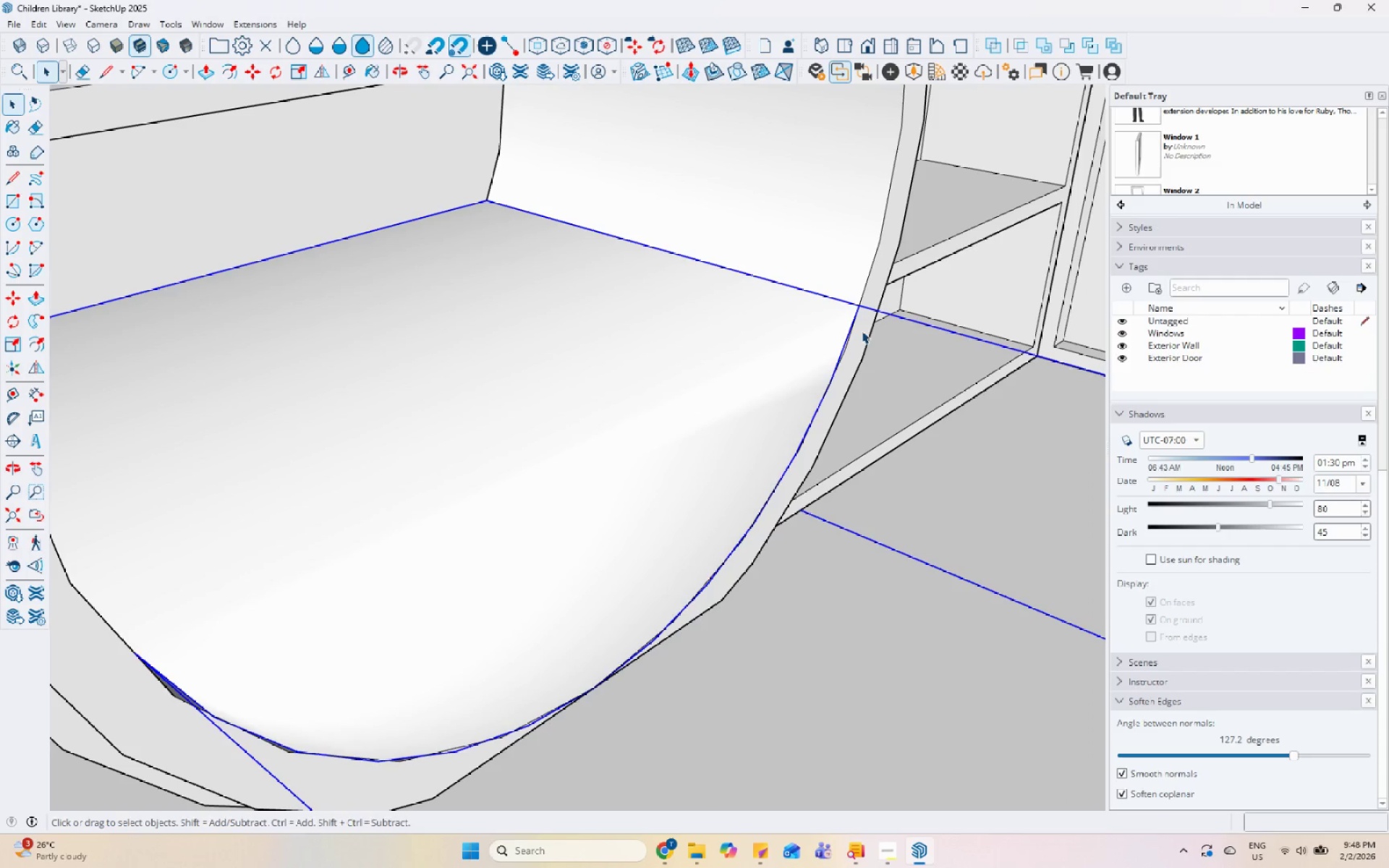 
key(M)
 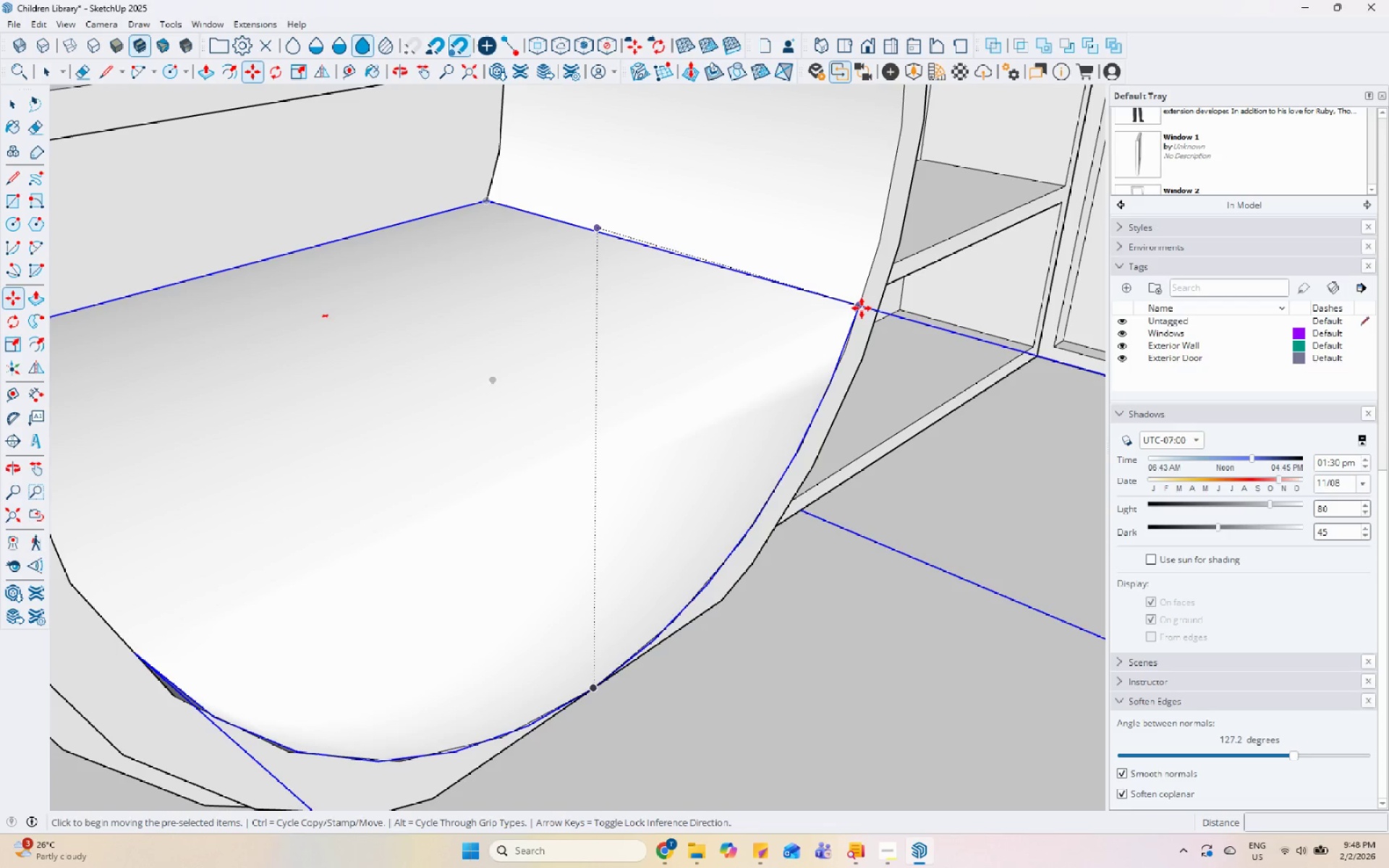 
key(Control+ControlLeft)
 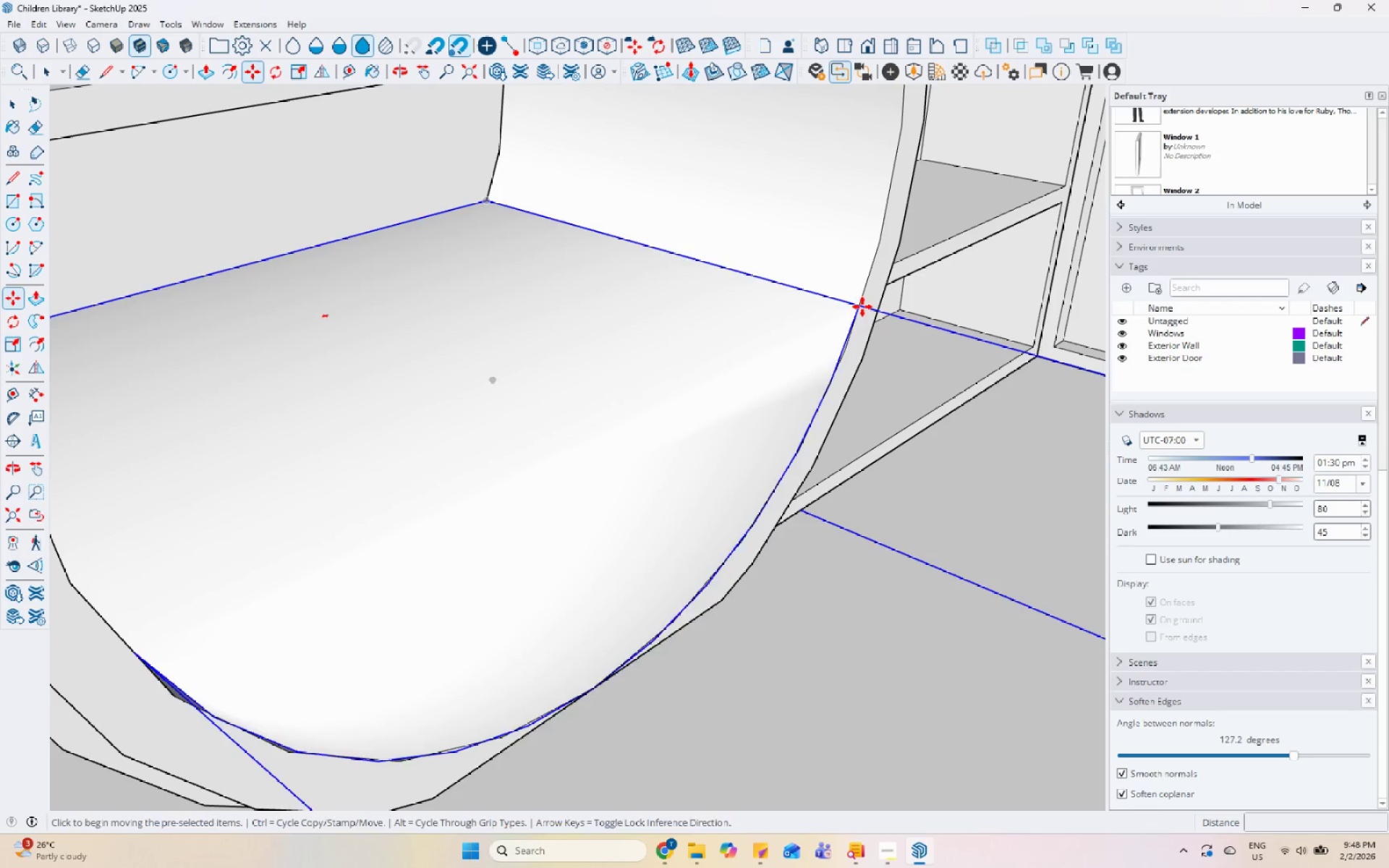 
left_click([860, 310])
 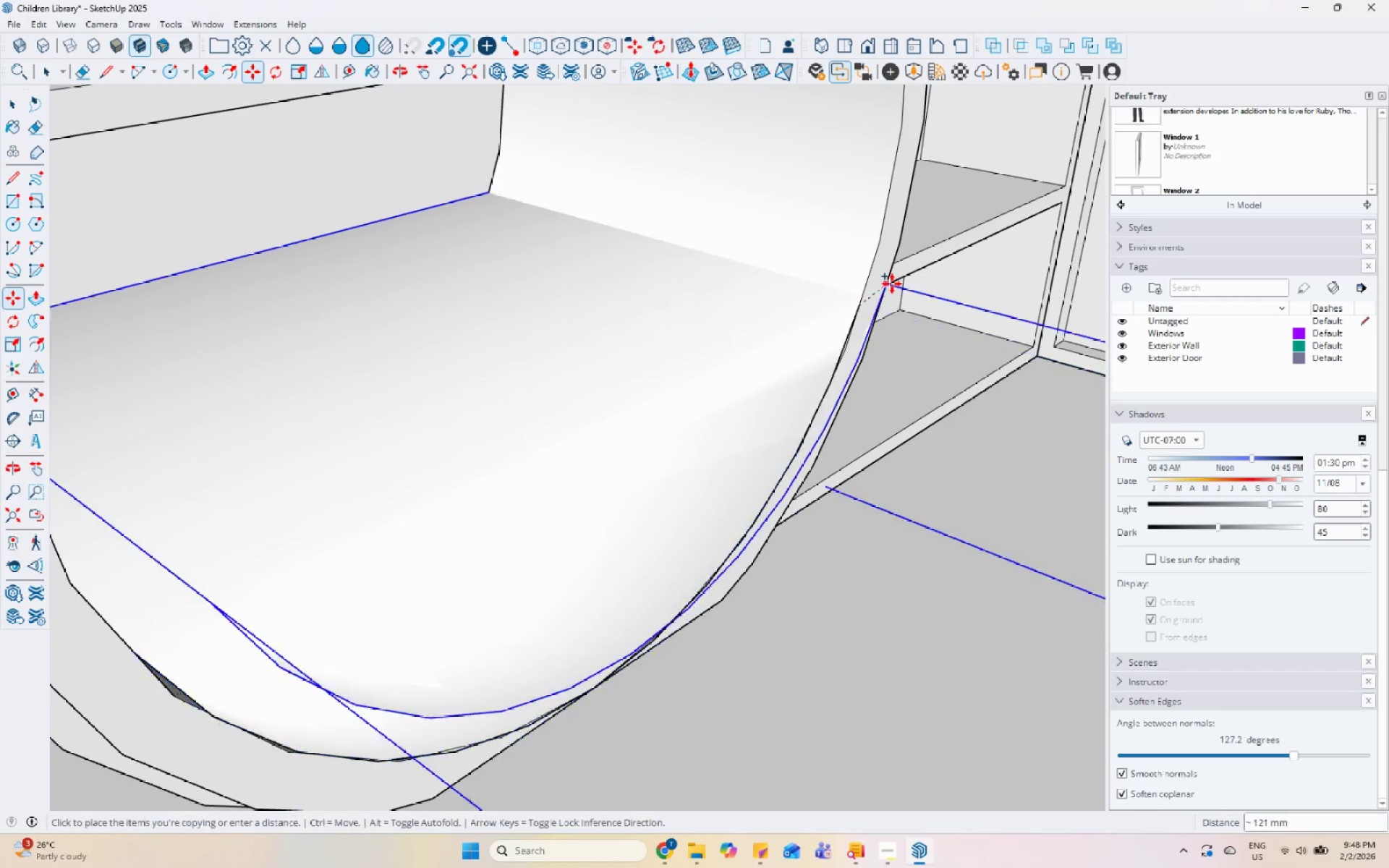 
scroll: coordinate [885, 289], scroll_direction: down, amount: 13.0
 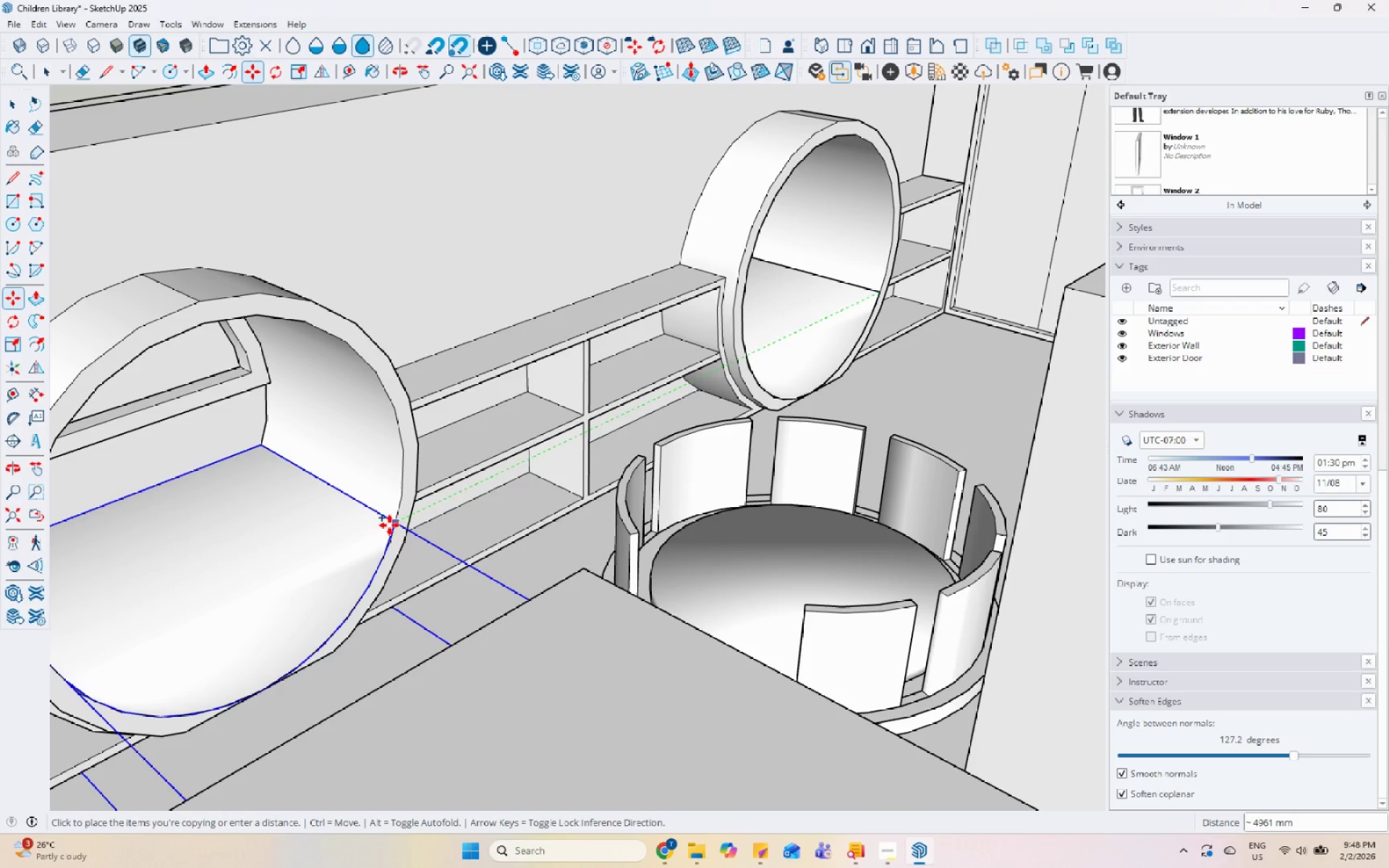 
key(Space)
 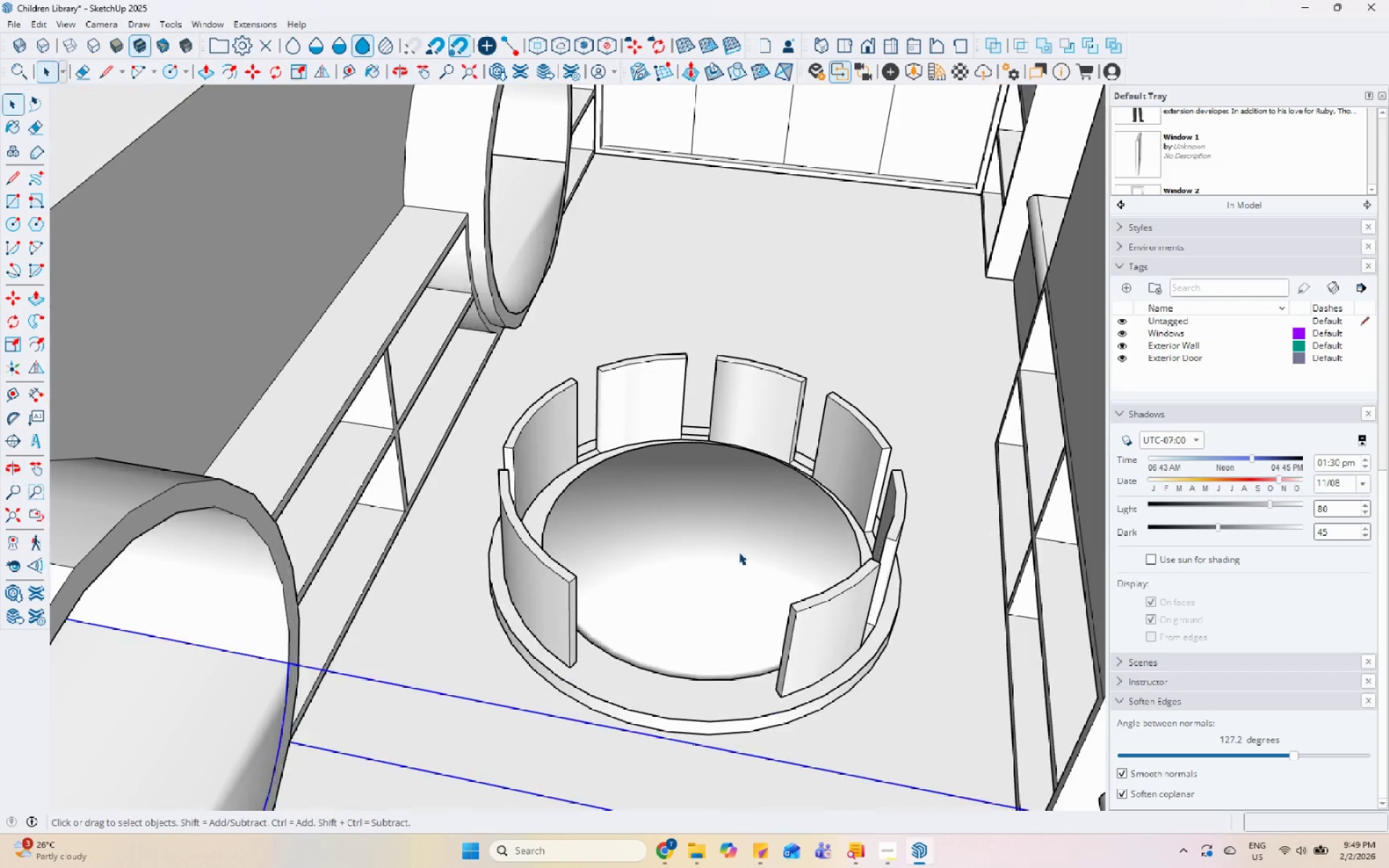 
scroll: coordinate [739, 552], scroll_direction: none, amount: 0.0
 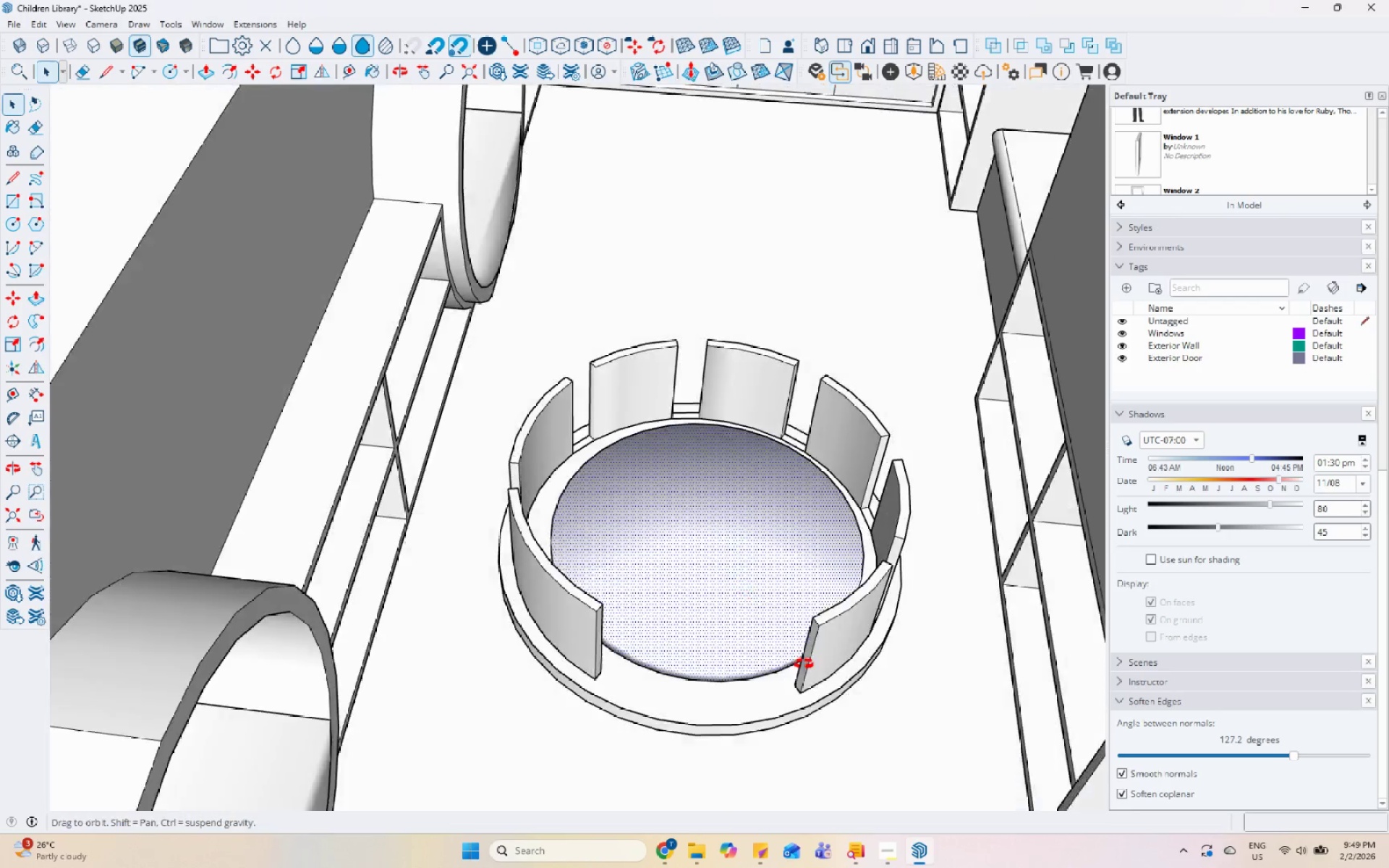 
double_click([728, 568])
 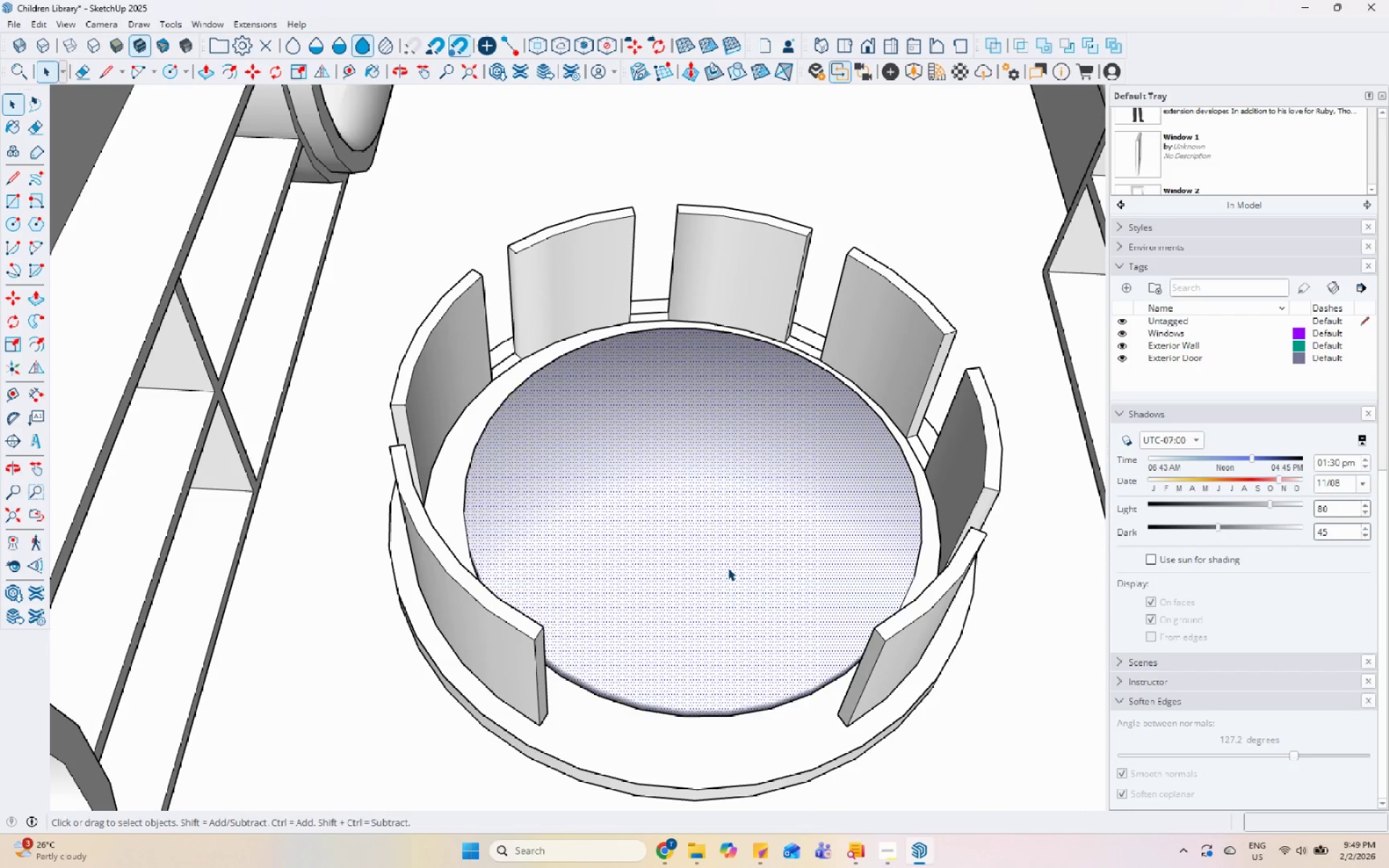 
triple_click([728, 568])
 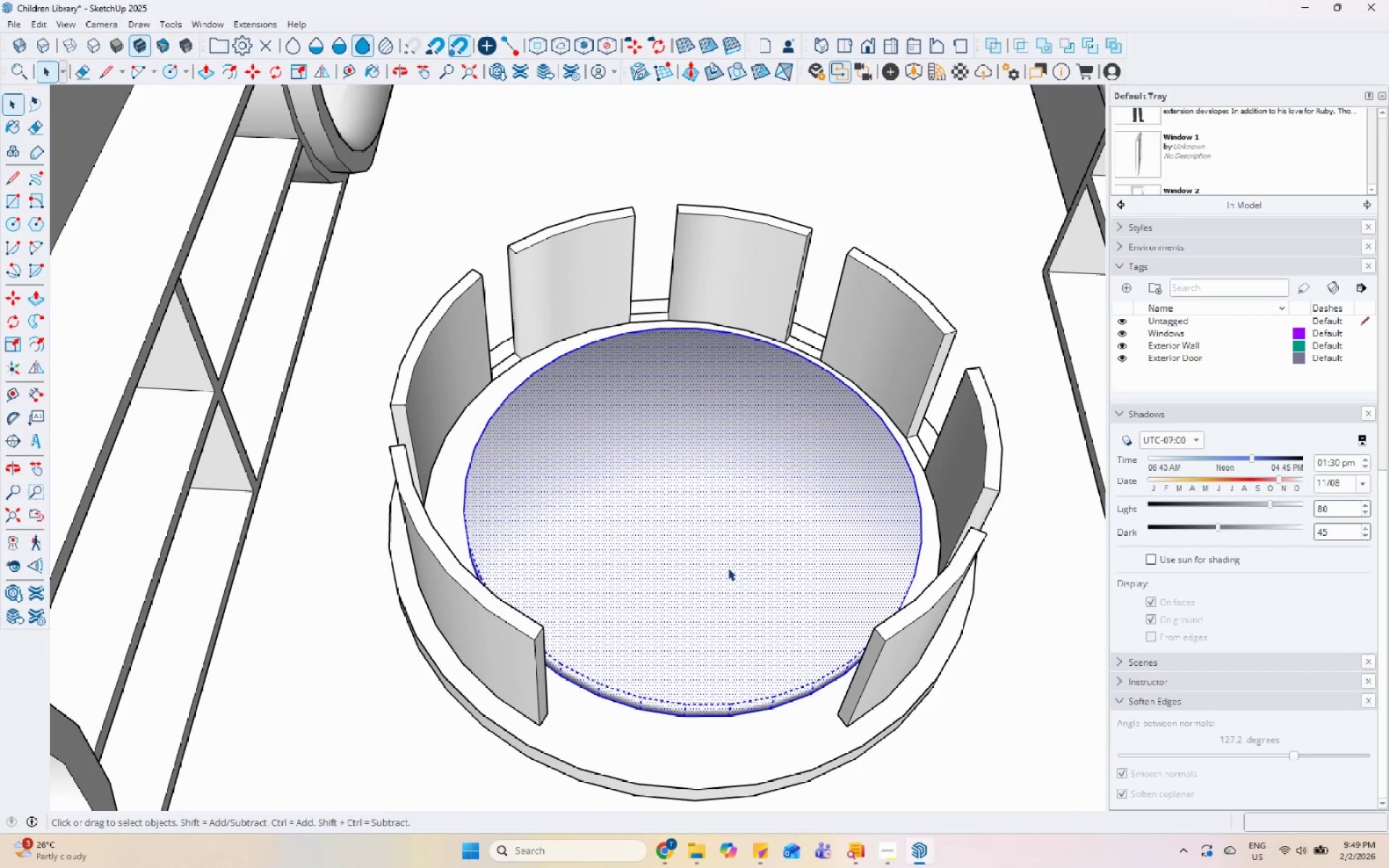 
scroll: coordinate [726, 569], scroll_direction: up, amount: 4.0
 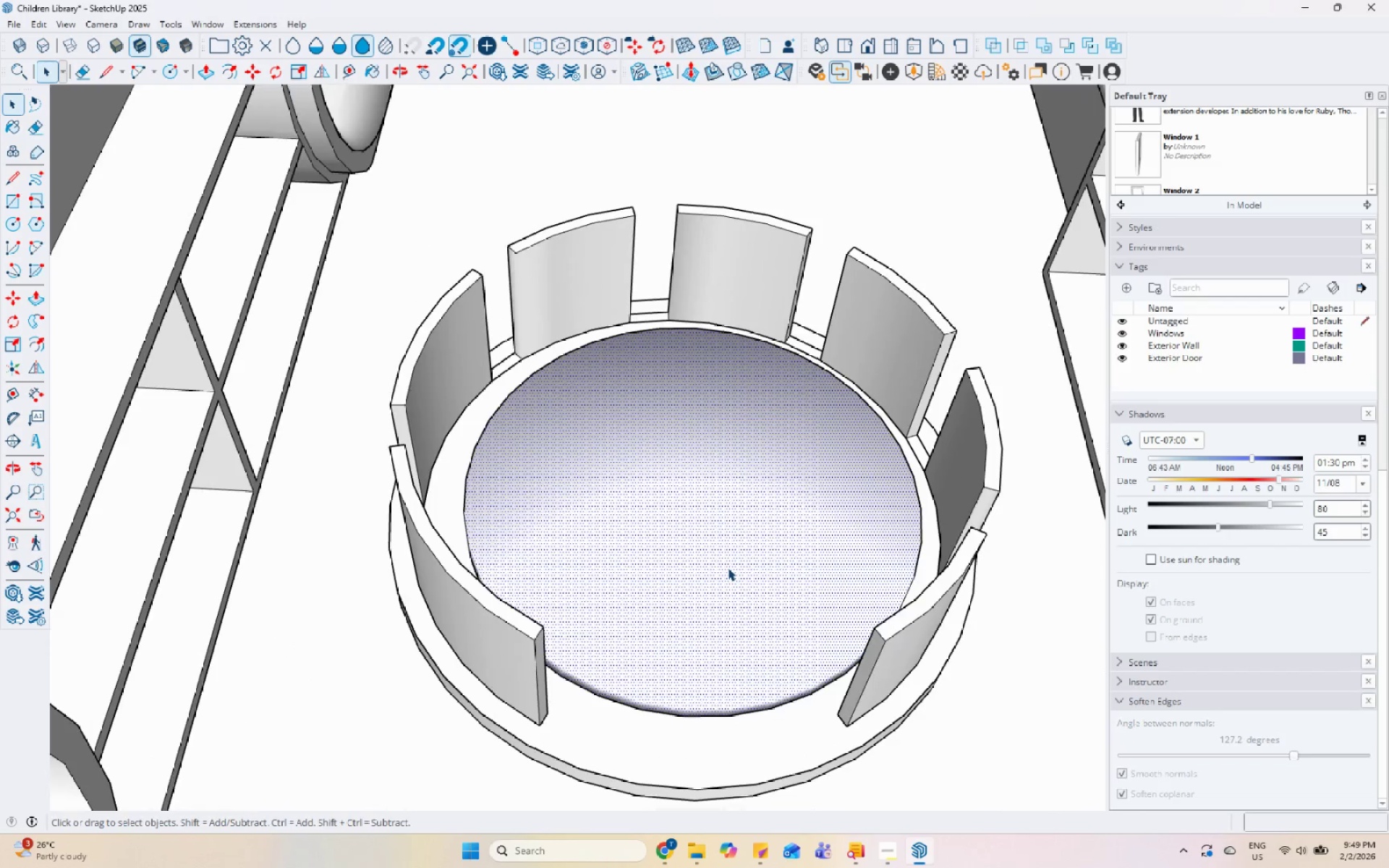 
right_click([728, 568])
 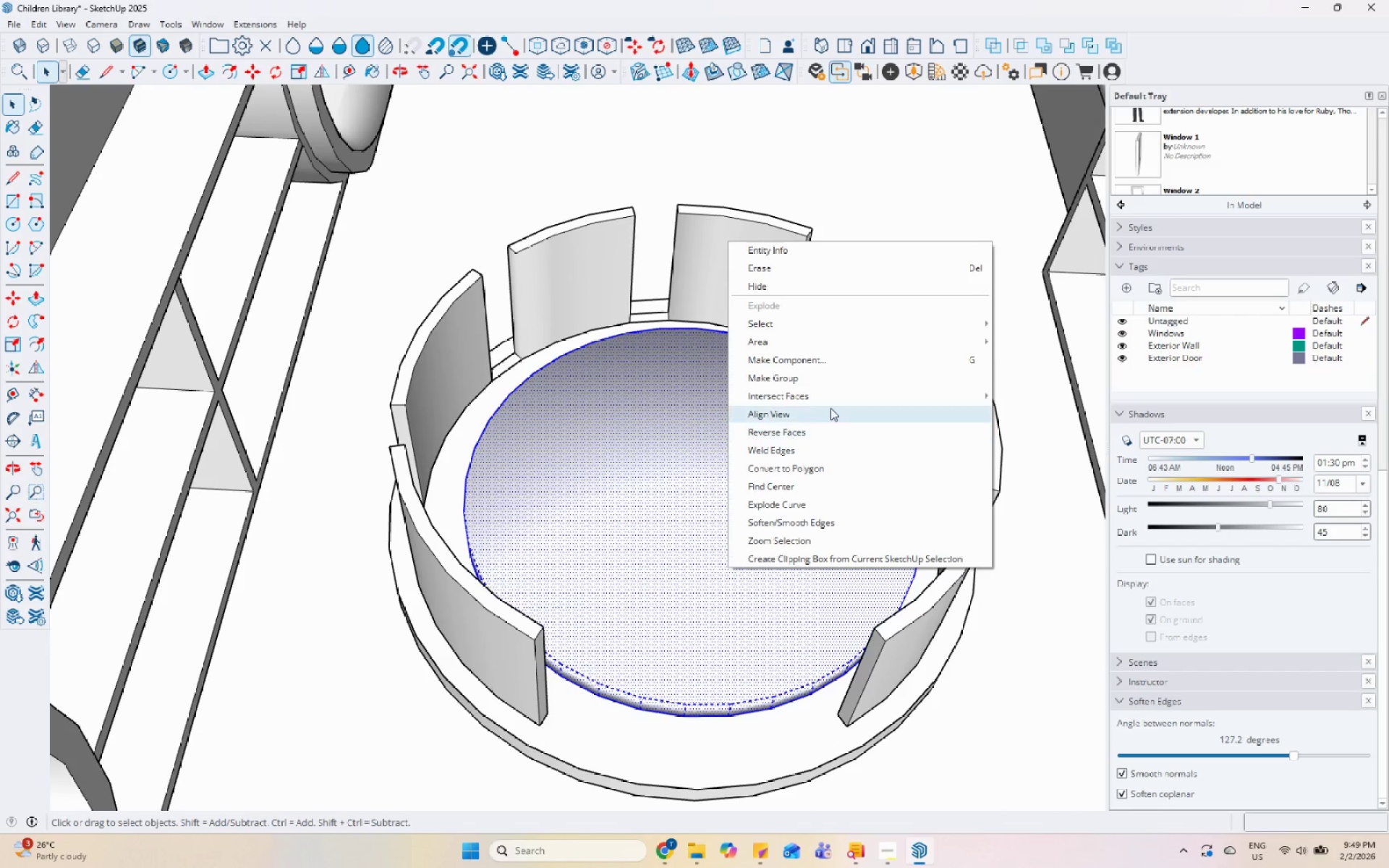 
left_click([839, 383])
 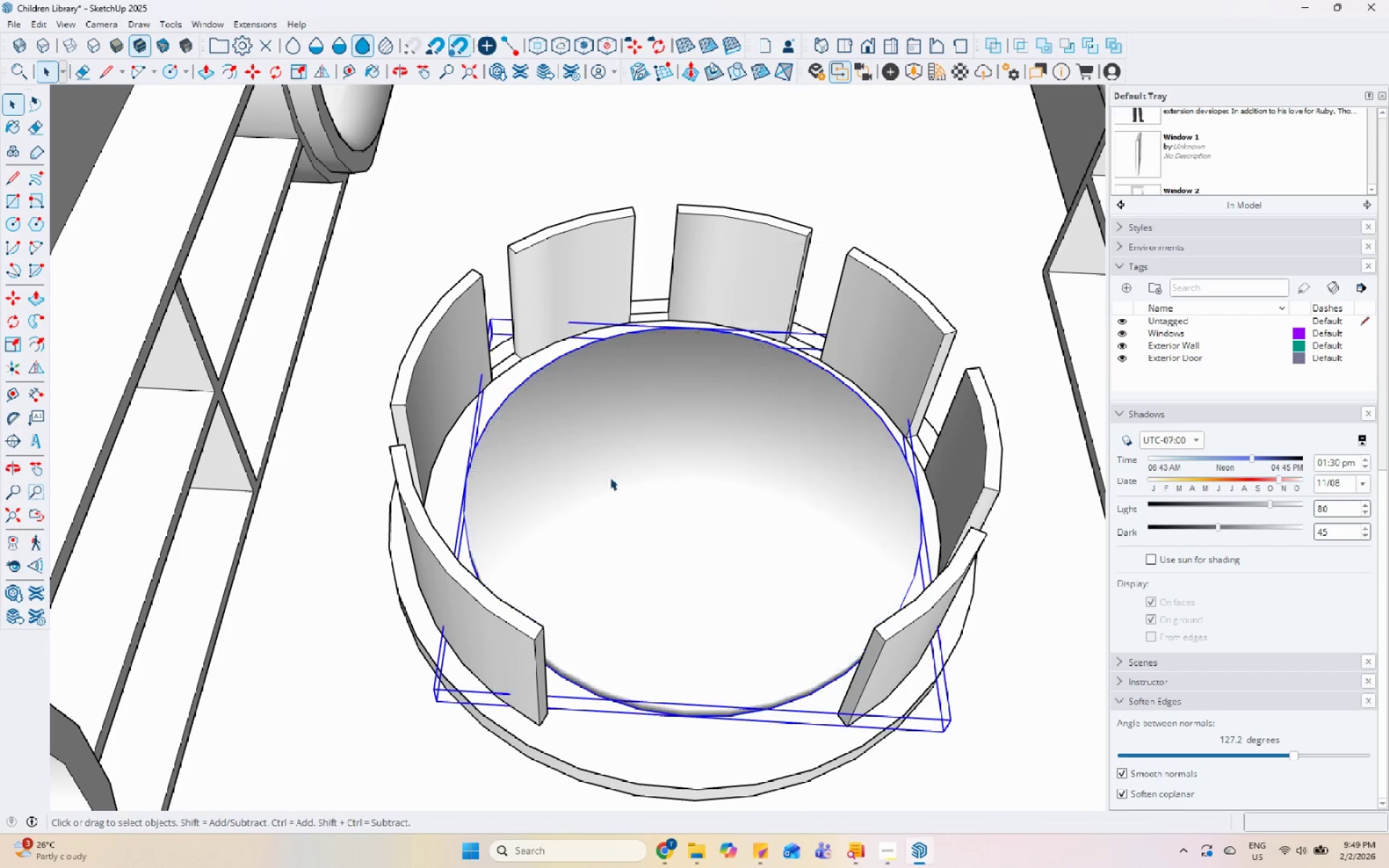 
scroll: coordinate [459, 278], scroll_direction: down, amount: 11.0
 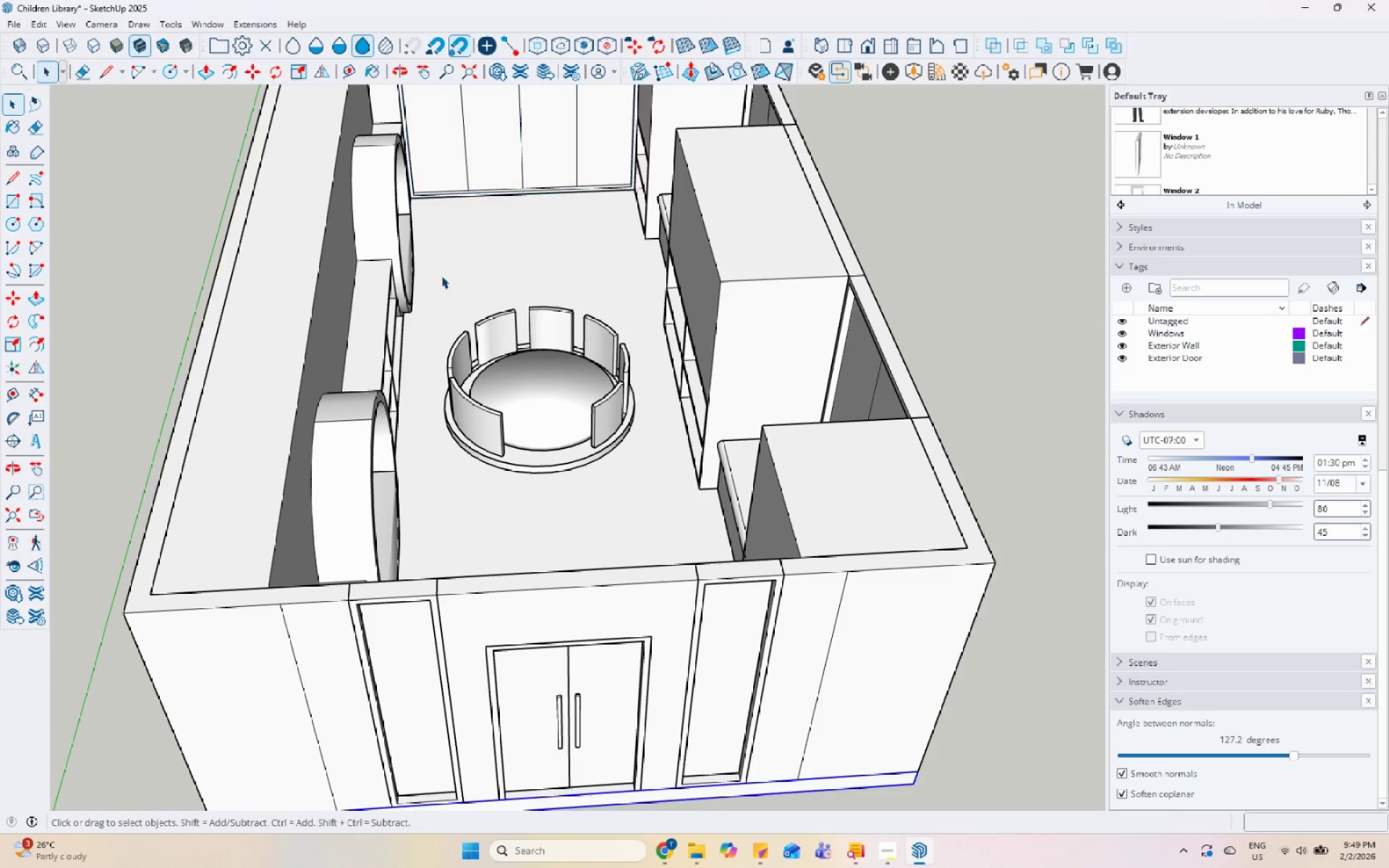 
left_click_drag(start_coordinate=[422, 258], to_coordinate=[659, 550])
 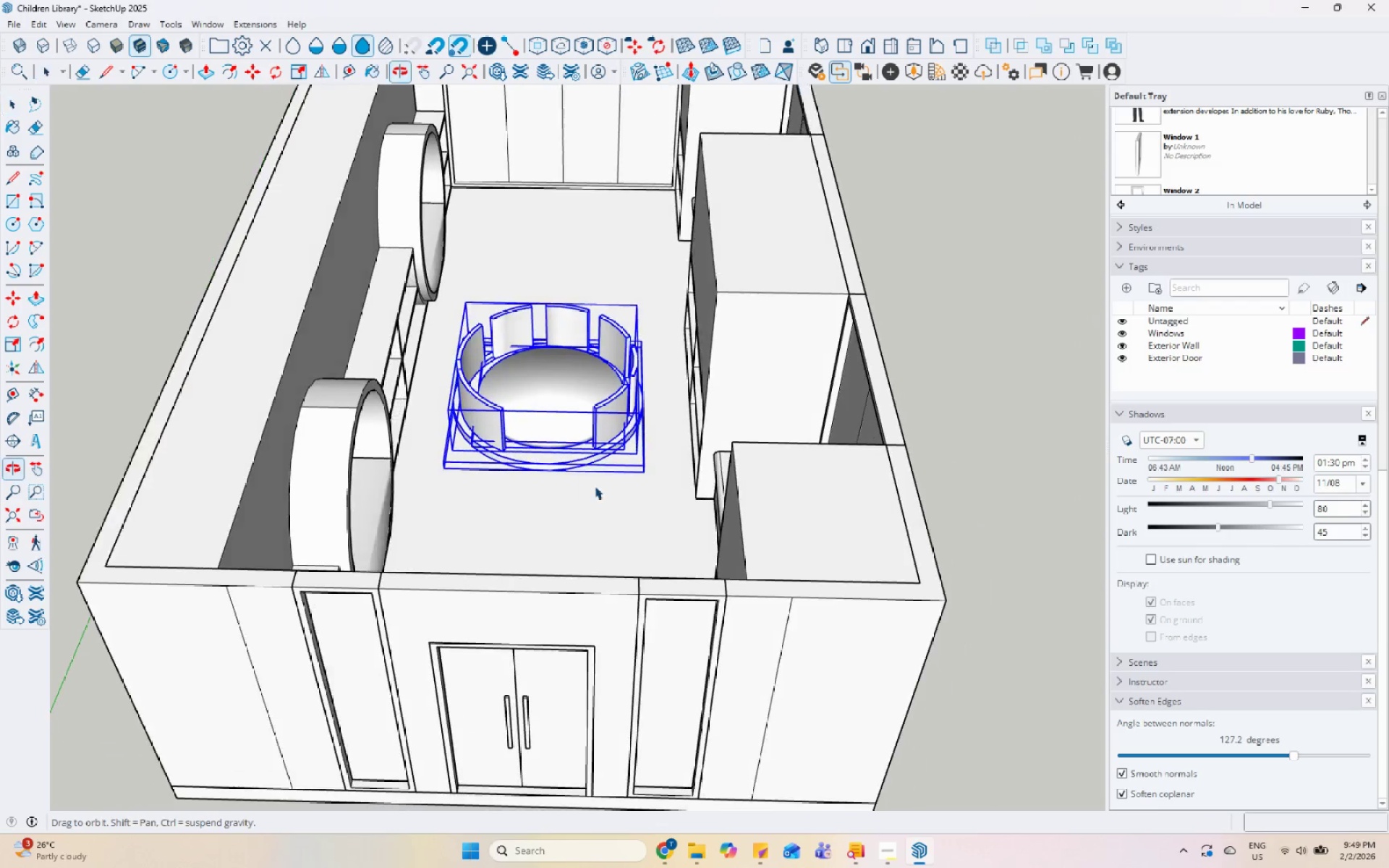 
right_click([558, 386])
 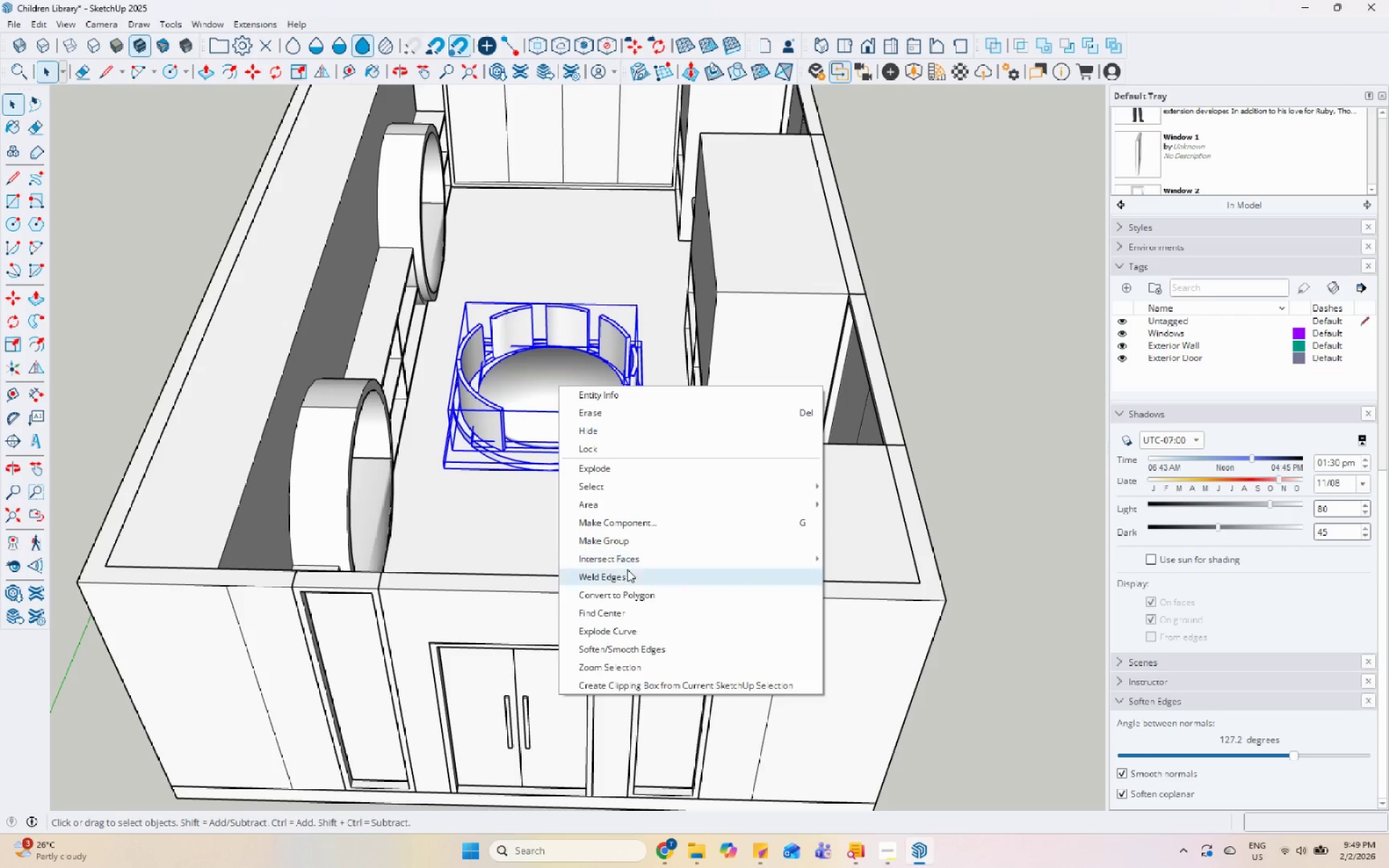 
left_click([632, 542])
 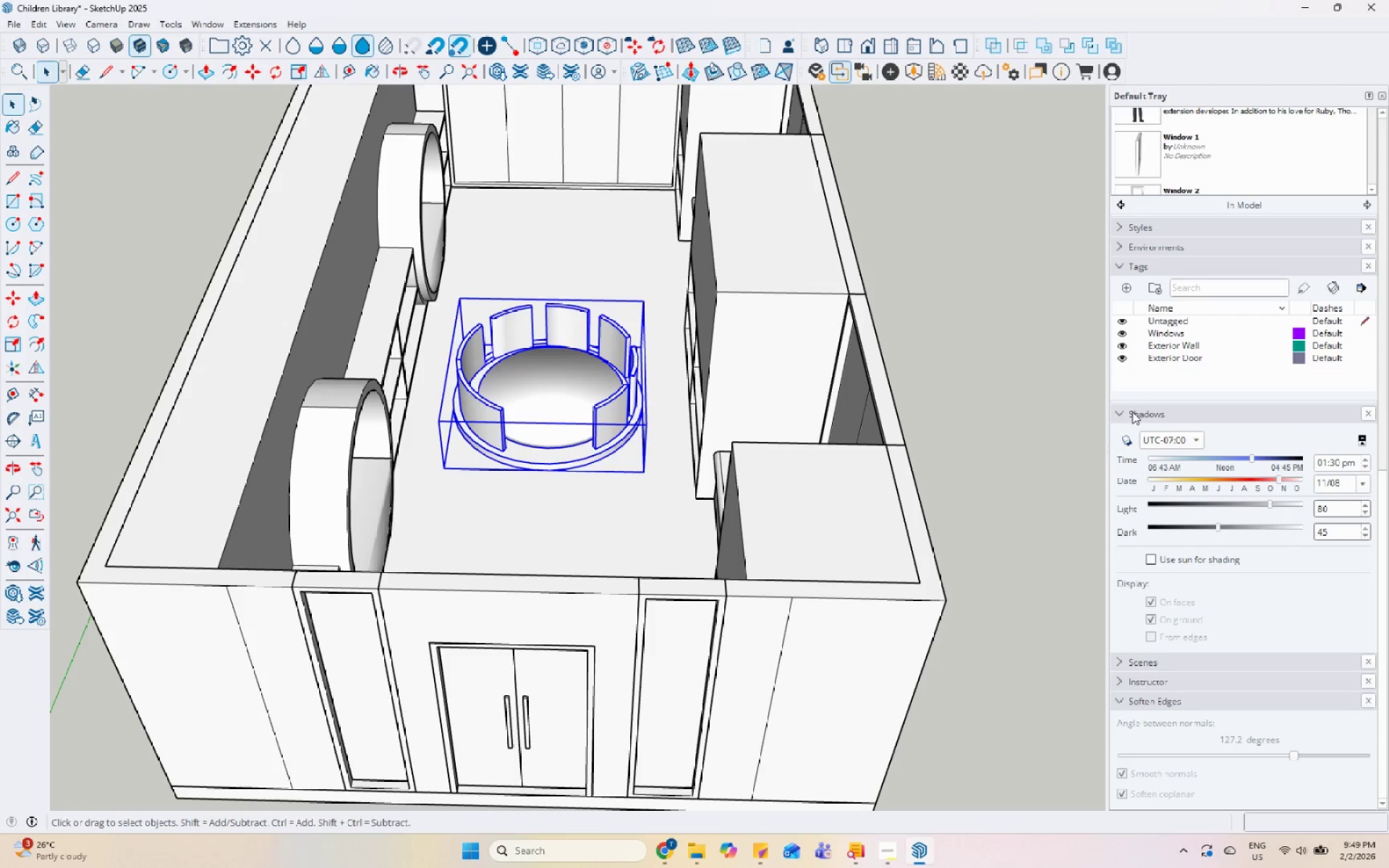 
scroll: coordinate [1301, 597], scroll_direction: down, amount: 3.0
 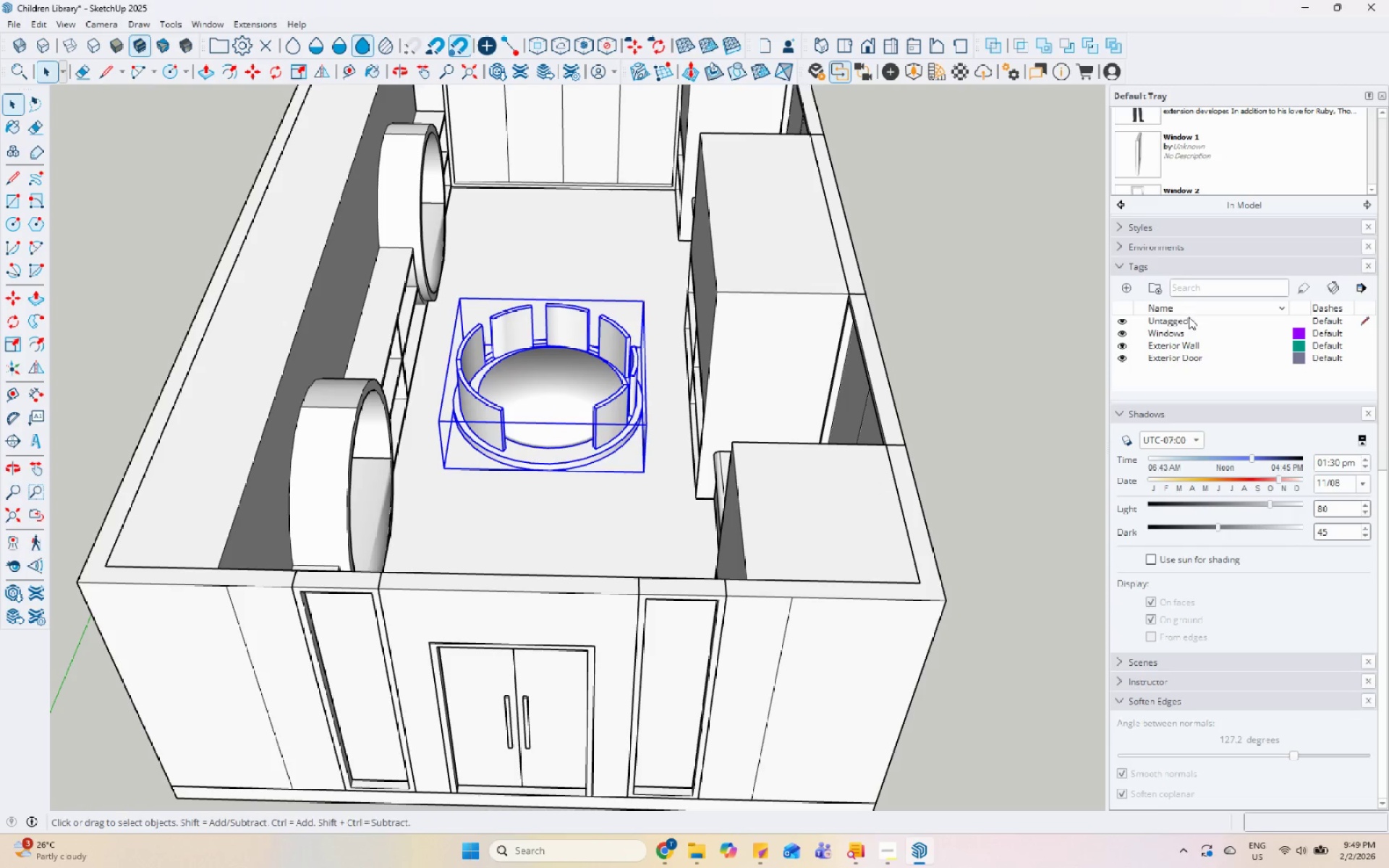 
scroll: coordinate [1189, 317], scroll_direction: up, amount: 1.0
 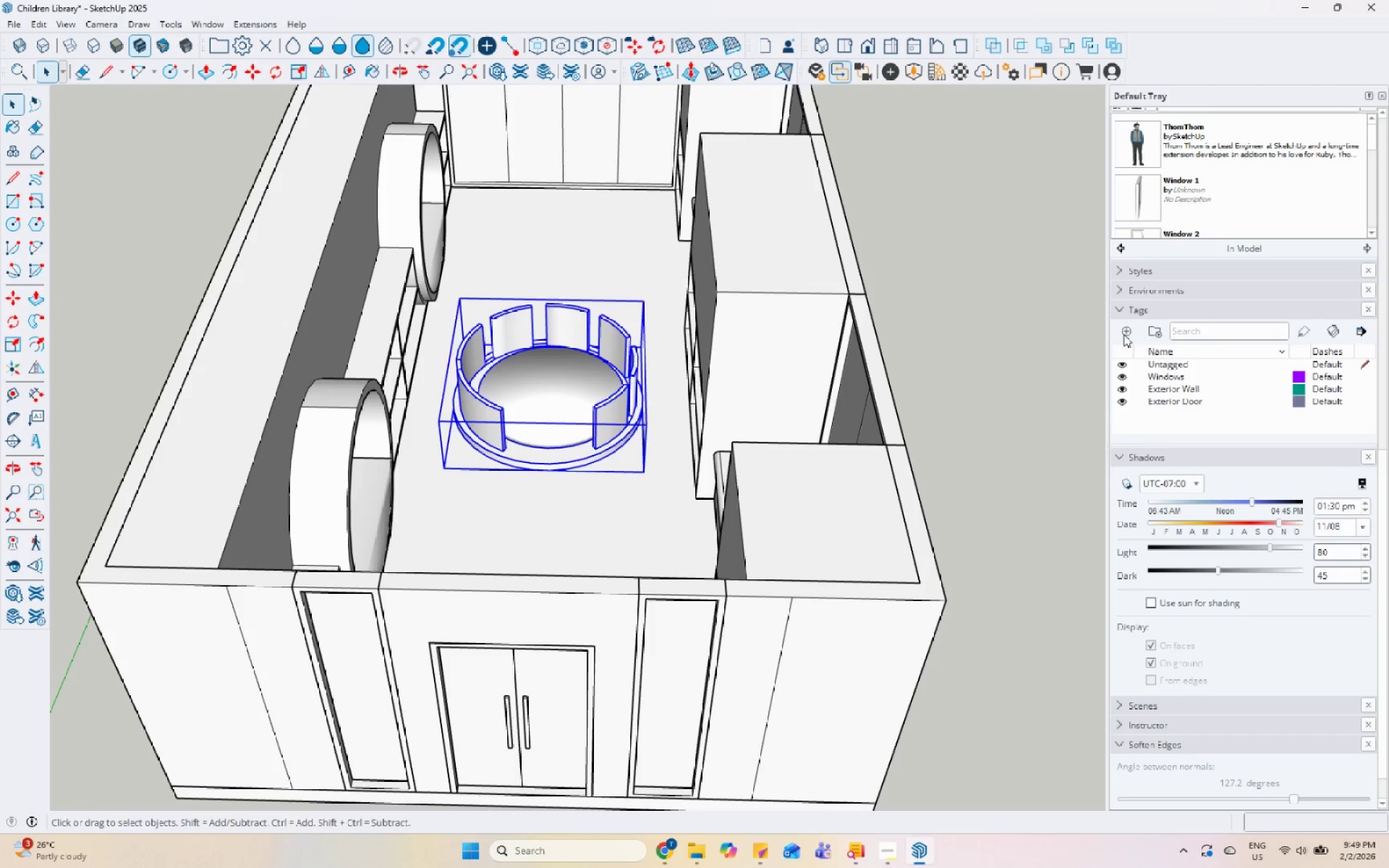 
left_click([1123, 333])
 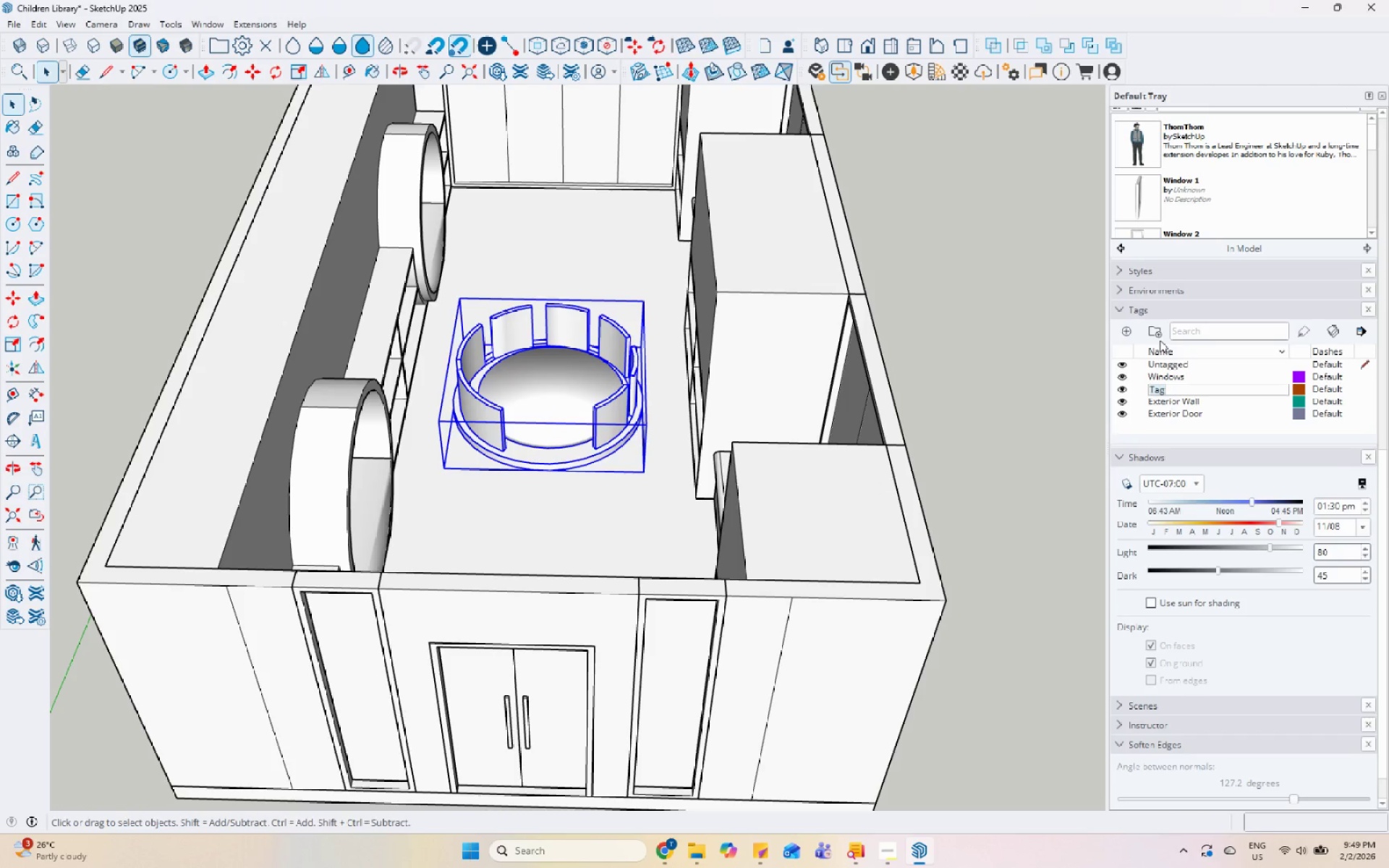 
type(See)
key(Backspace)
type(ating)
 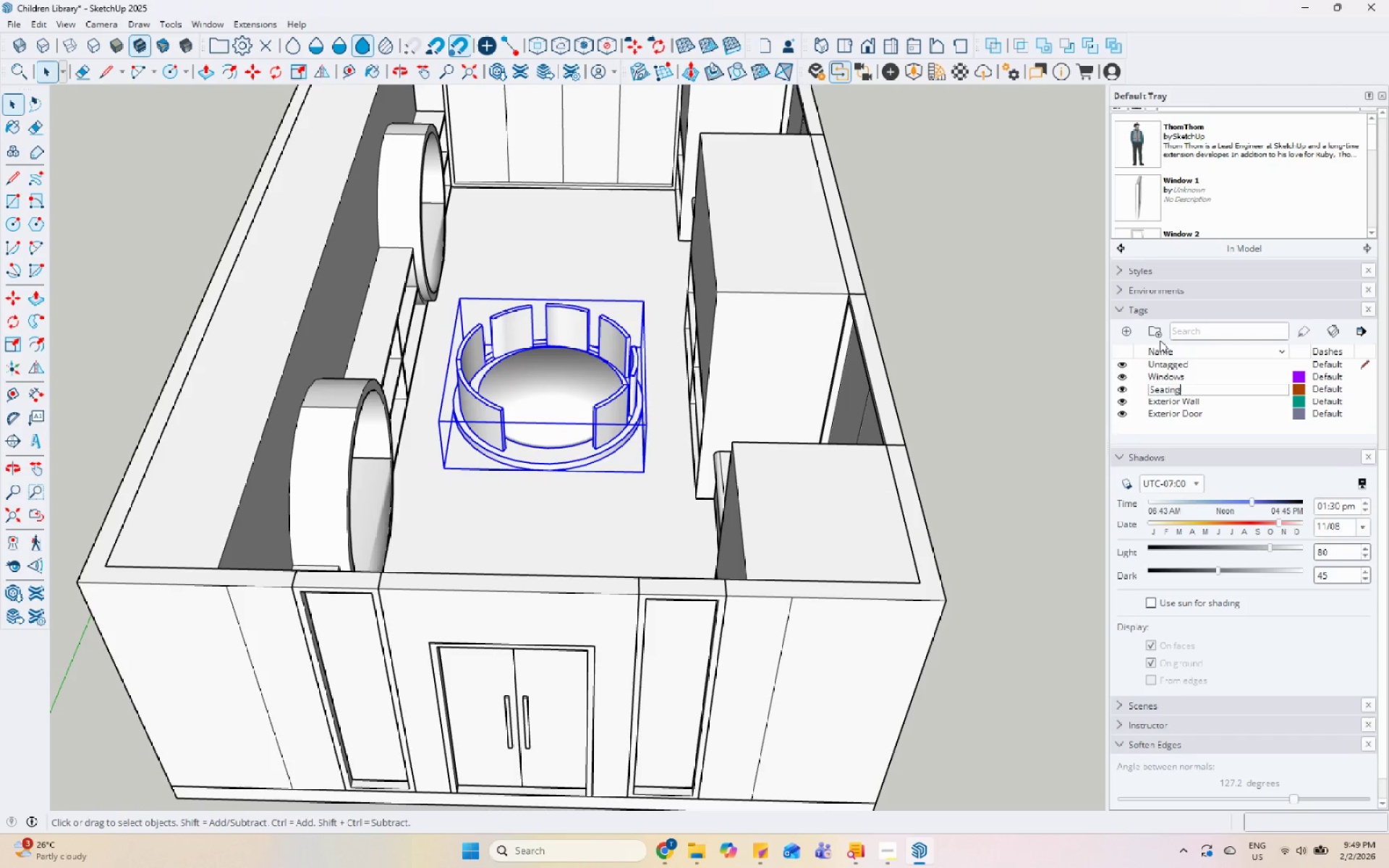 
key(Enter)
 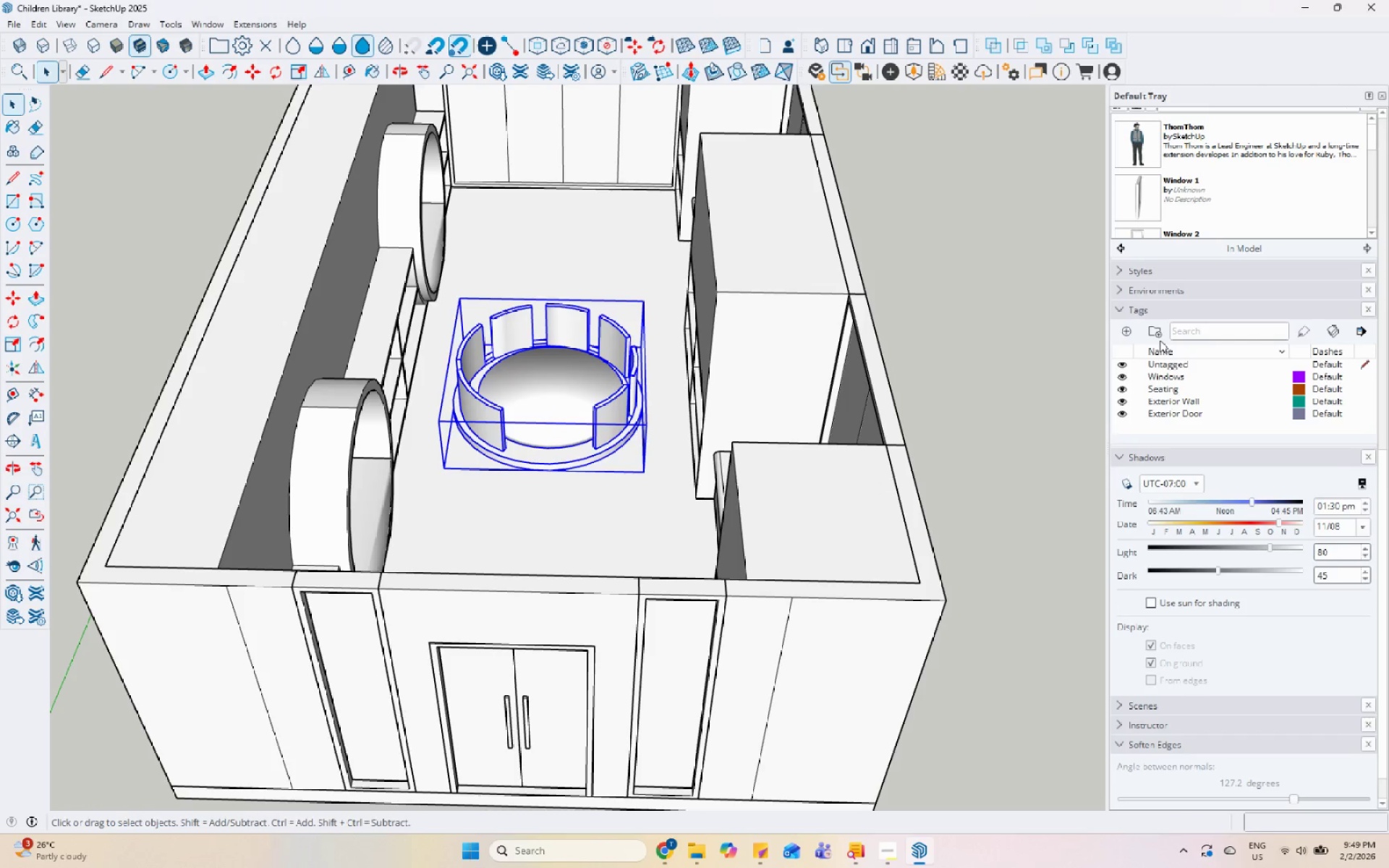 
scroll: coordinate [1250, 182], scroll_direction: up, amount: 17.0
 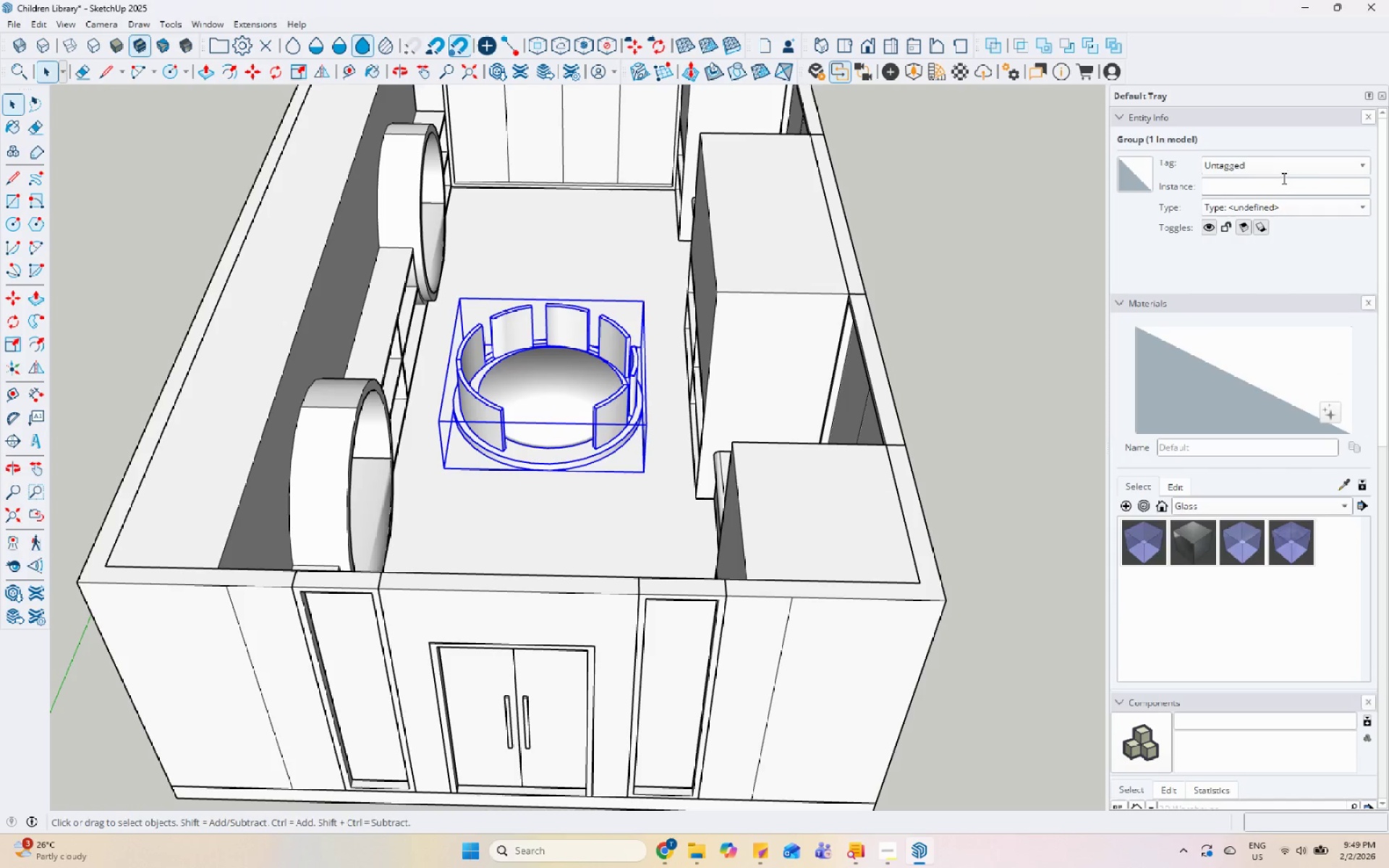 
left_click([1285, 171])
 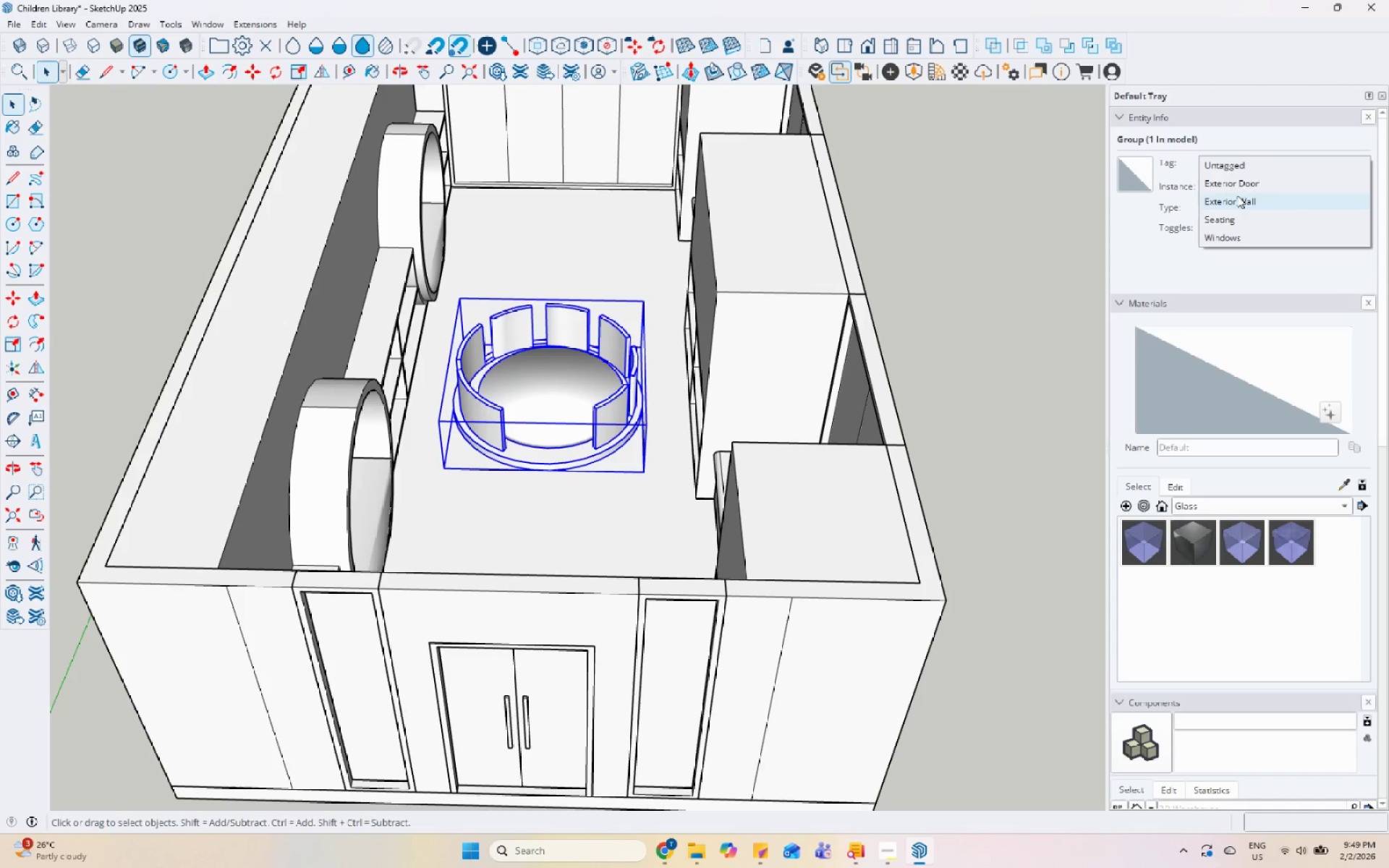 
left_click([1230, 218])
 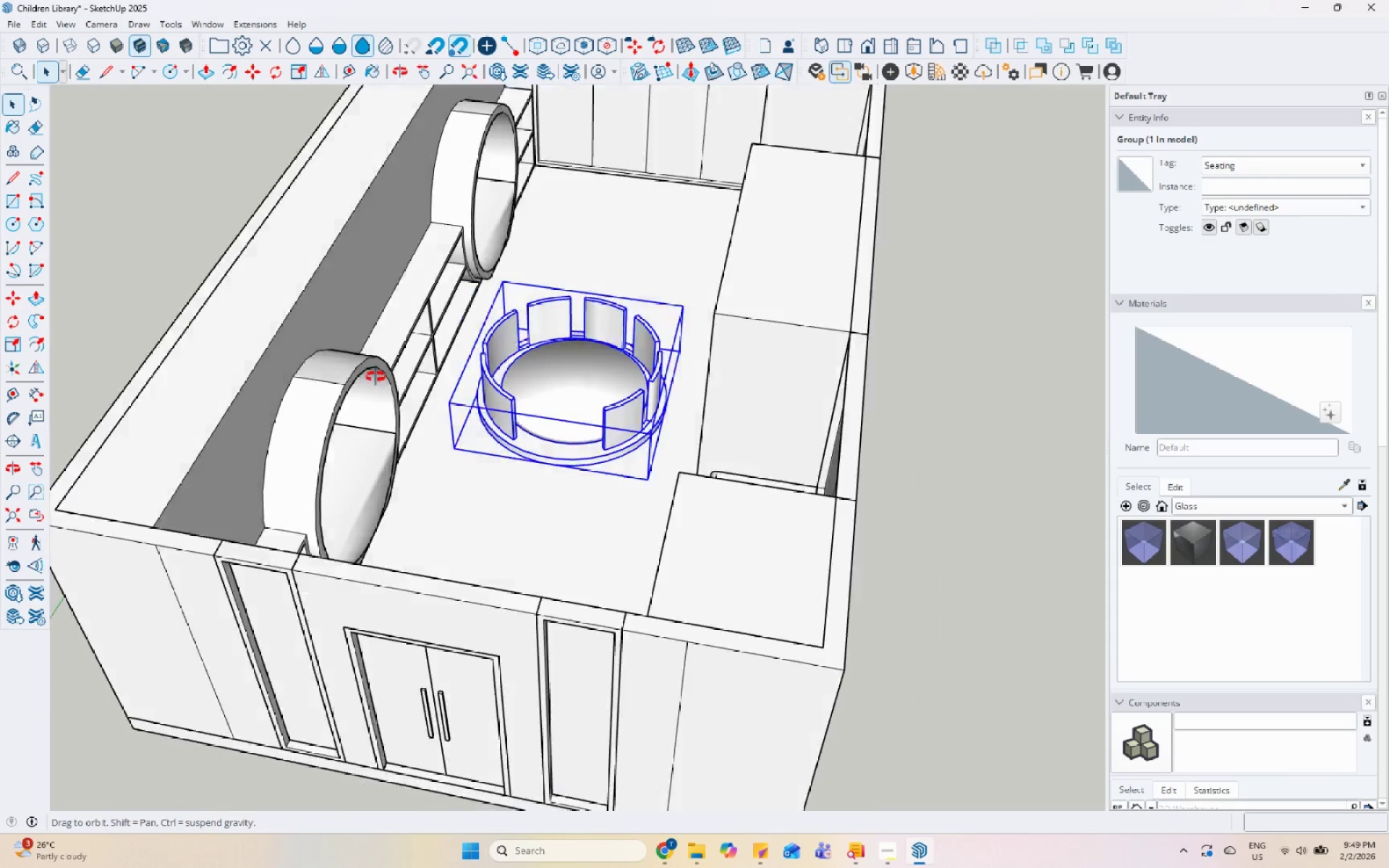 
scroll: coordinate [501, 370], scroll_direction: up, amount: 3.0
 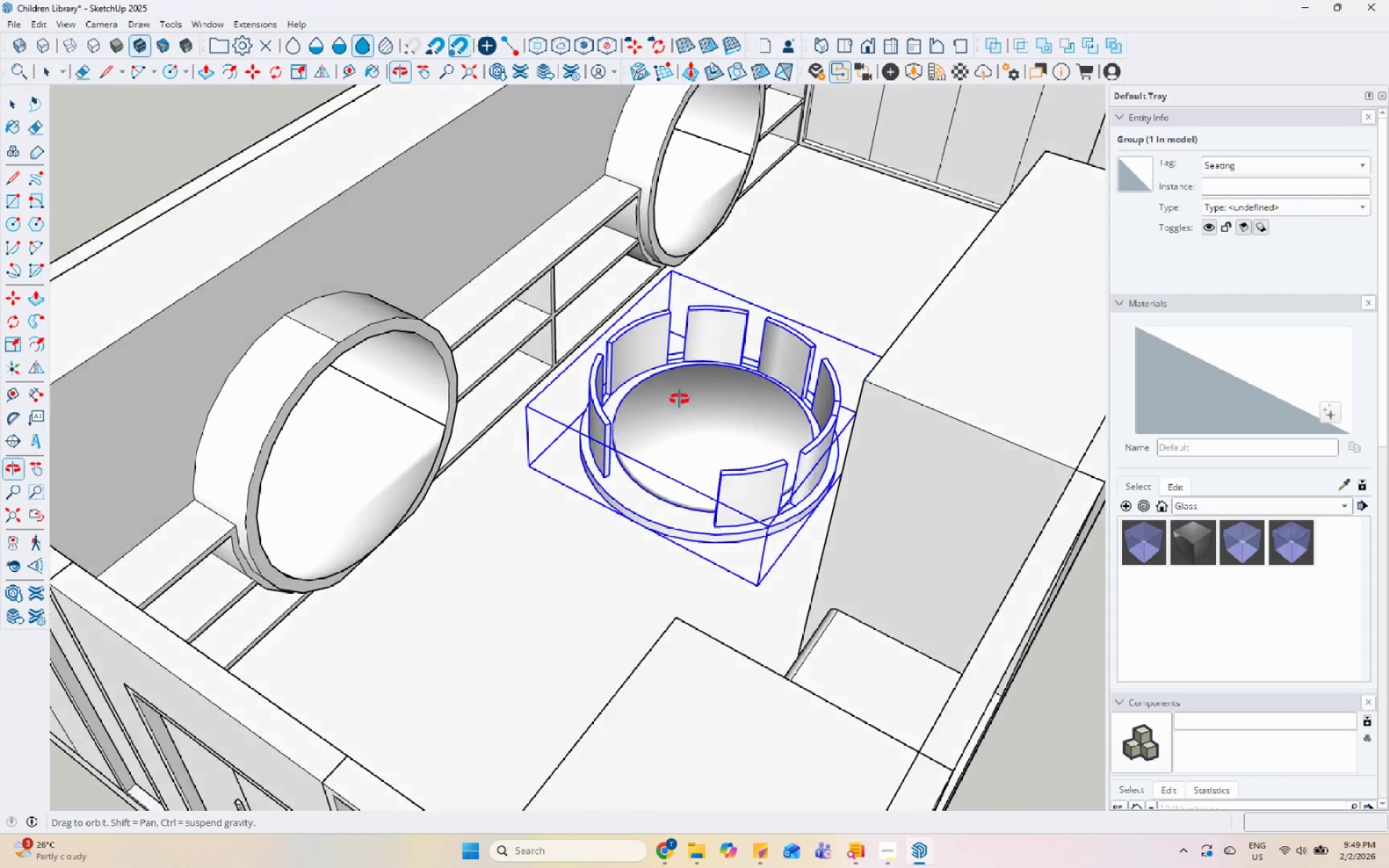 
double_click([604, 371])
 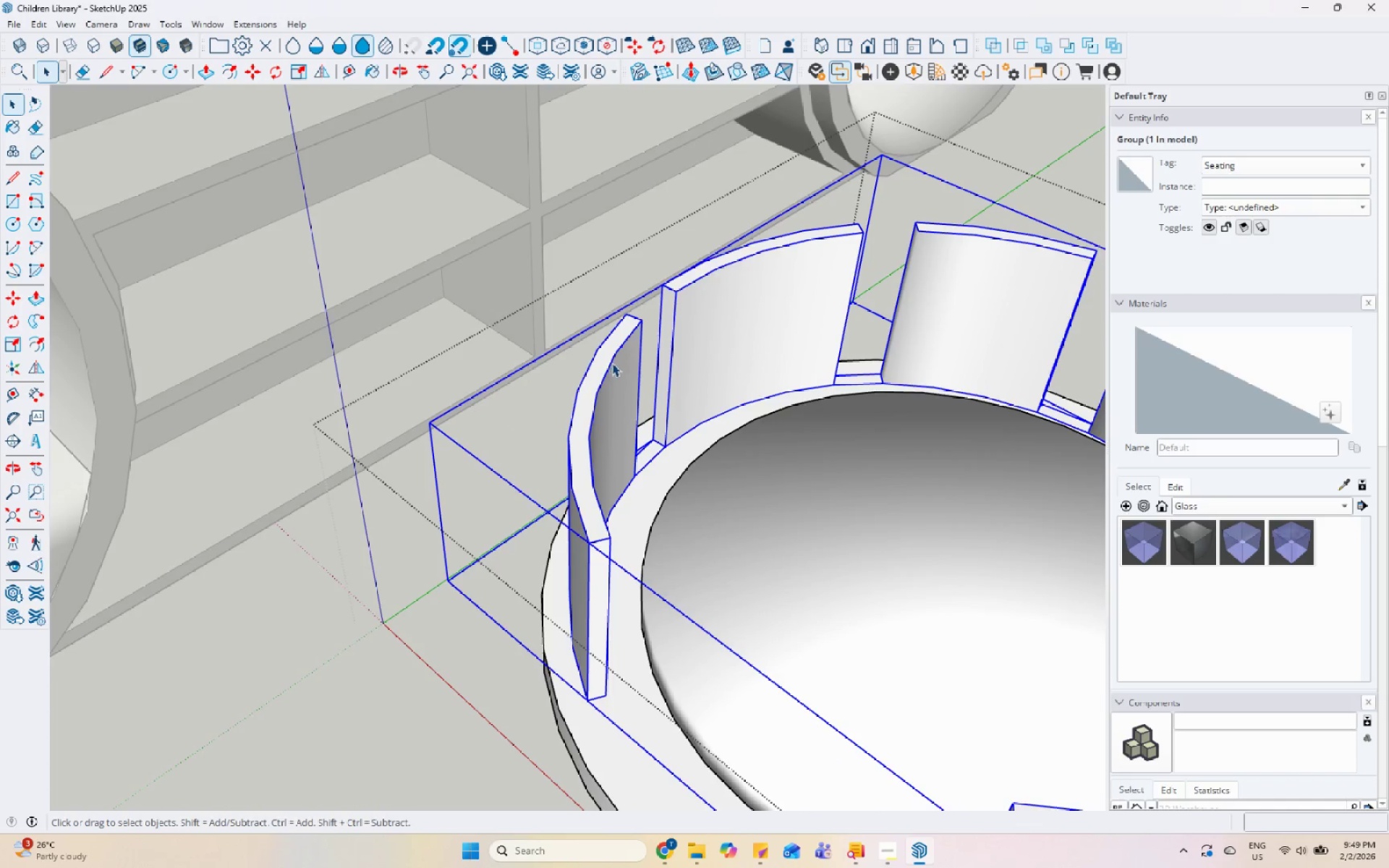 
scroll: coordinate [606, 379], scroll_direction: up, amount: 11.0
 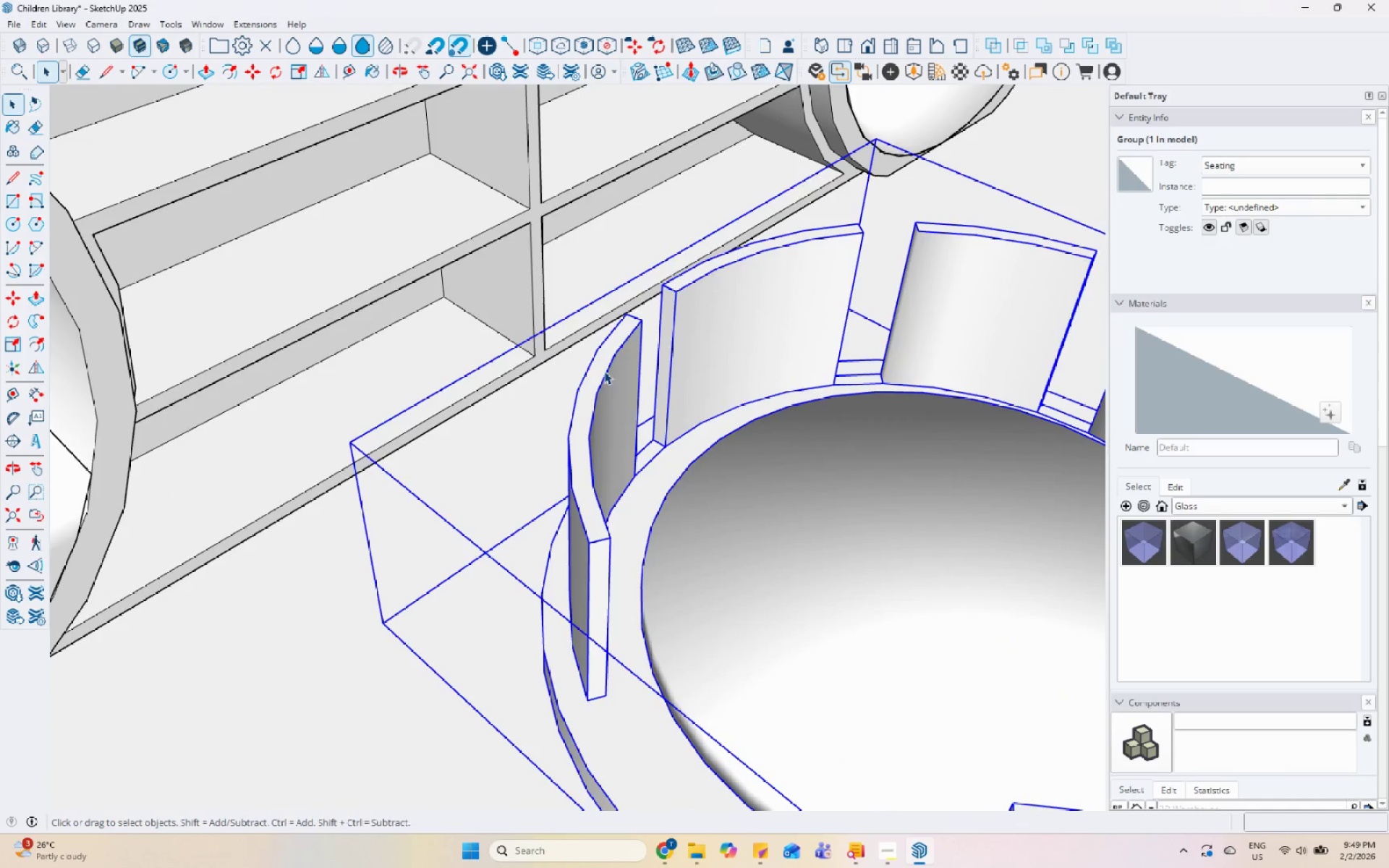 
triple_click([612, 363])
 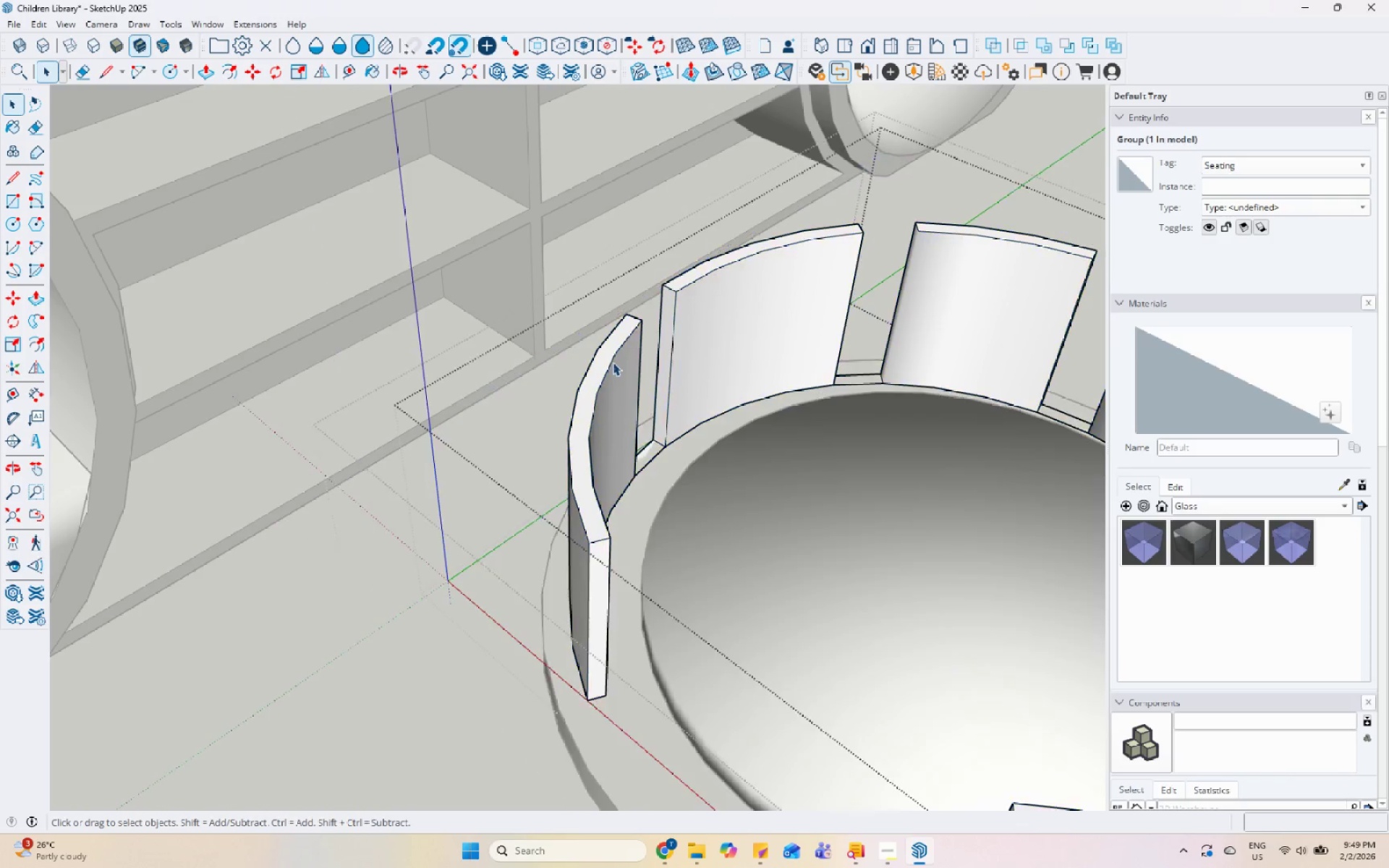 
triple_click([613, 362])
 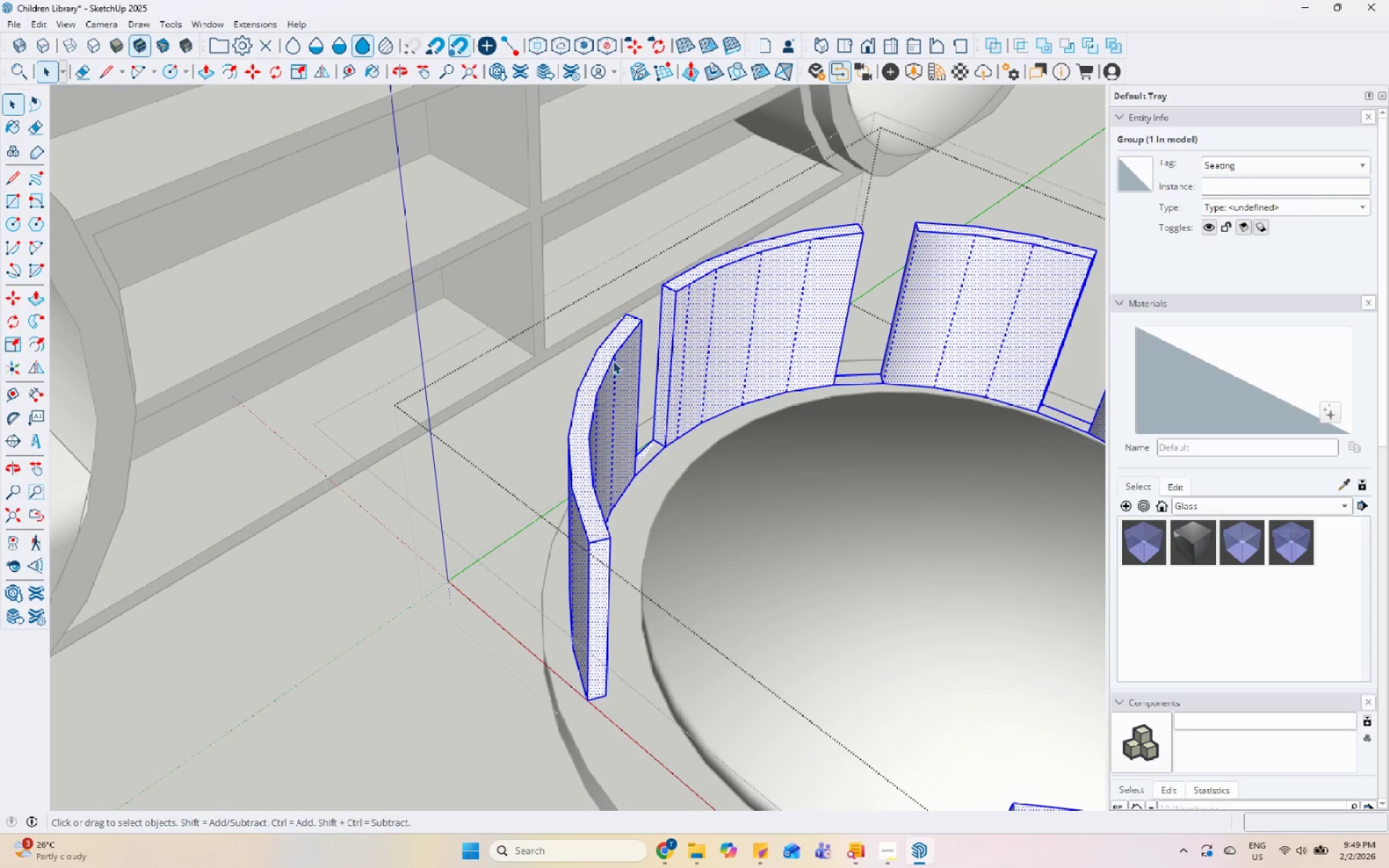 
triple_click([613, 360])
 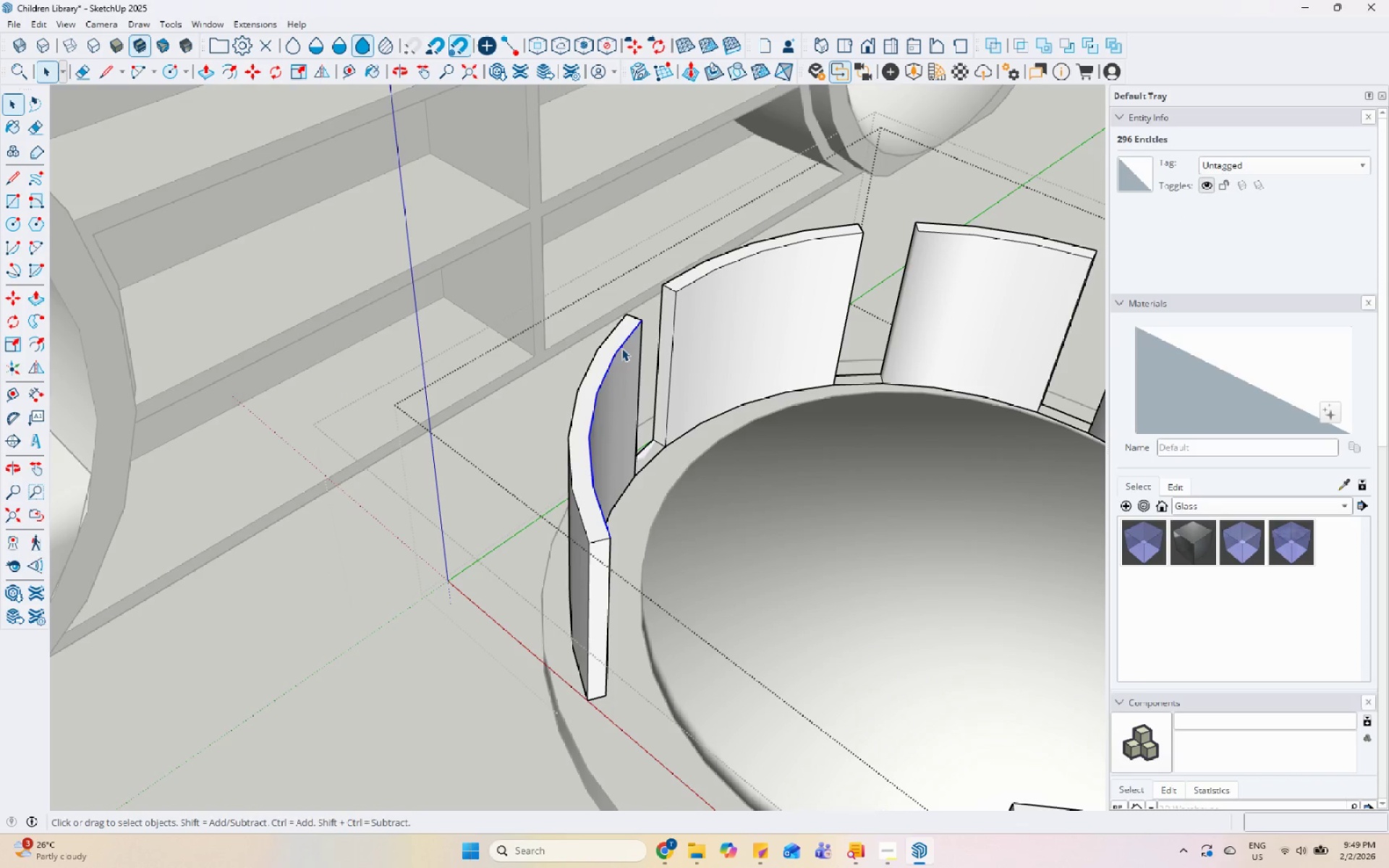 
right_click([621, 348])
 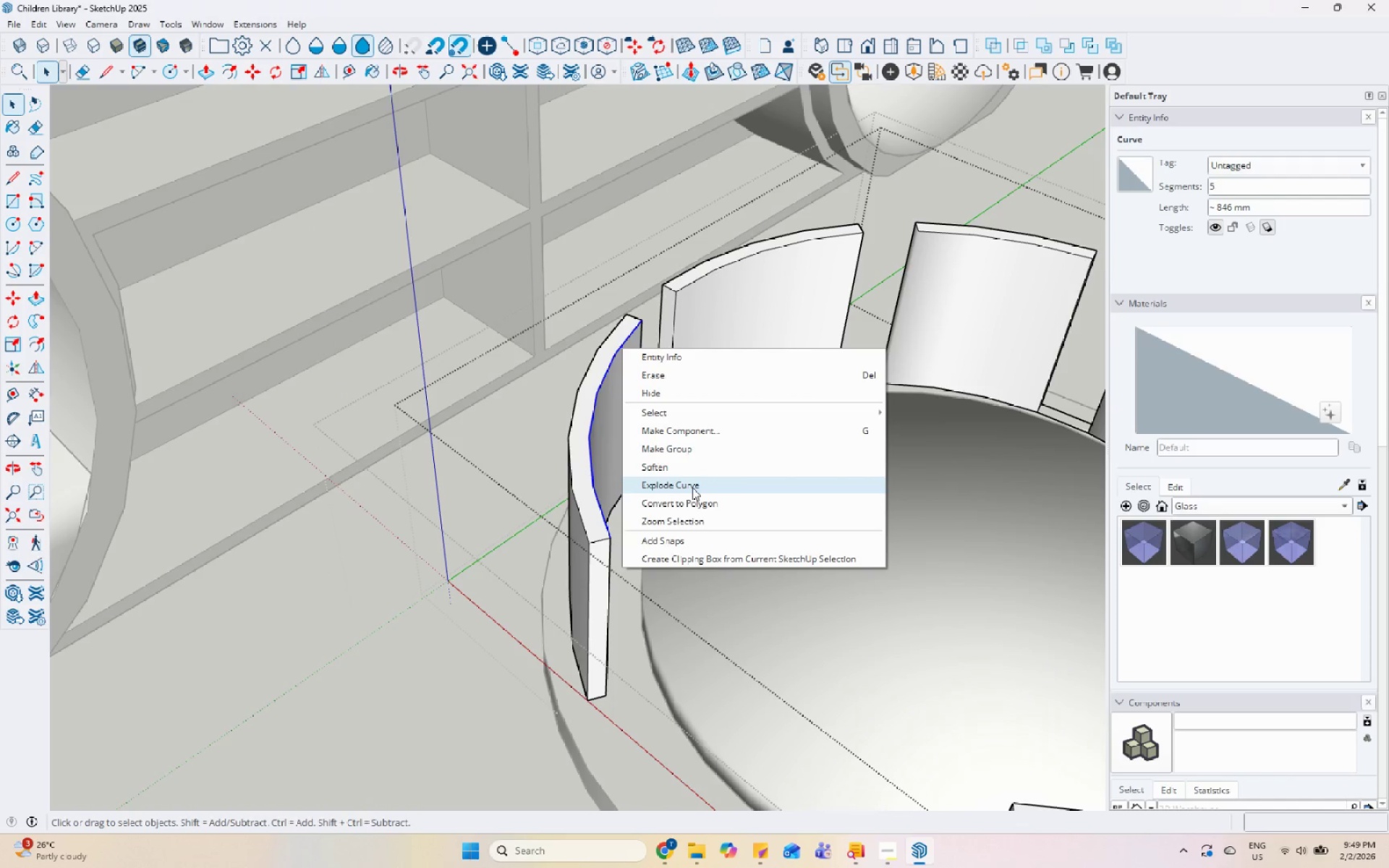 
left_click([692, 468])
 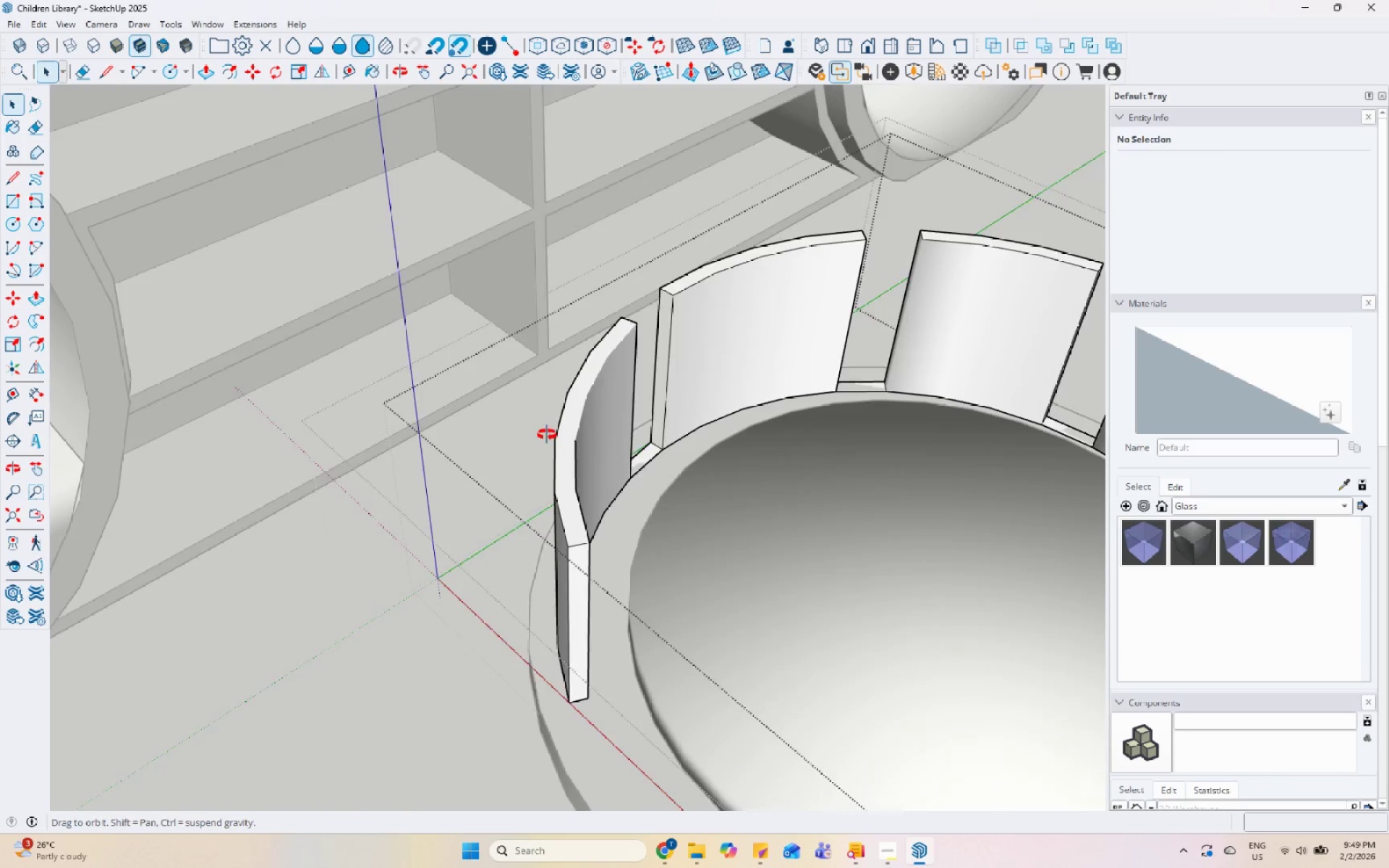 
scroll: coordinate [1276, 528], scroll_direction: down, amount: 25.0
 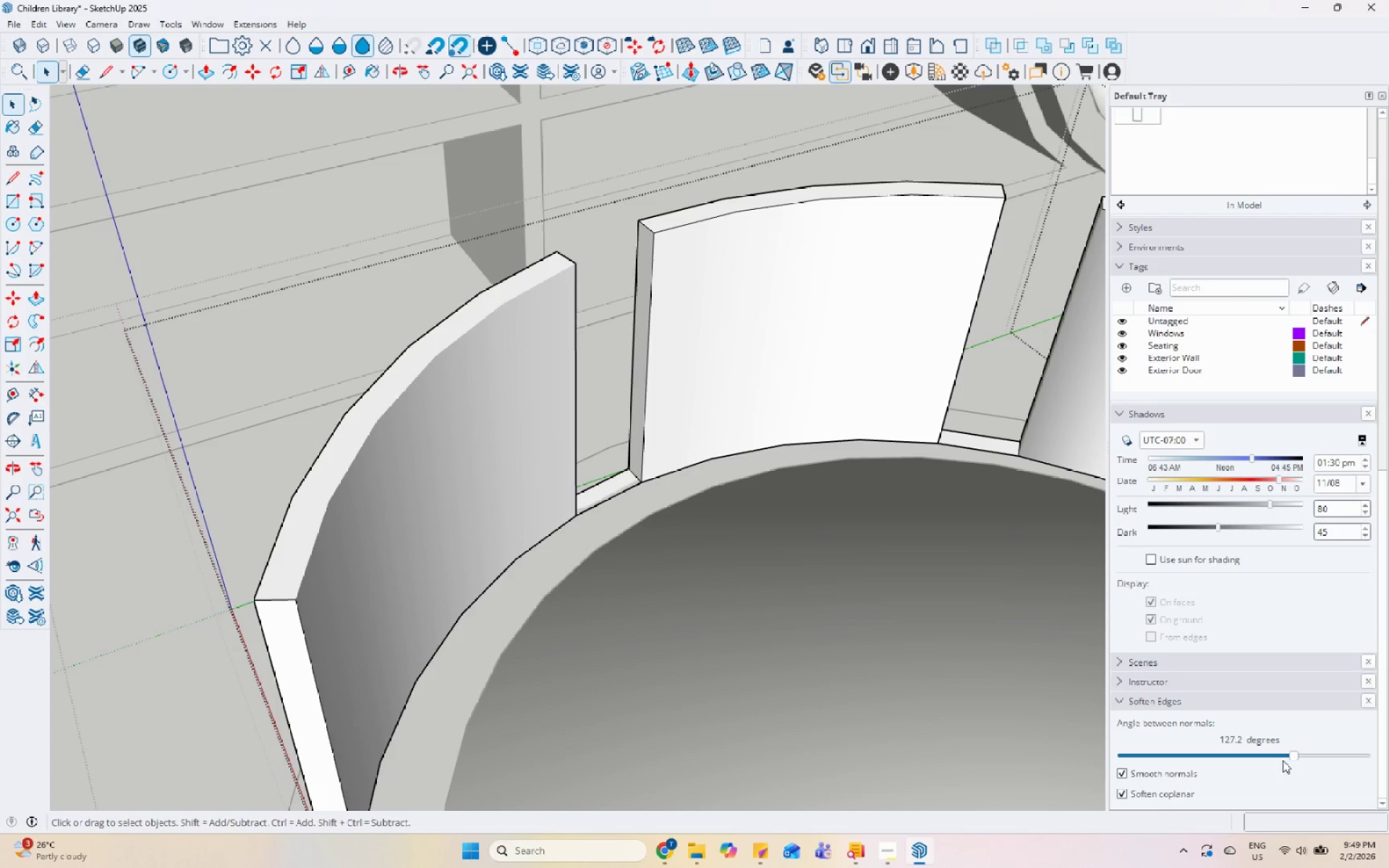 
left_click_drag(start_coordinate=[1286, 757], to_coordinate=[1257, 759])
 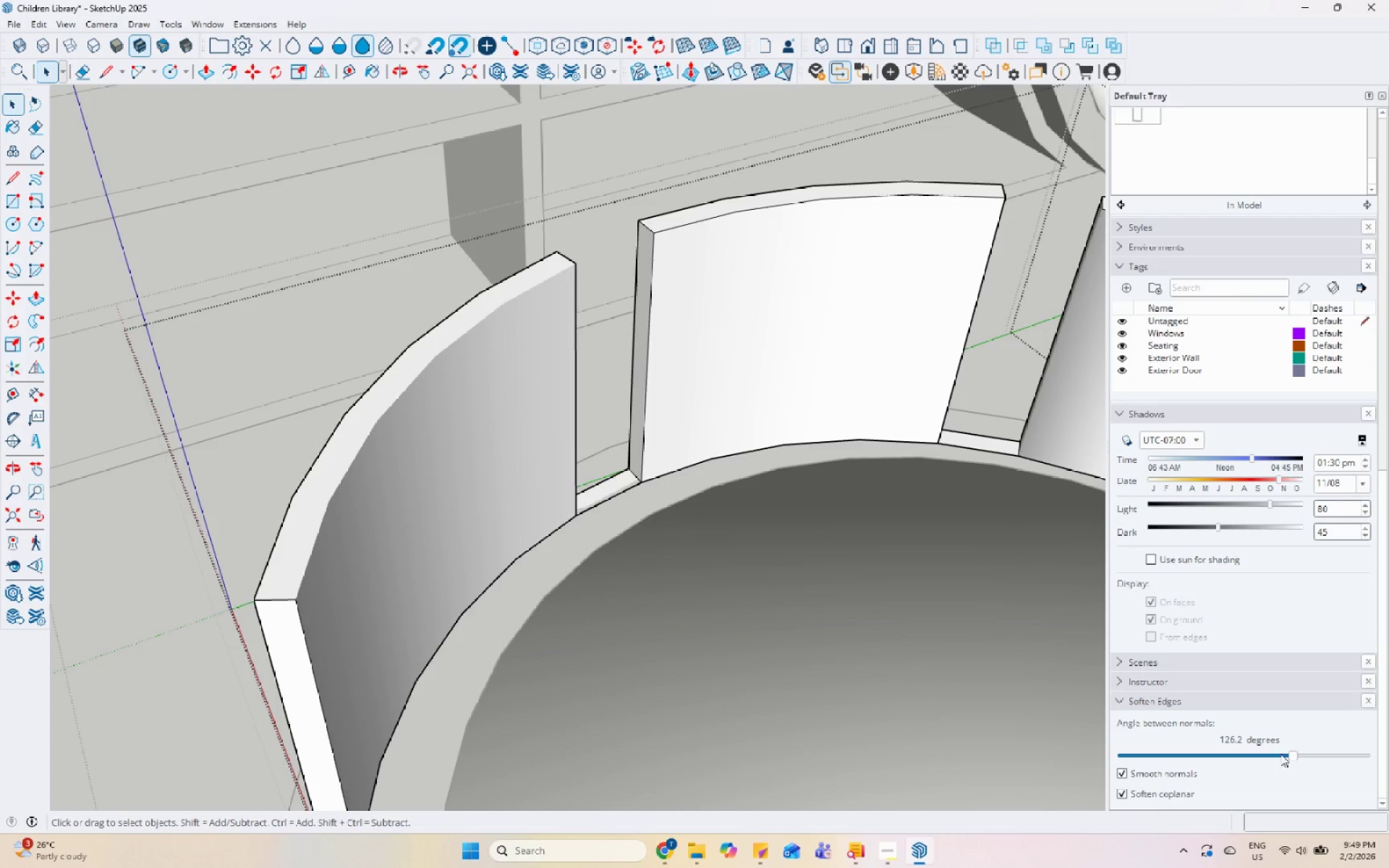 
left_click_drag(start_coordinate=[1288, 754], to_coordinate=[1207, 757])
 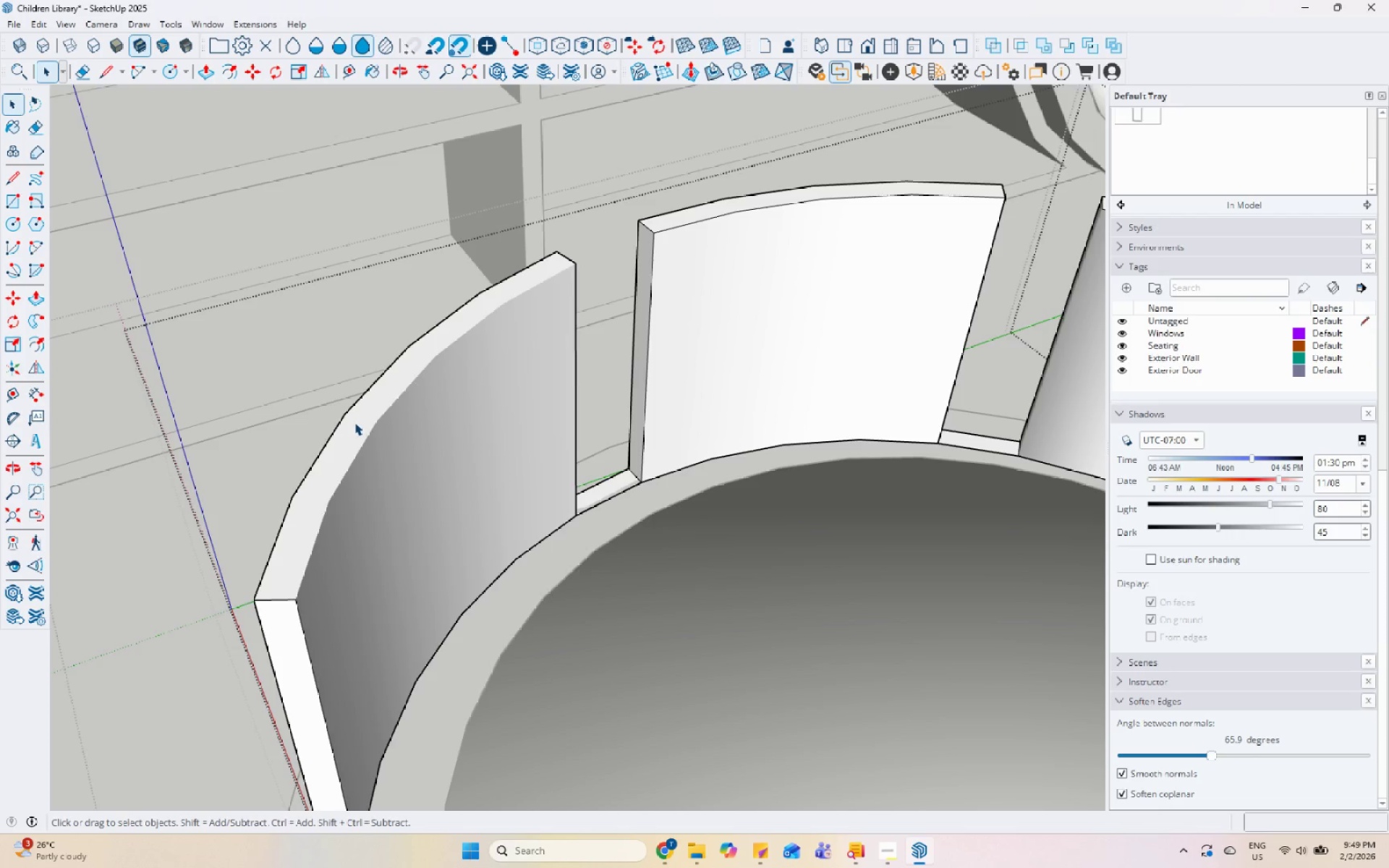 
double_click([382, 419])
 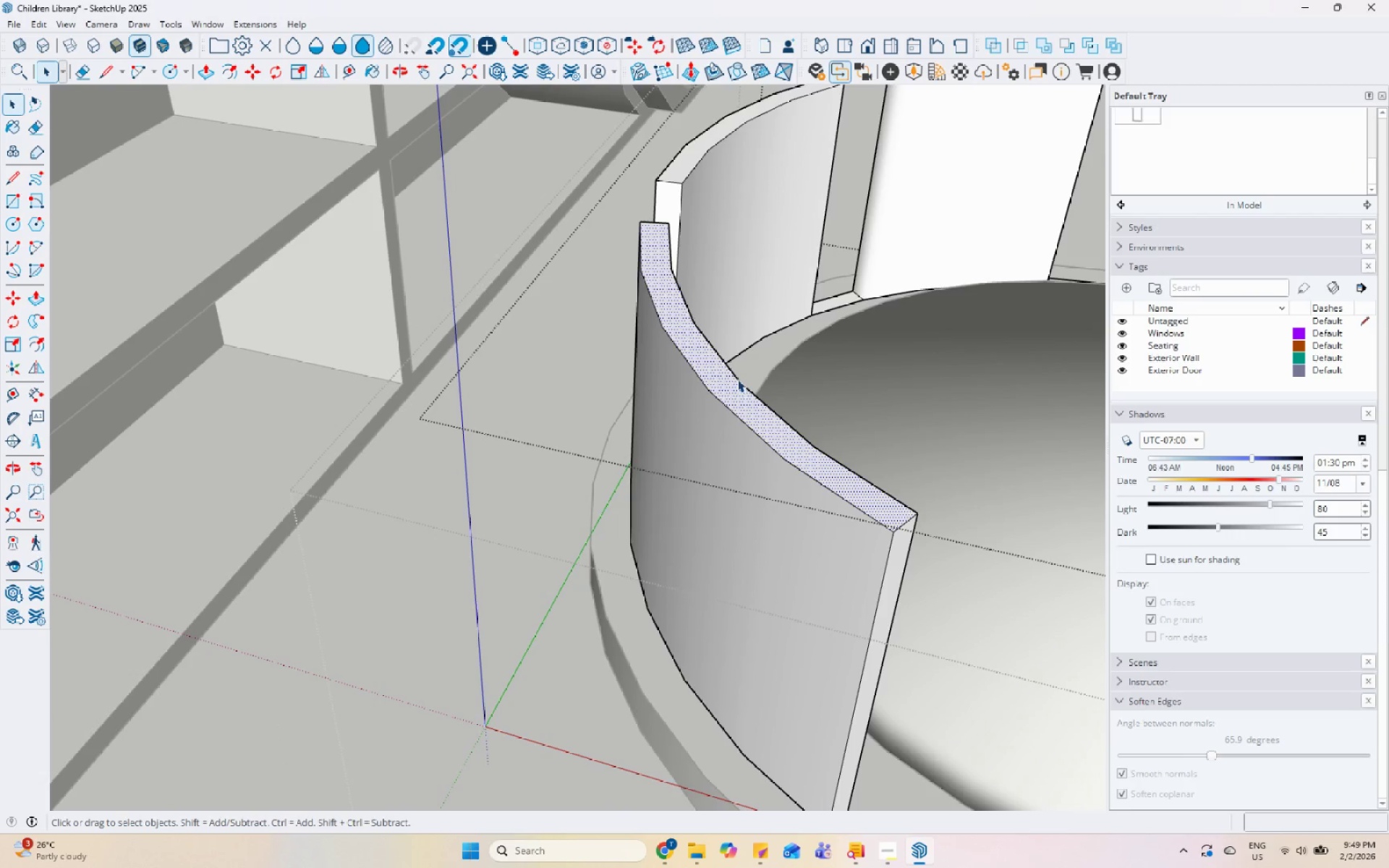 
double_click([714, 393])
 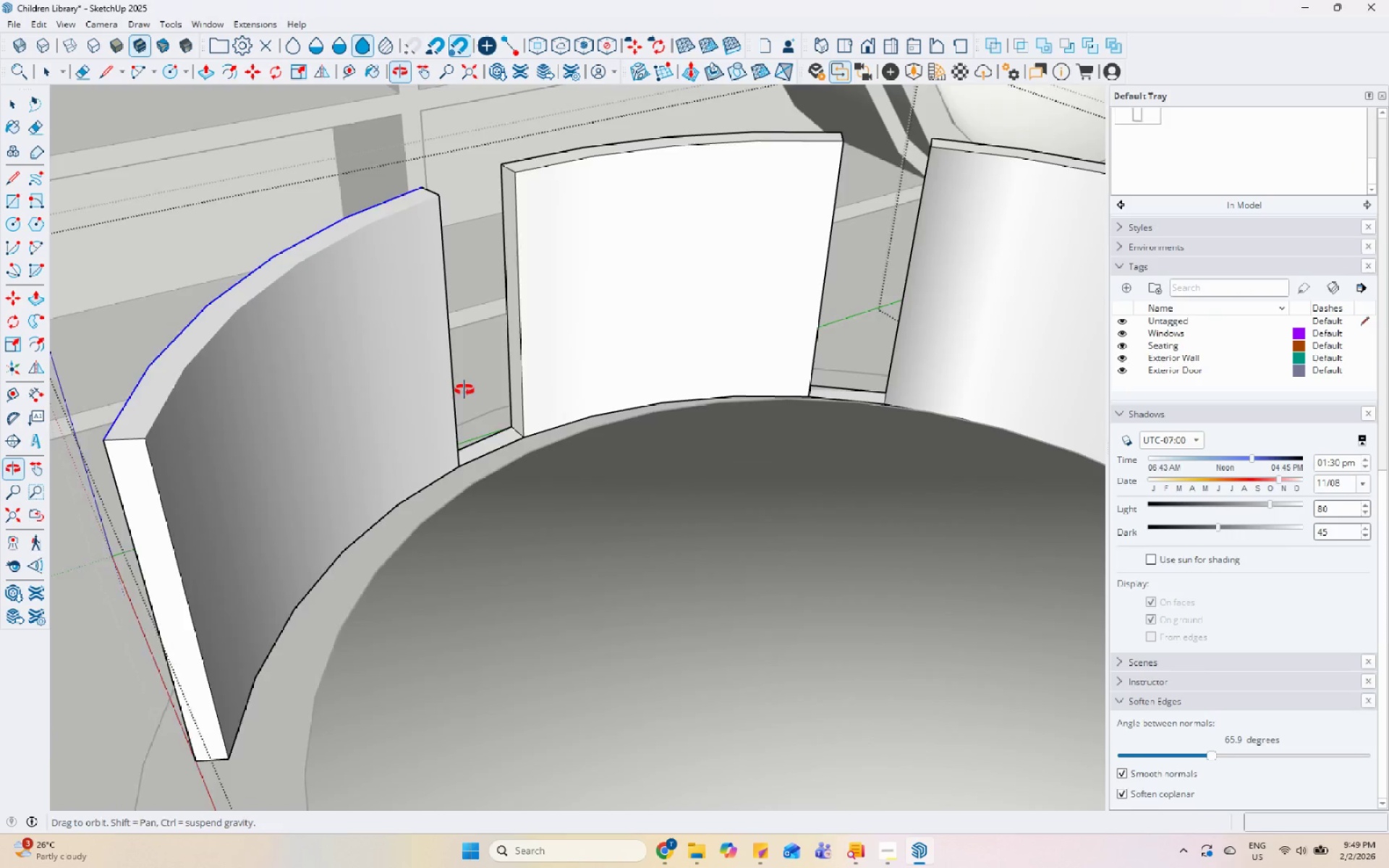 
scroll: coordinate [355, 325], scroll_direction: down, amount: 36.0
 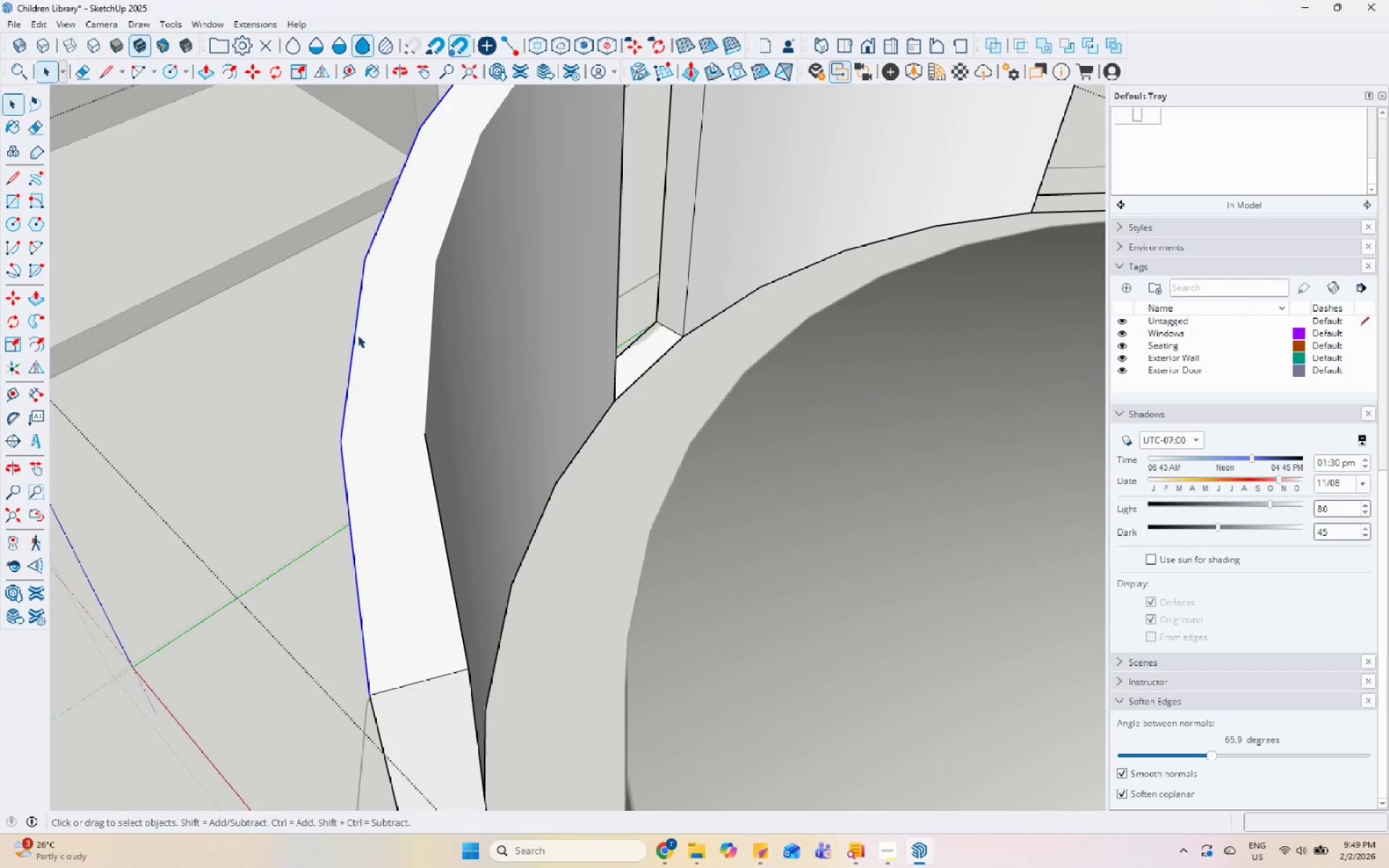 
right_click([353, 333])
 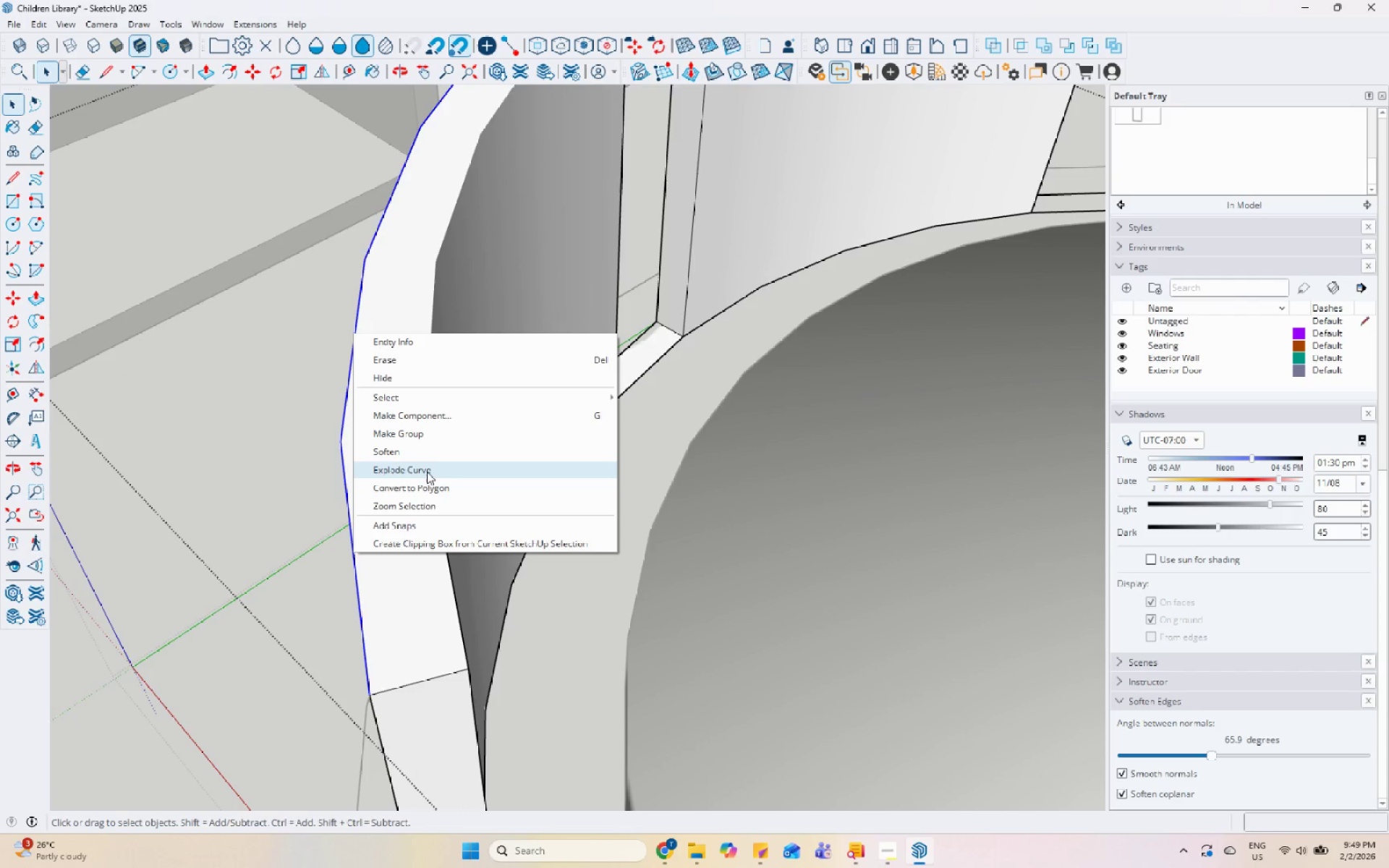 
left_click([418, 451])
 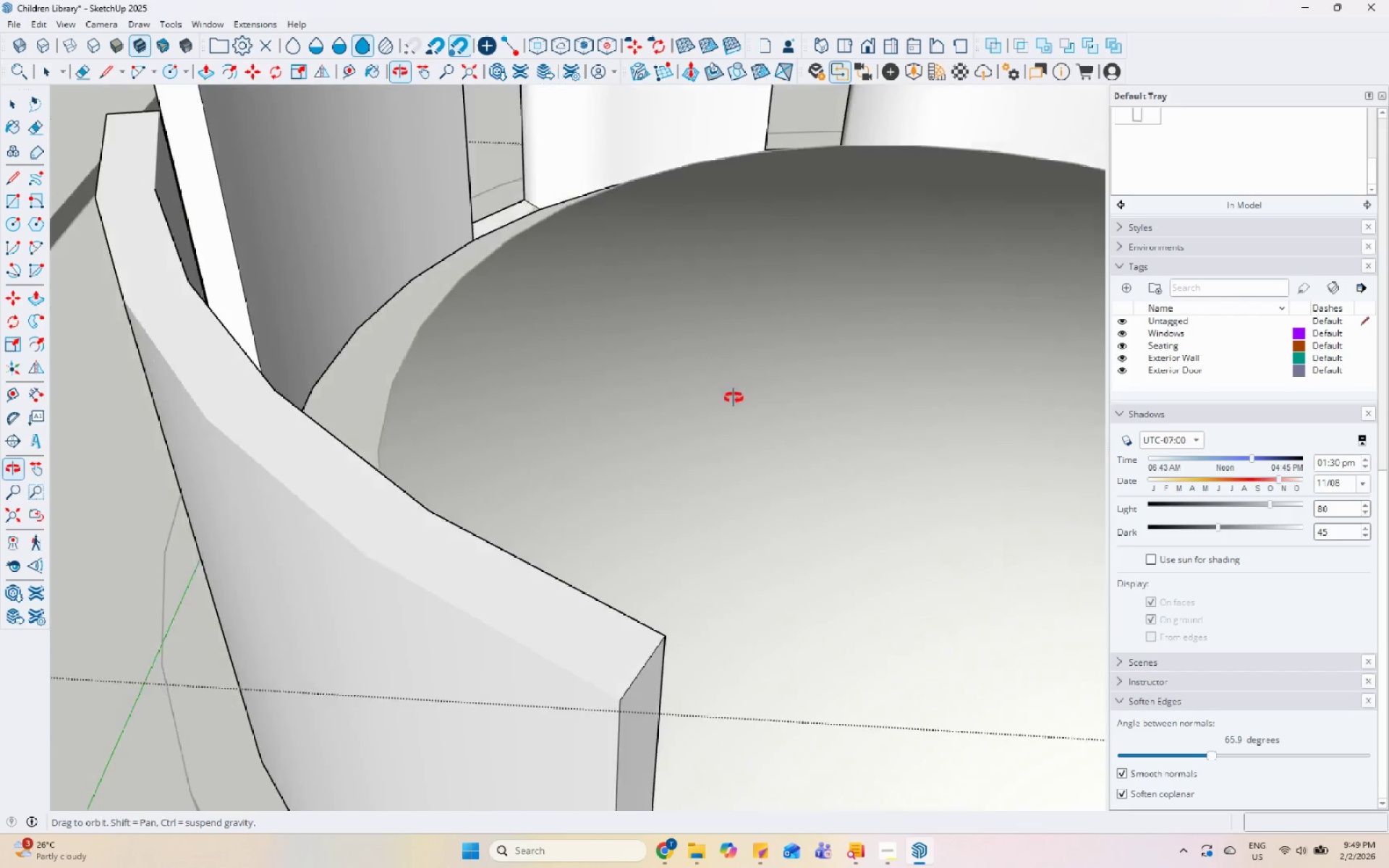 
scroll: coordinate [766, 359], scroll_direction: down, amount: 6.0
 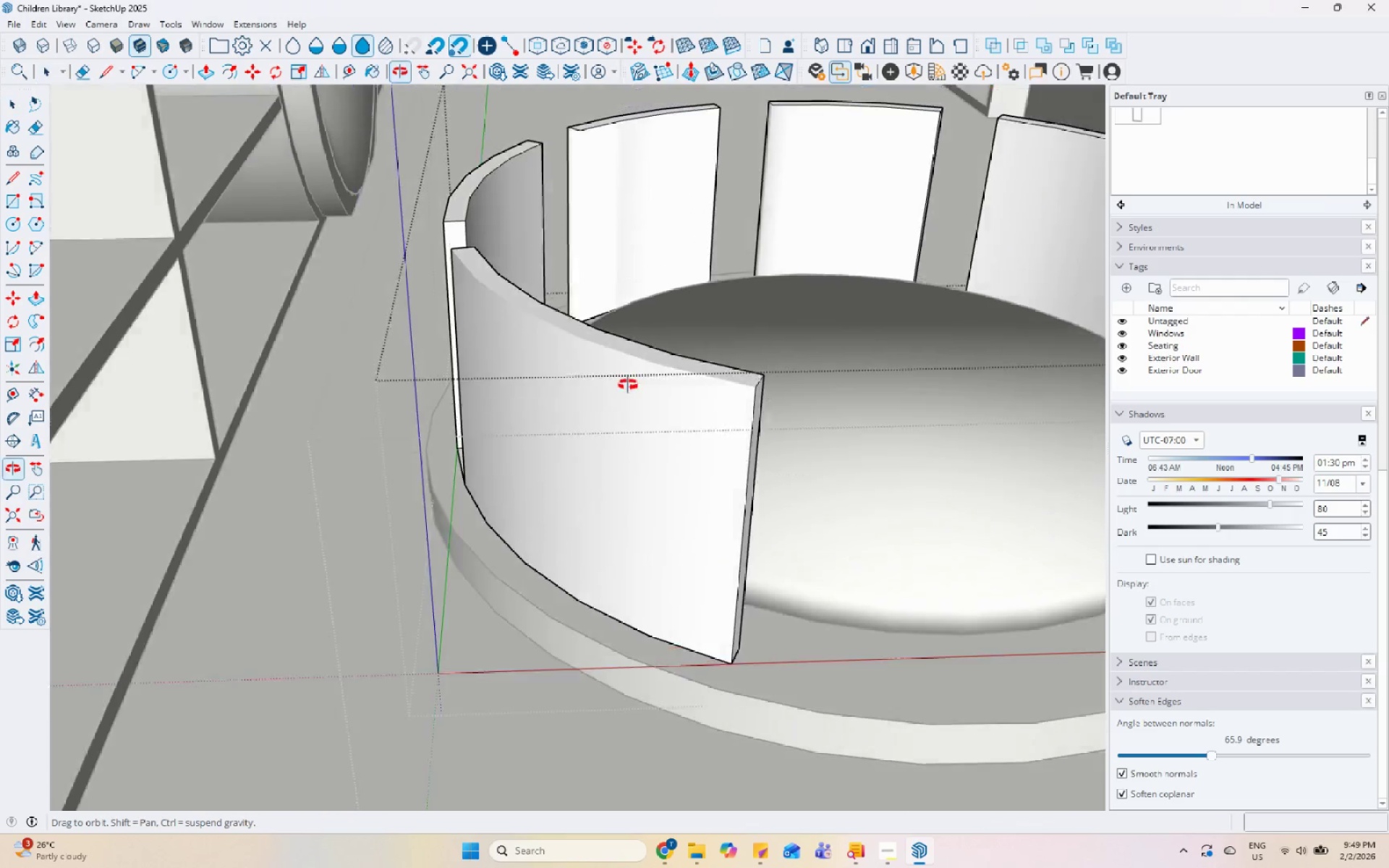 
key(Space)
 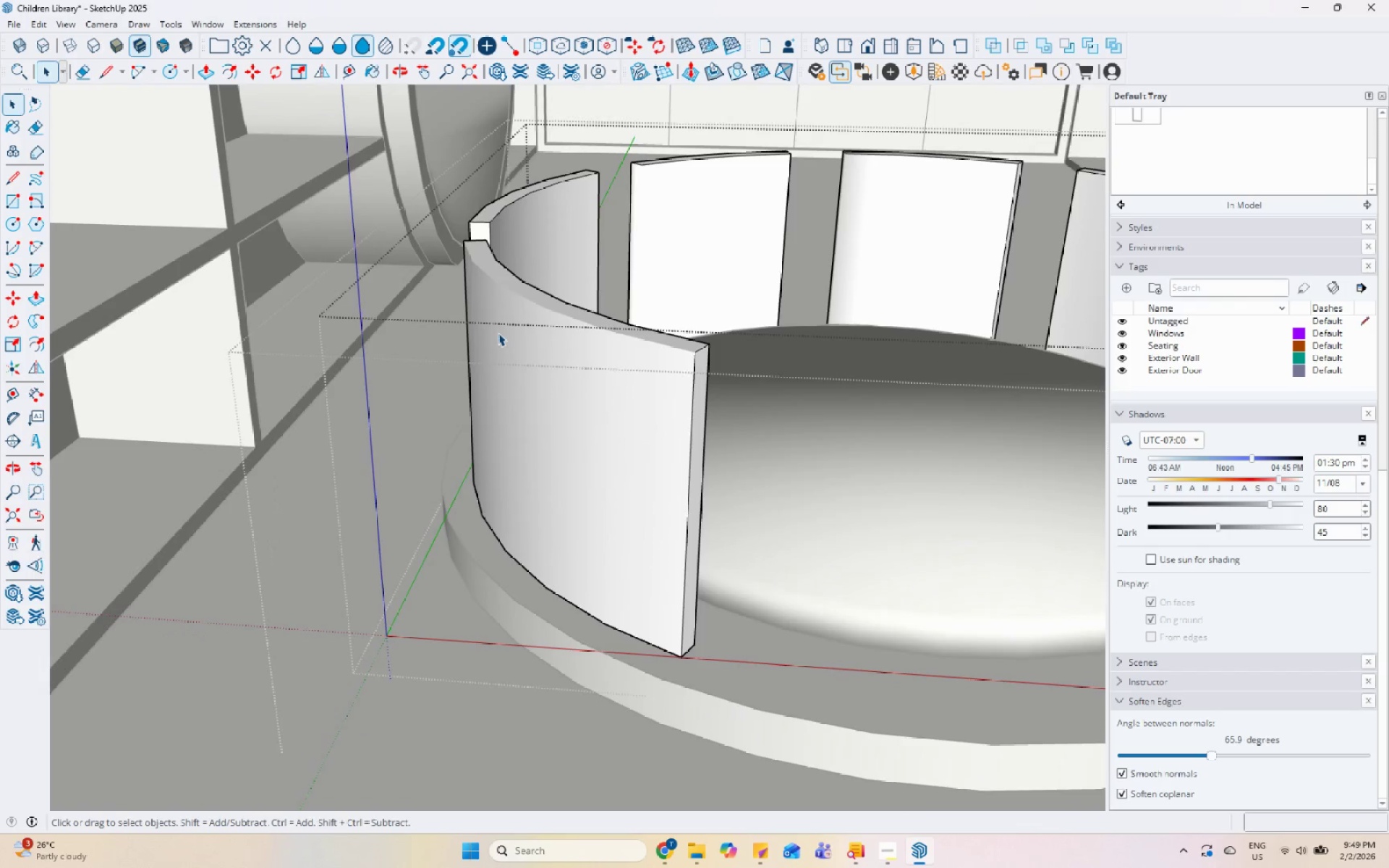 
key(Control+Z)
 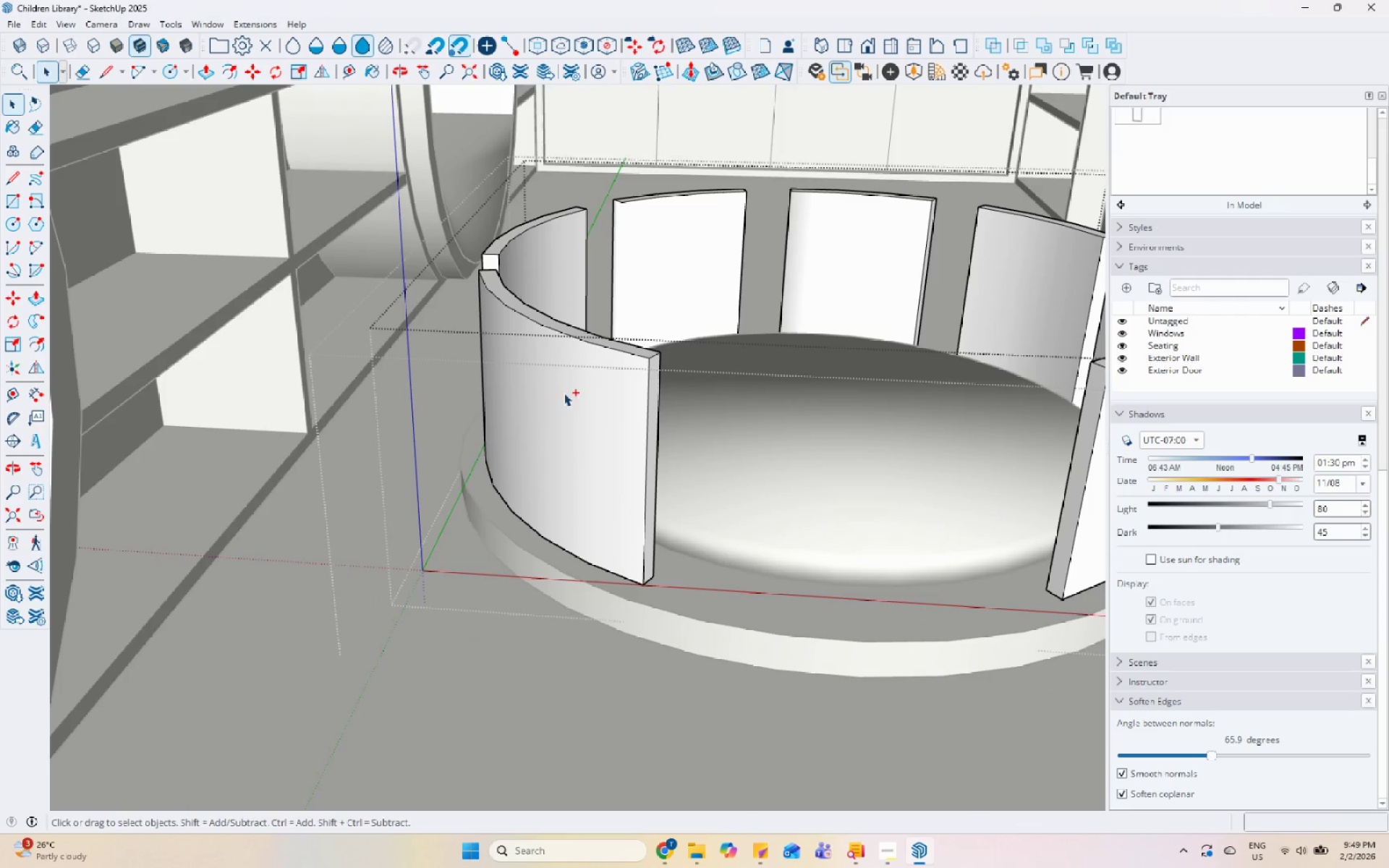 
scroll: coordinate [535, 380], scroll_direction: down, amount: 3.0
 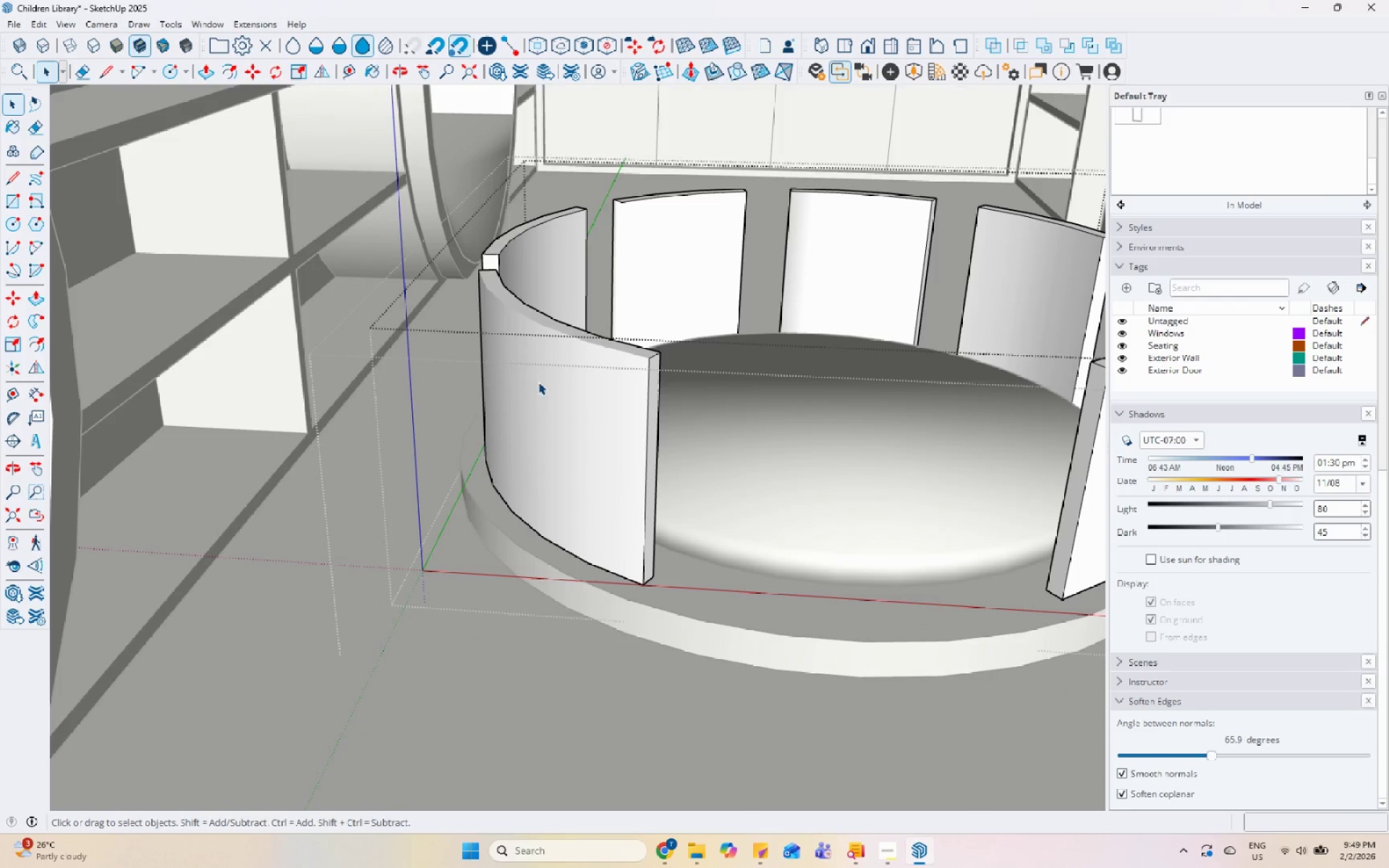 
key(Control+Z)
 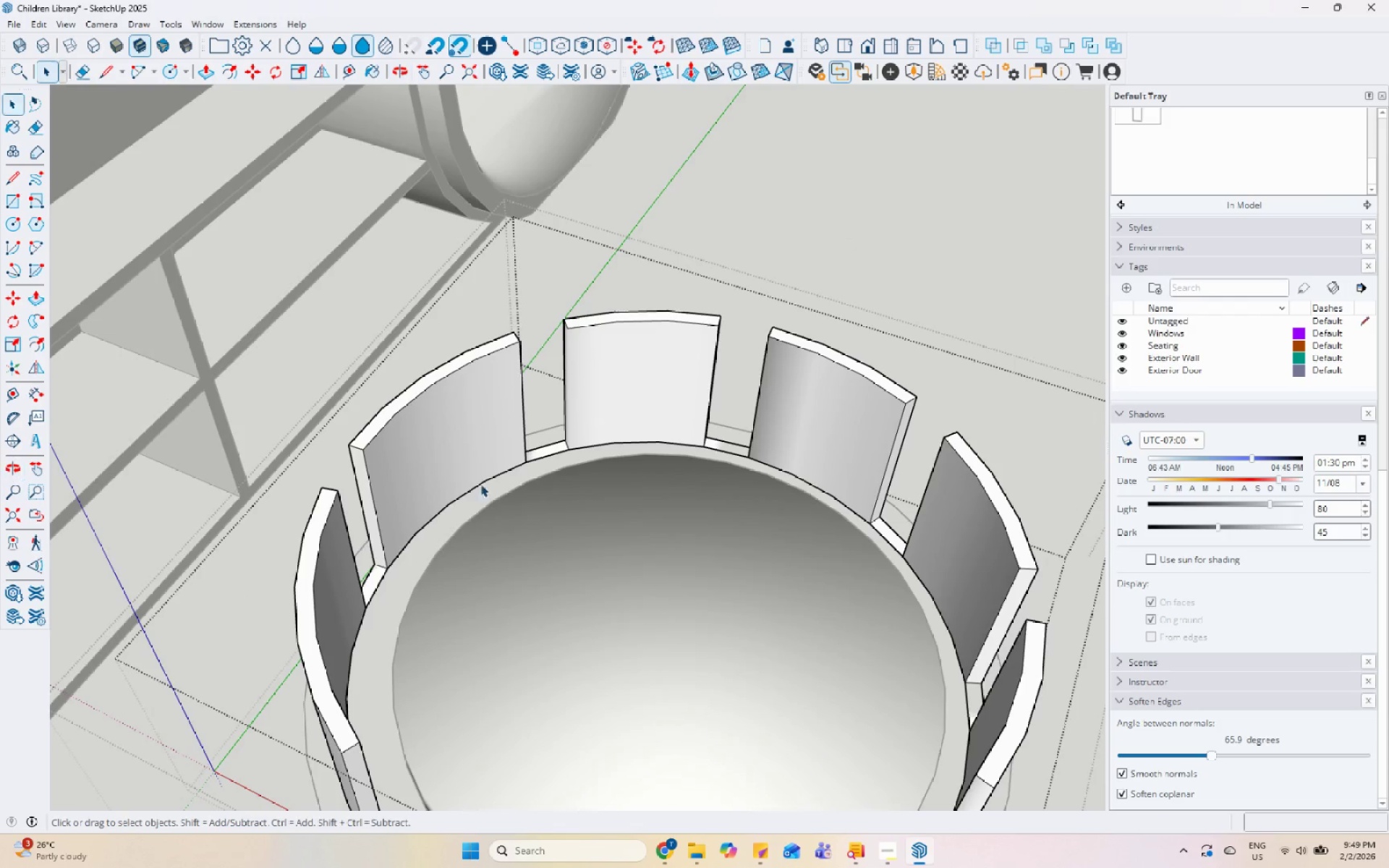 
key(Escape)
 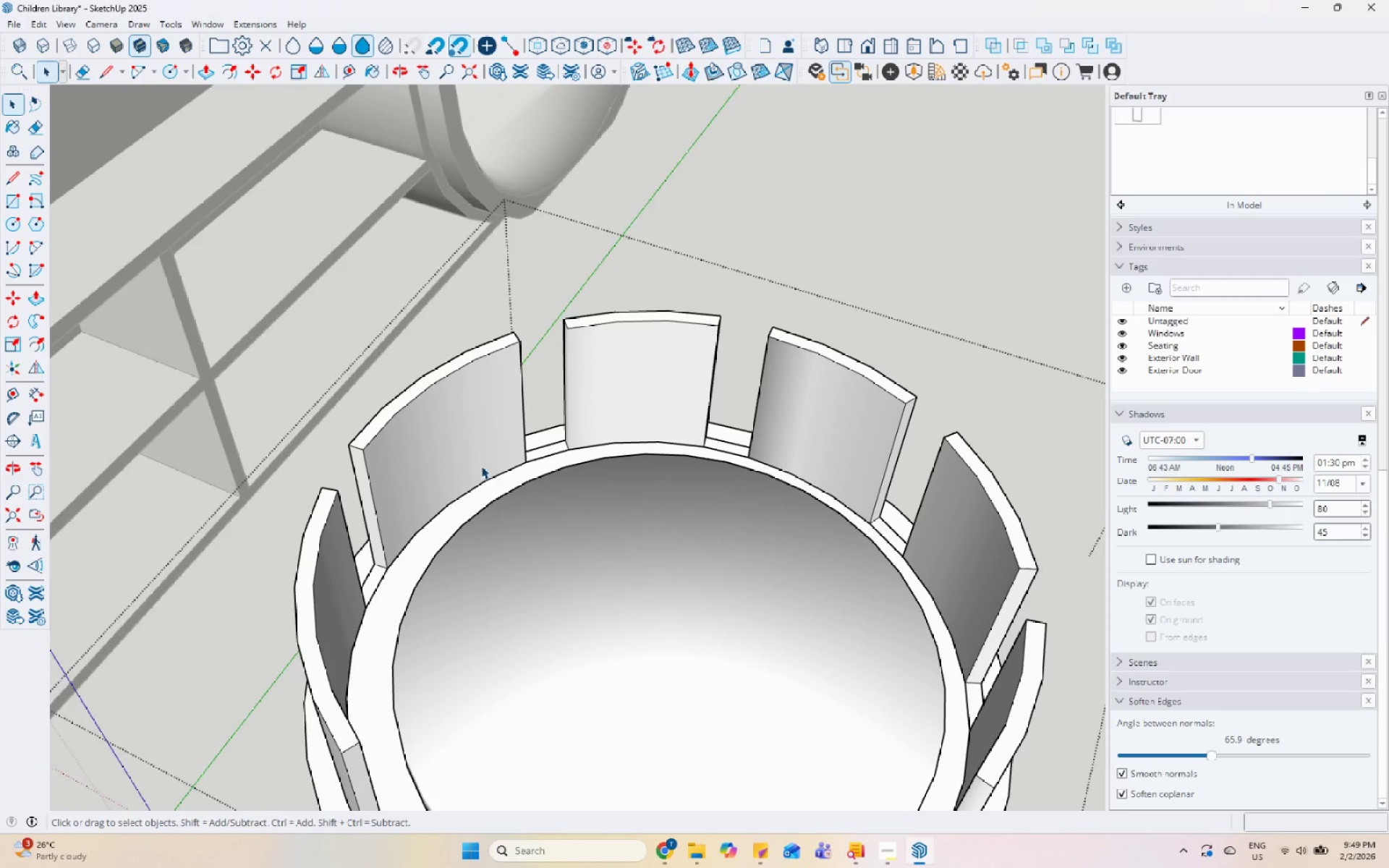 
key(Escape)
 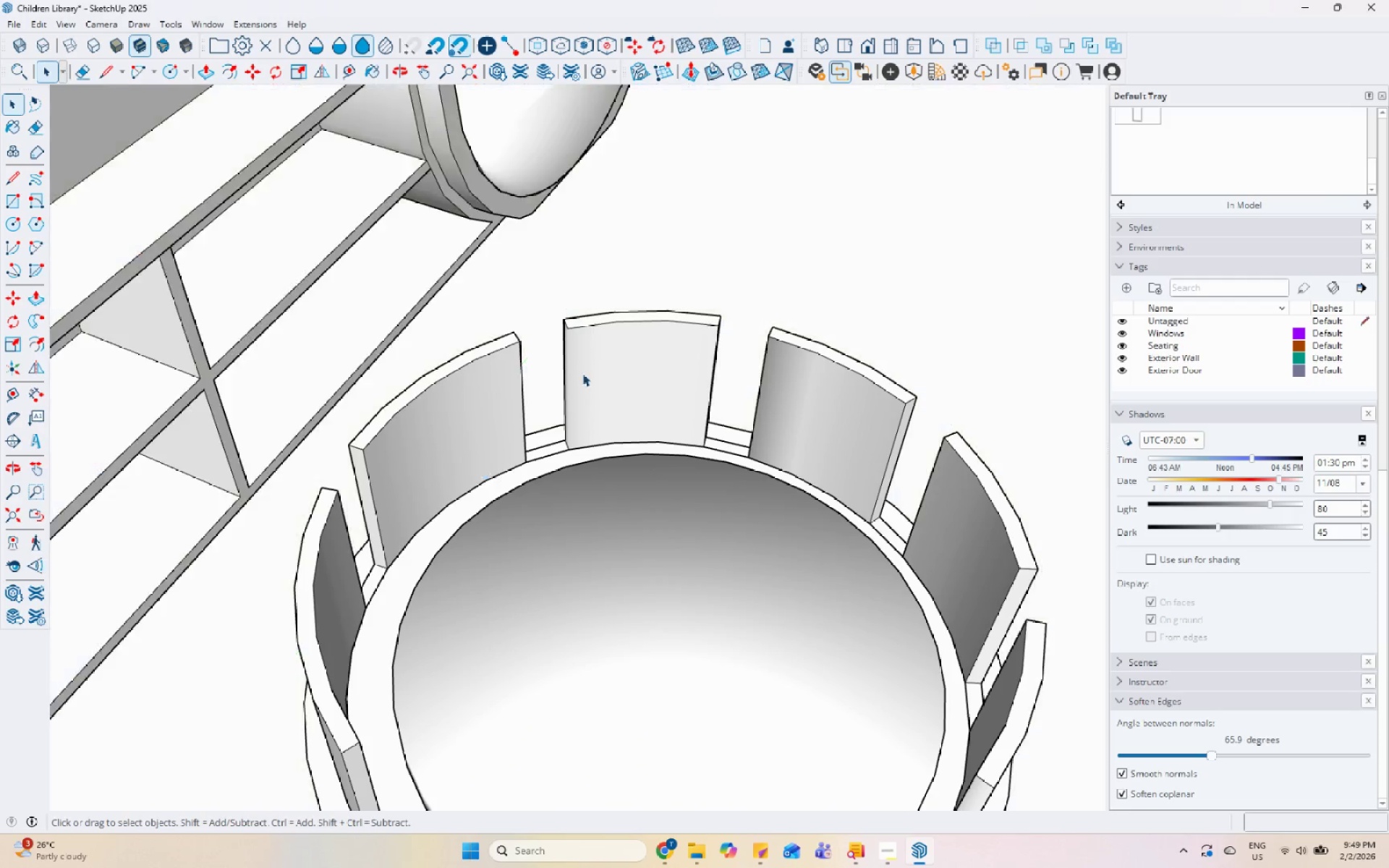 
key(Escape)
 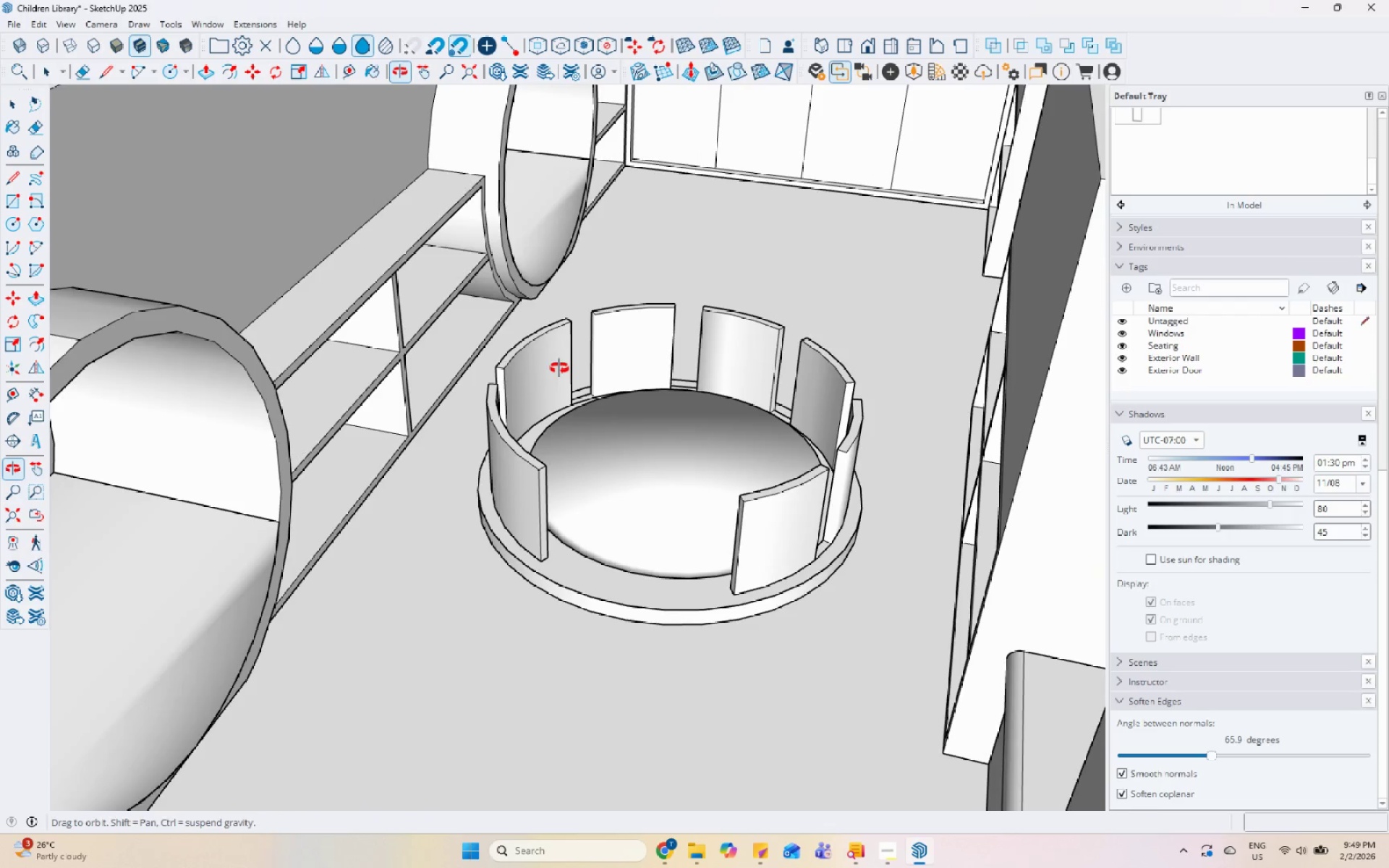 
scroll: coordinate [394, 597], scroll_direction: down, amount: 16.0
 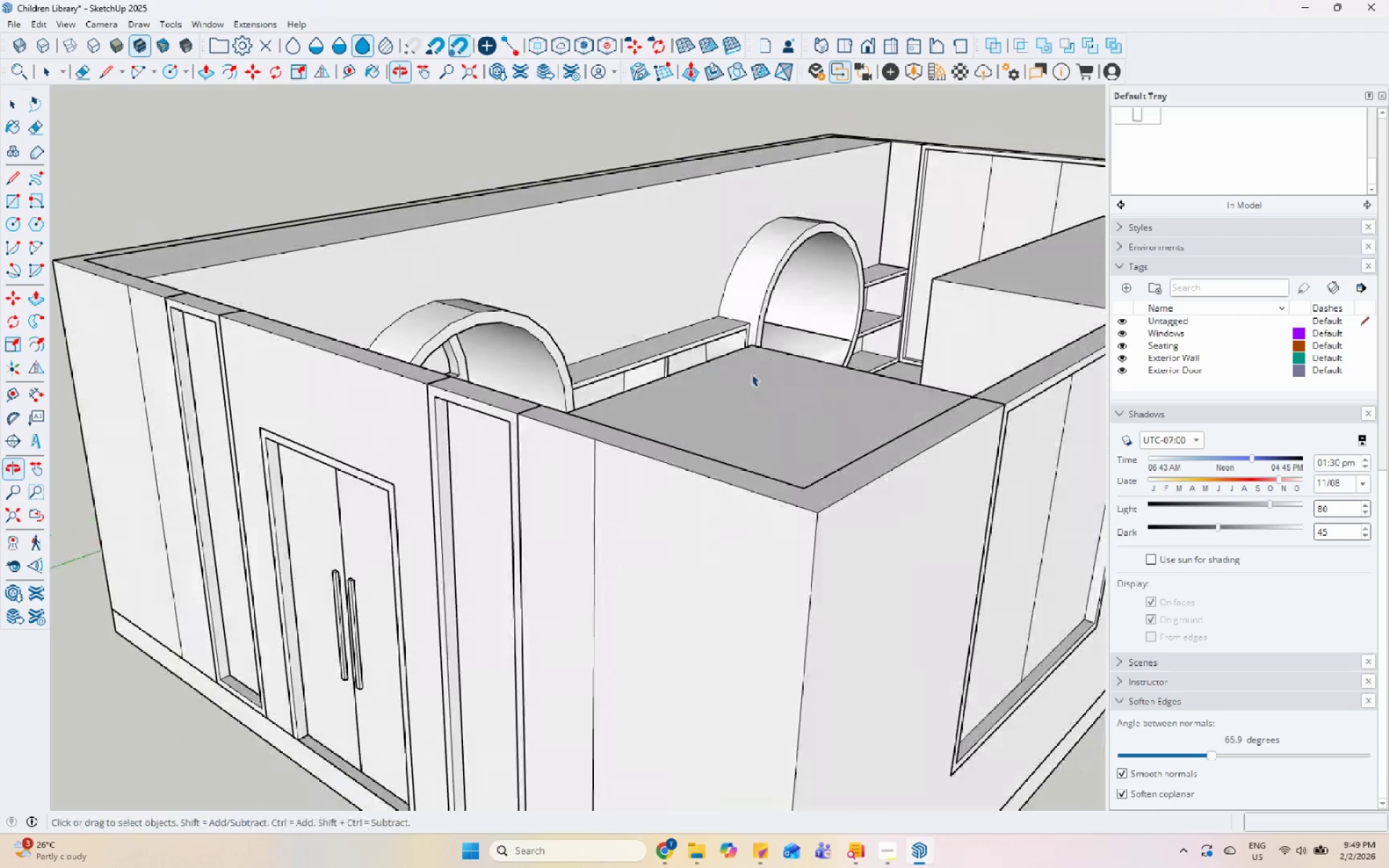 
scroll: coordinate [524, 404], scroll_direction: none, amount: 0.0
 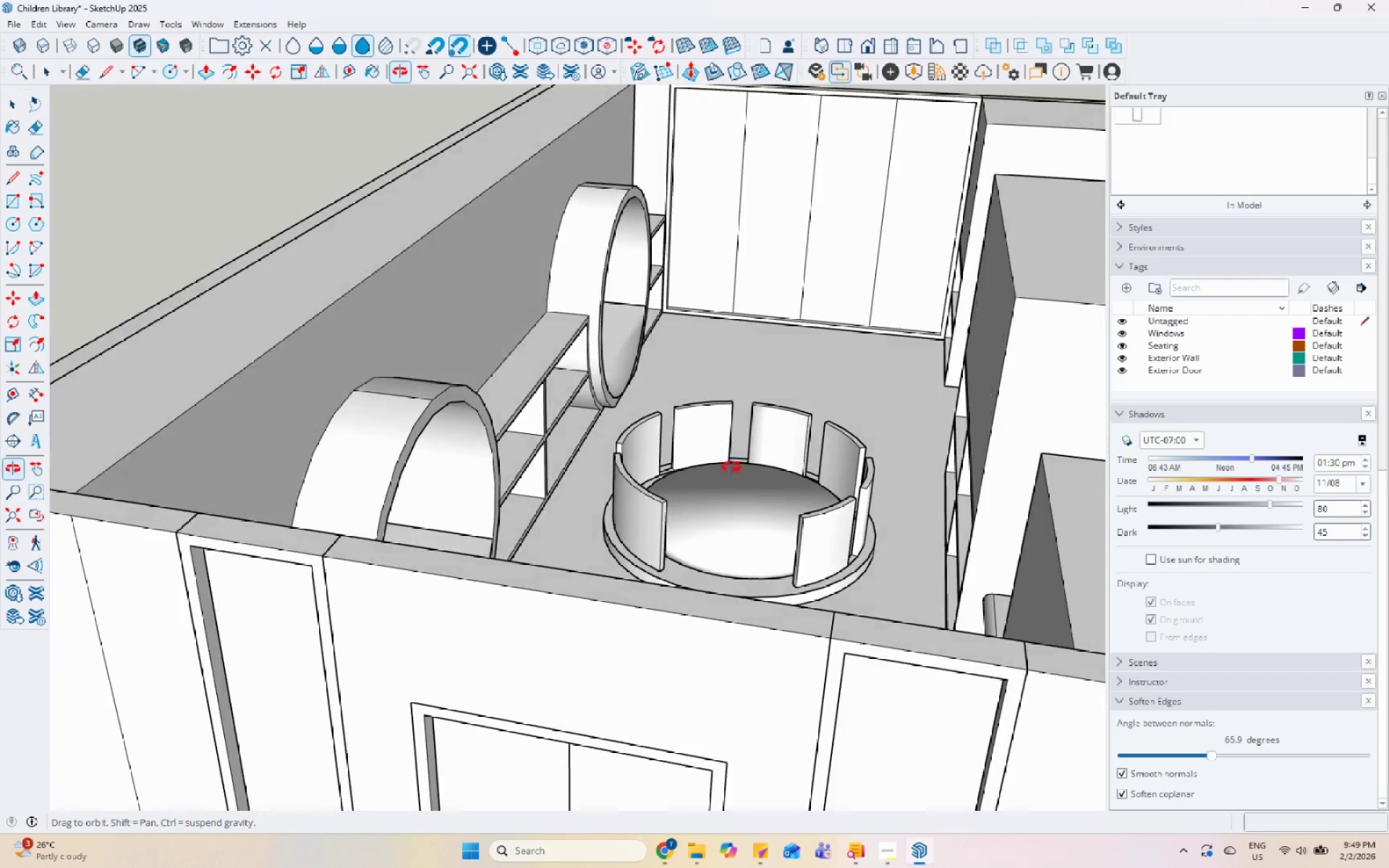 
scroll: coordinate [785, 501], scroll_direction: down, amount: 7.0
 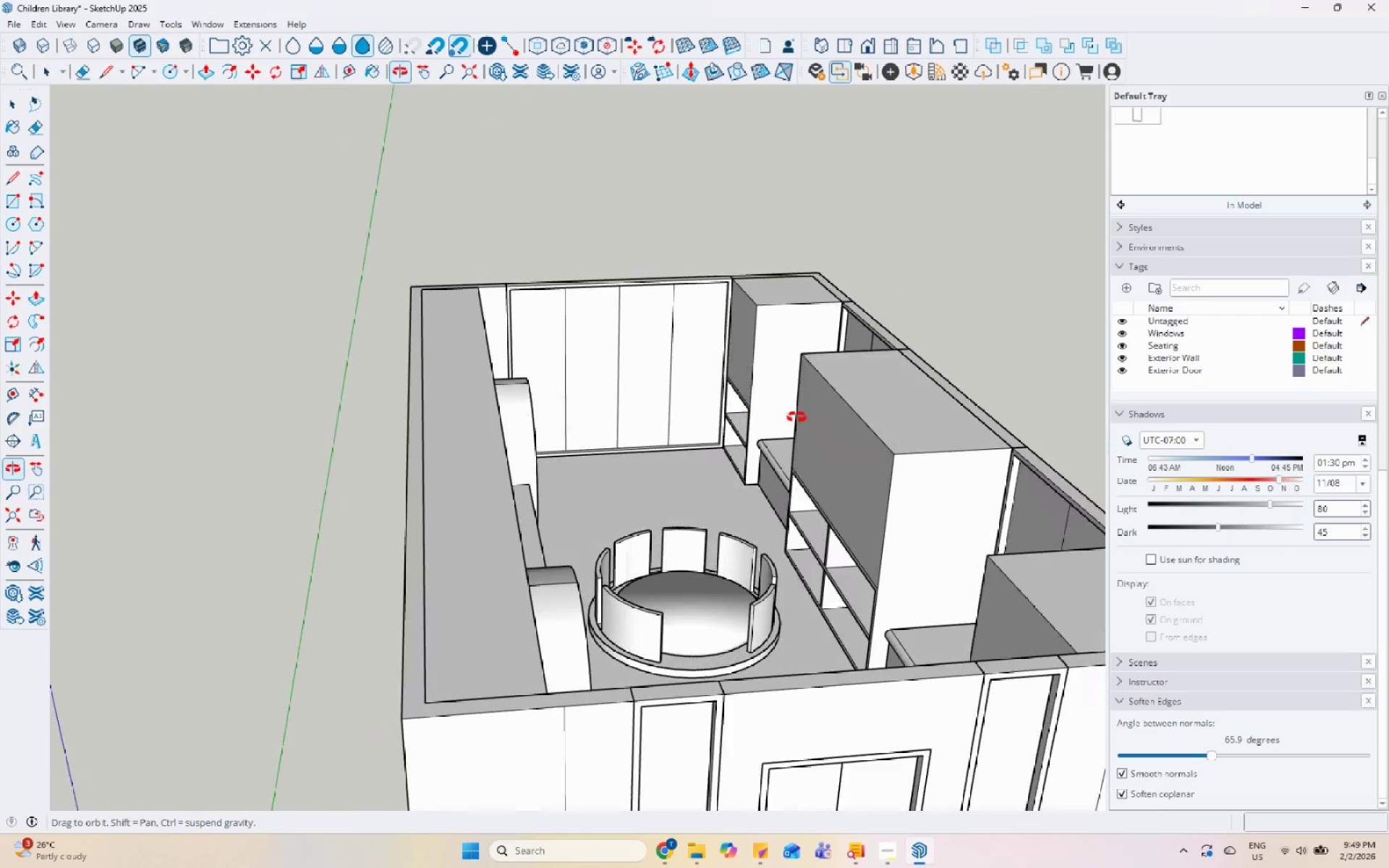 
scroll: coordinate [564, 494], scroll_direction: up, amount: 6.0
 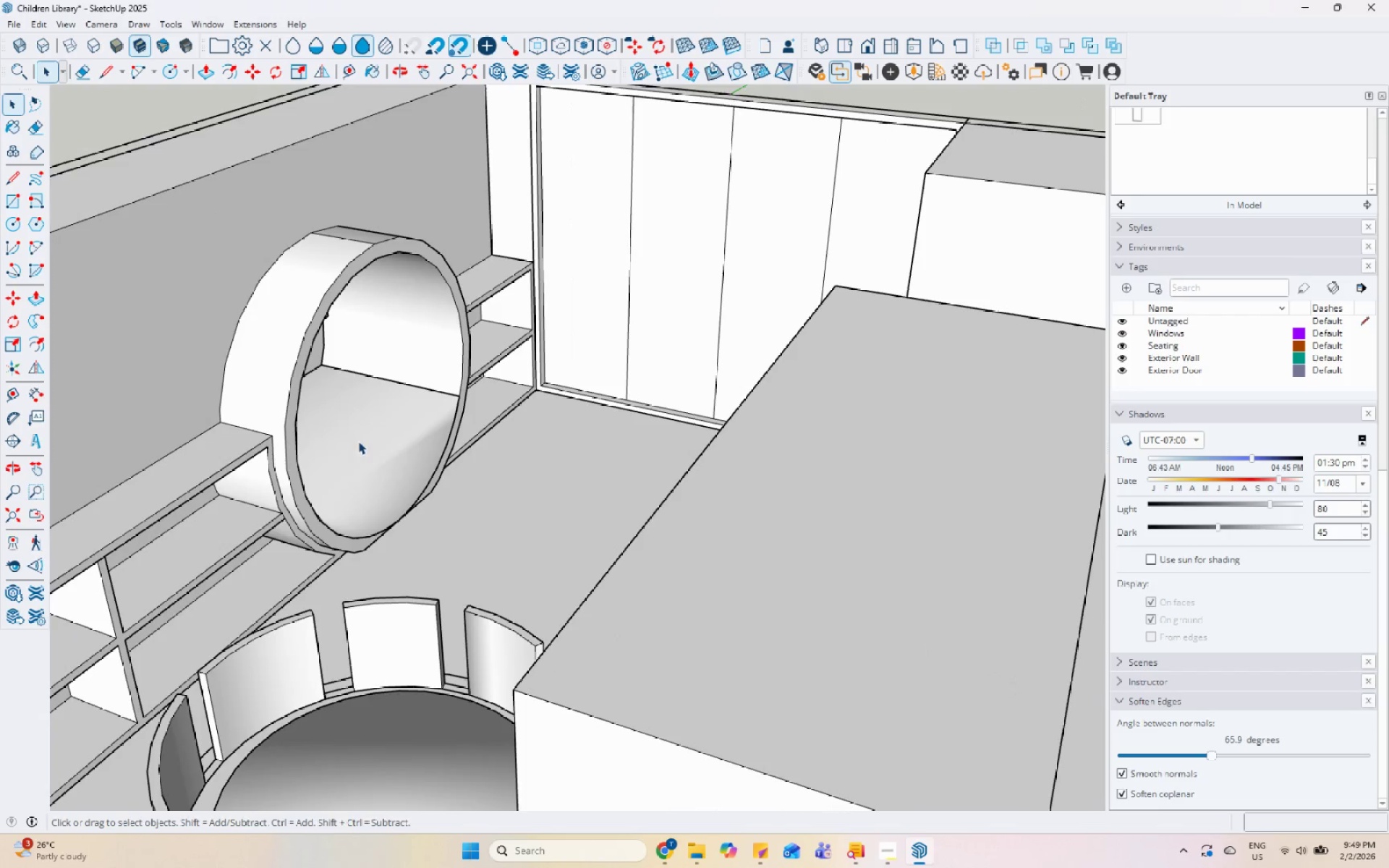 
hold_key(key=ControlLeft, duration=0.7)
 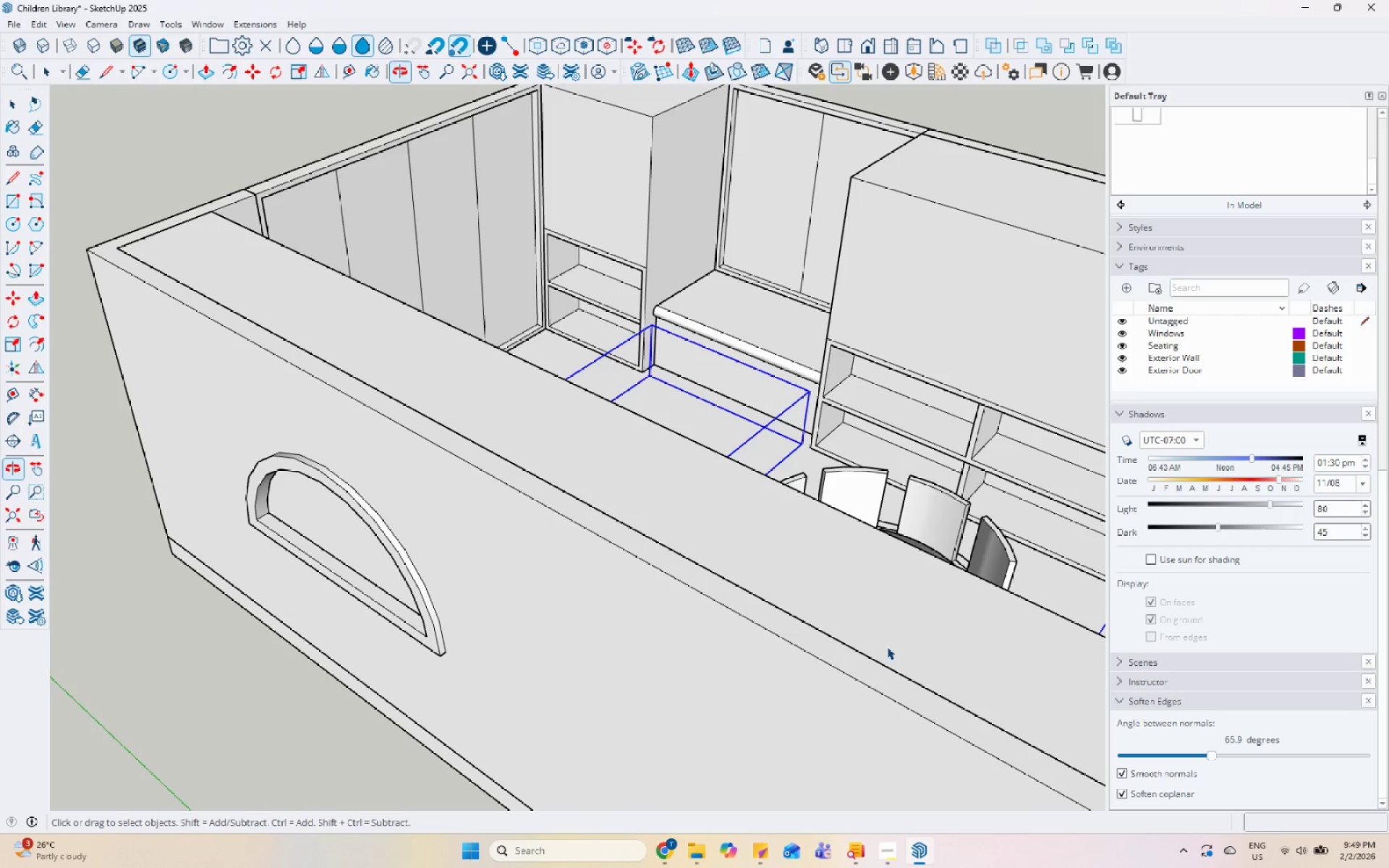 
scroll: coordinate [789, 386], scroll_direction: down, amount: 4.0
 